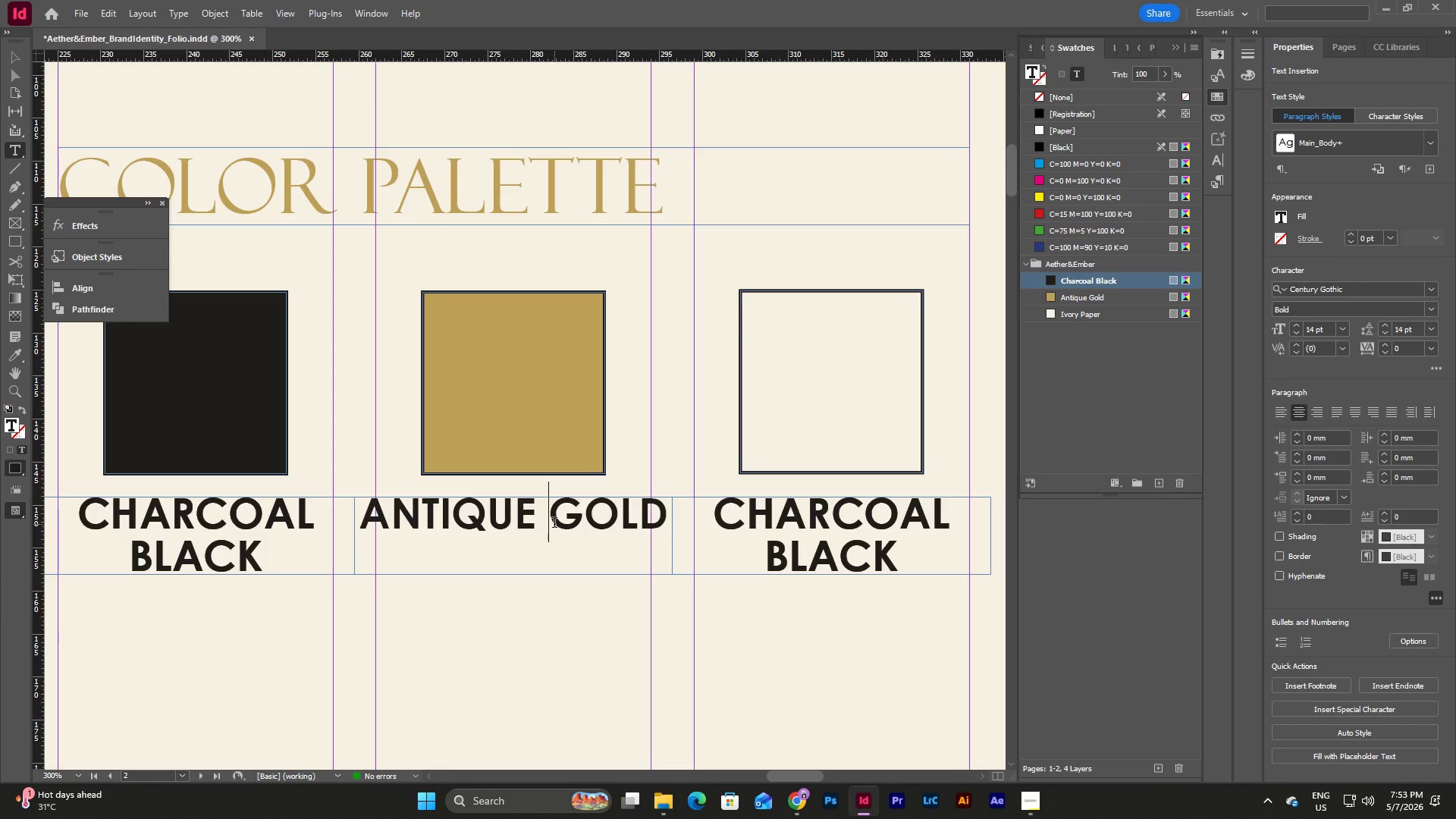 
key(Backspace)
 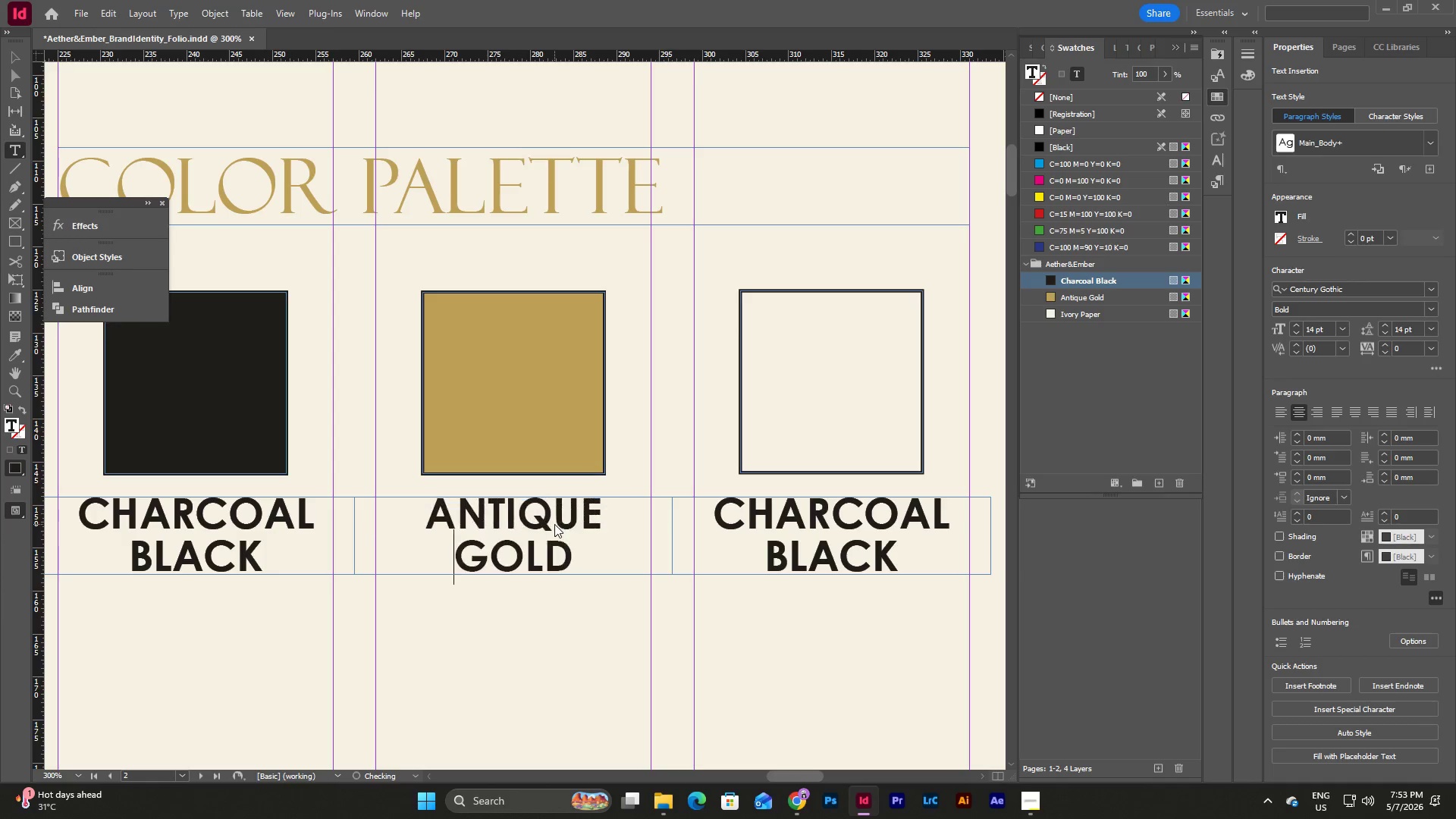 
key(Enter)
 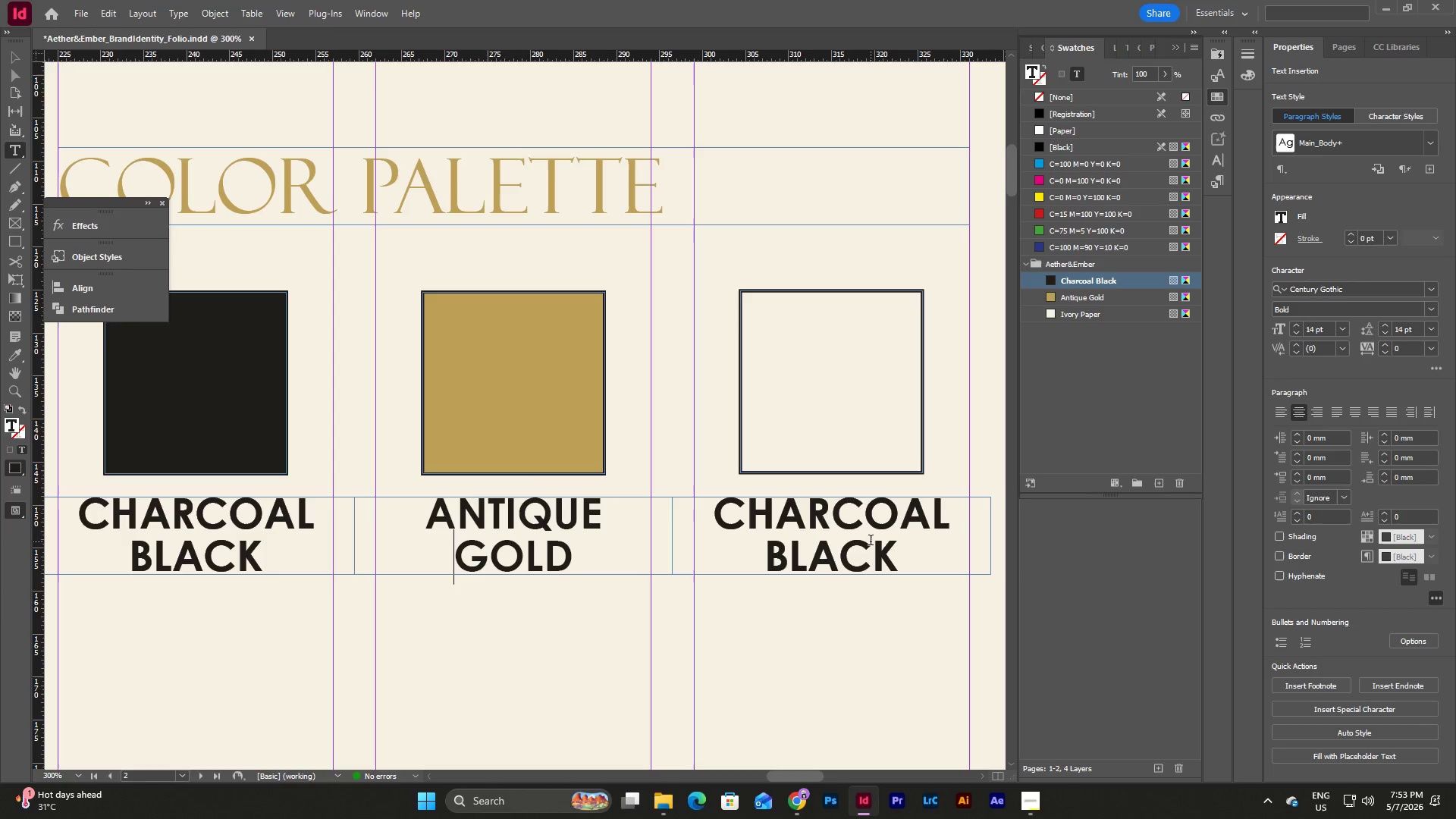 
left_click_drag(start_coordinate=[893, 557], to_coordinate=[711, 500])
 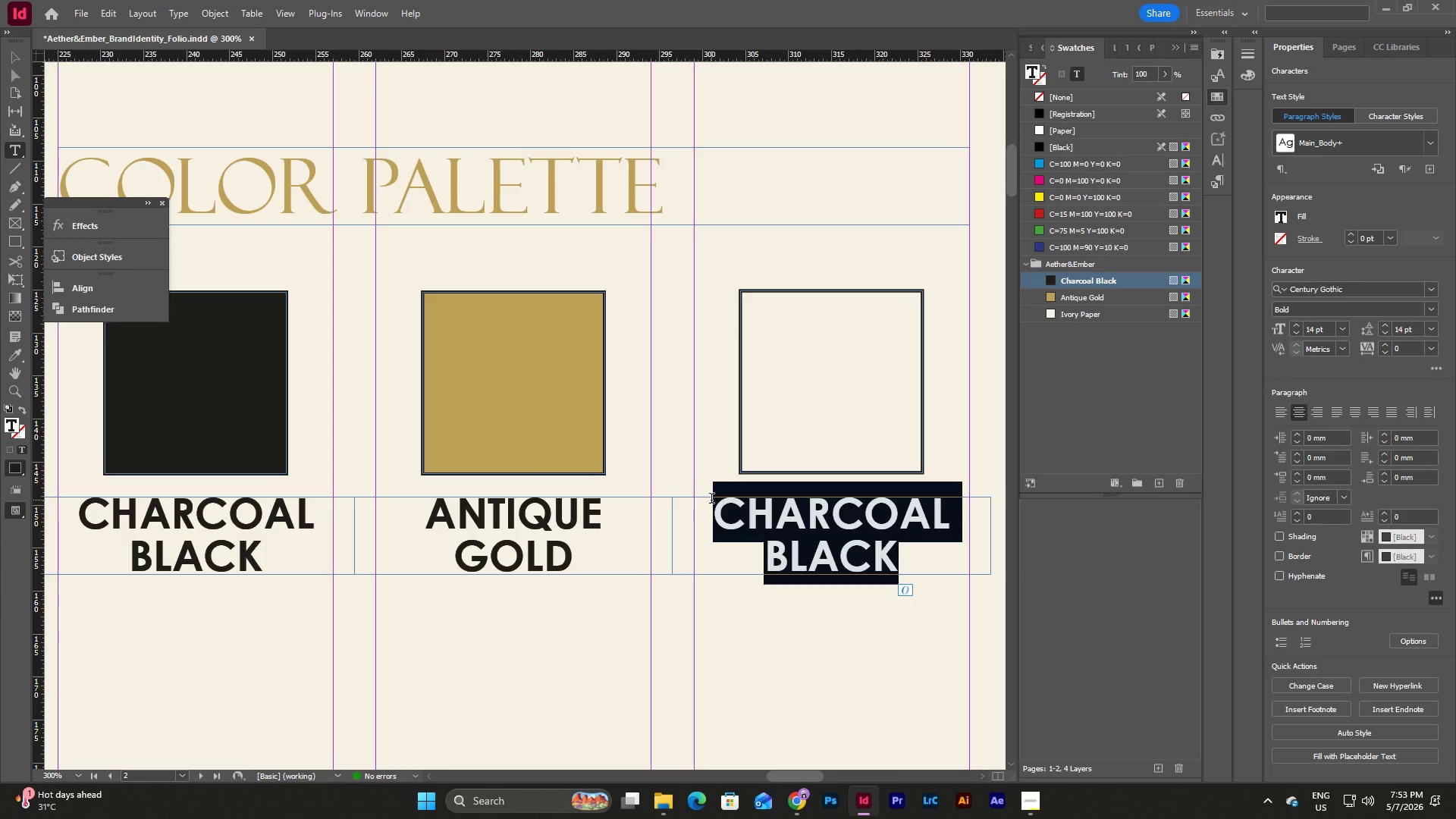 
type(IVORY )
key(Backspace)
 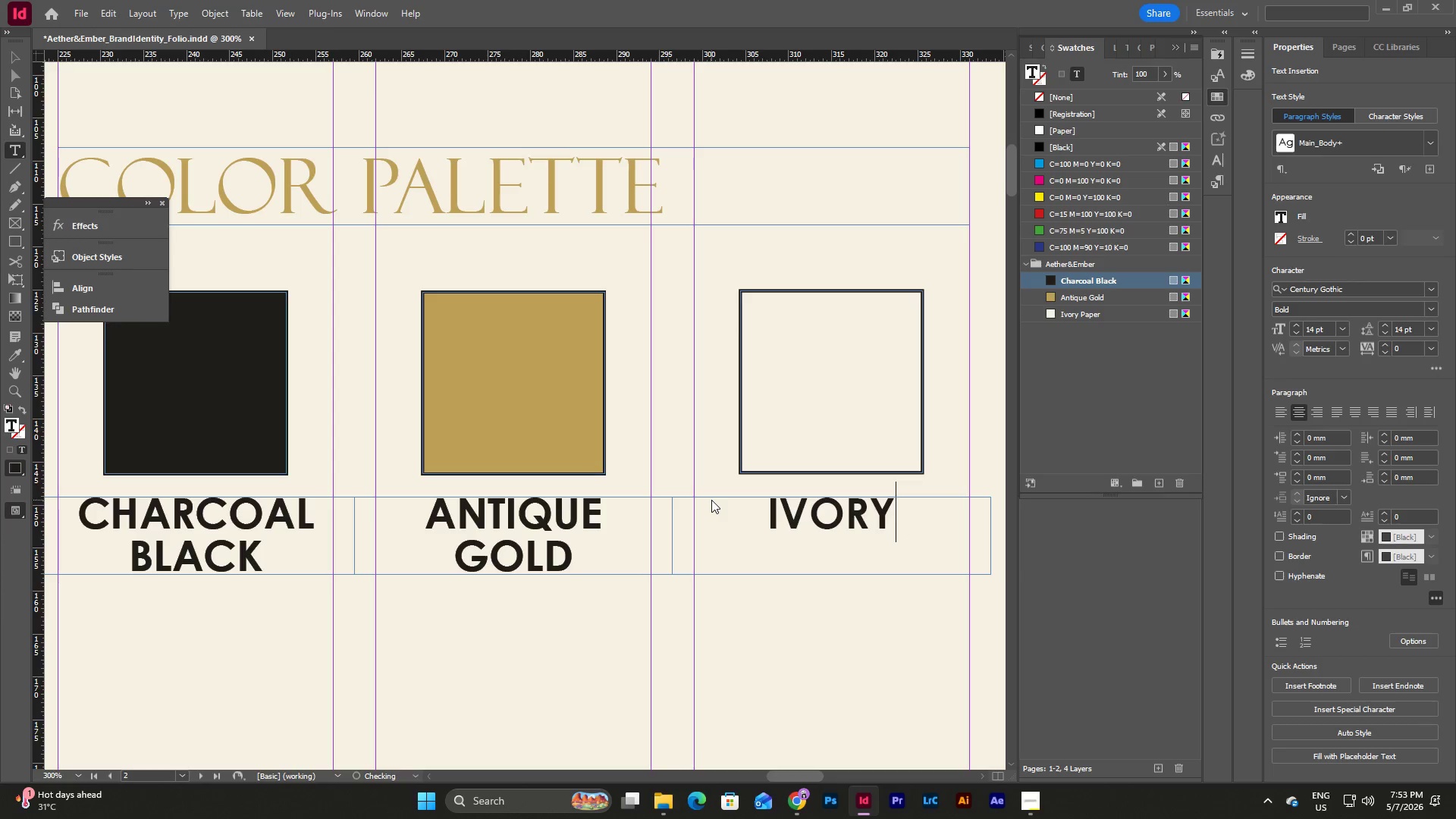 
key(Shift+Enter)
 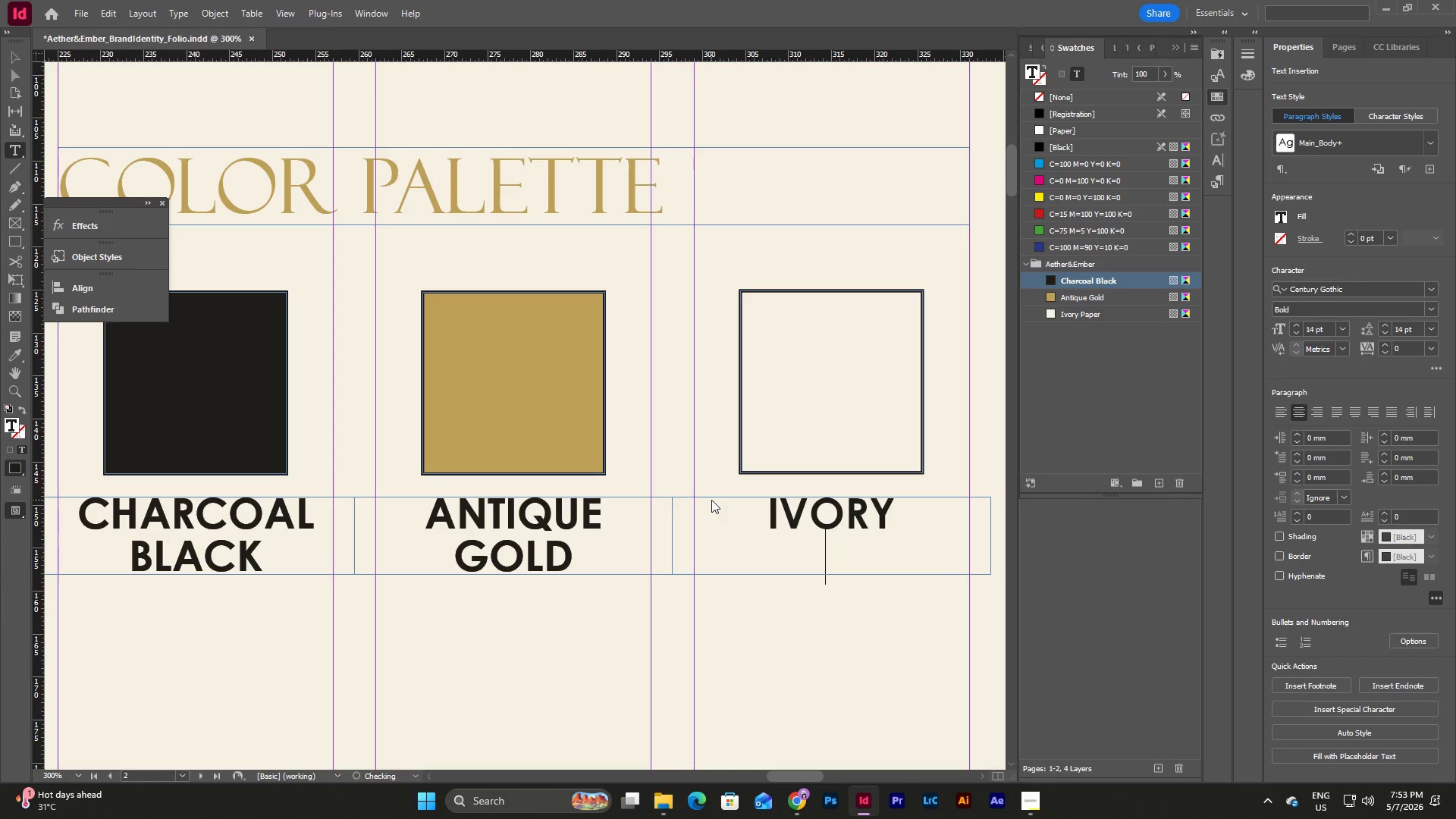 
type(PAPER)
key(Escape)
 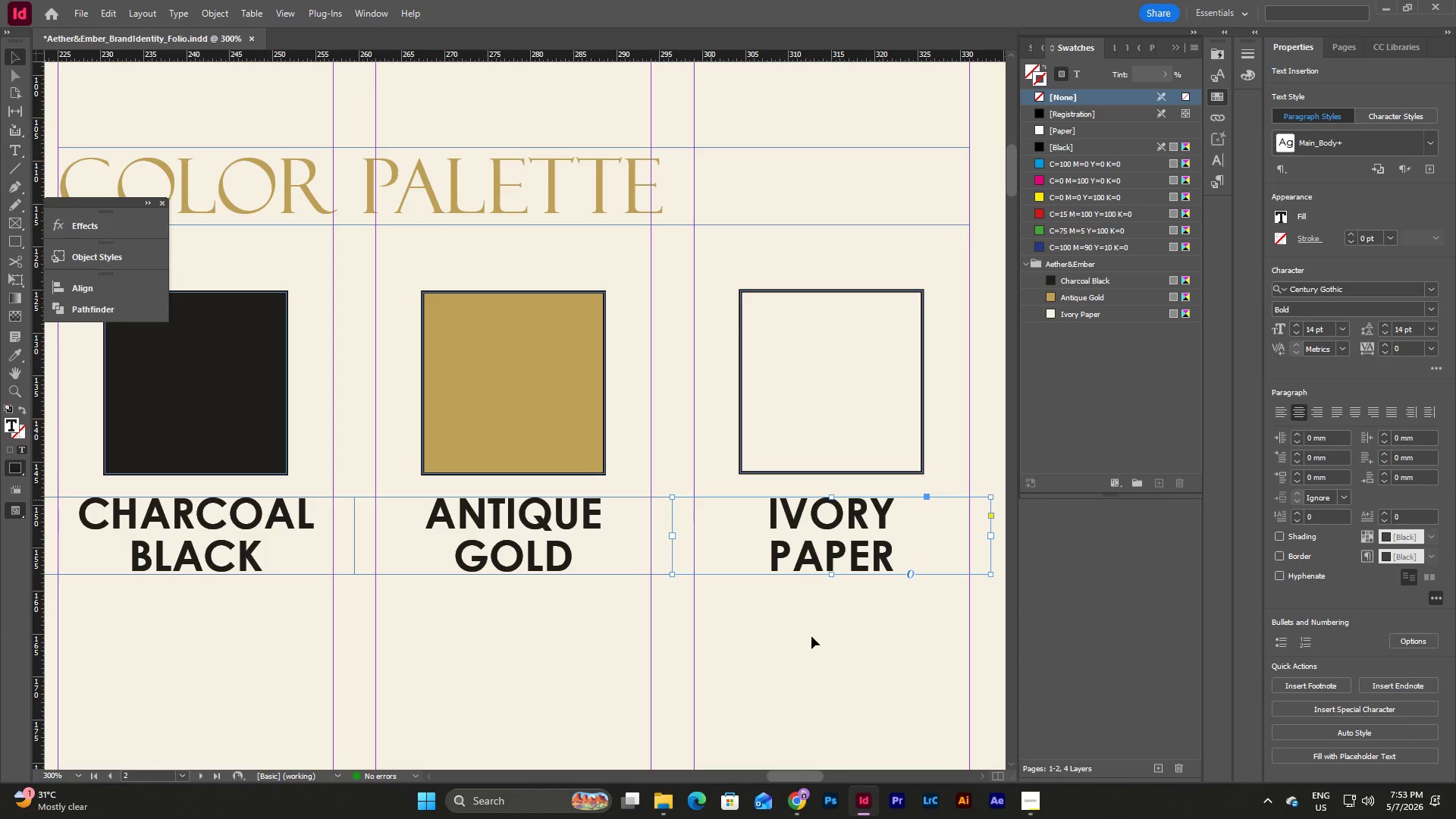 
left_click([814, 636])
 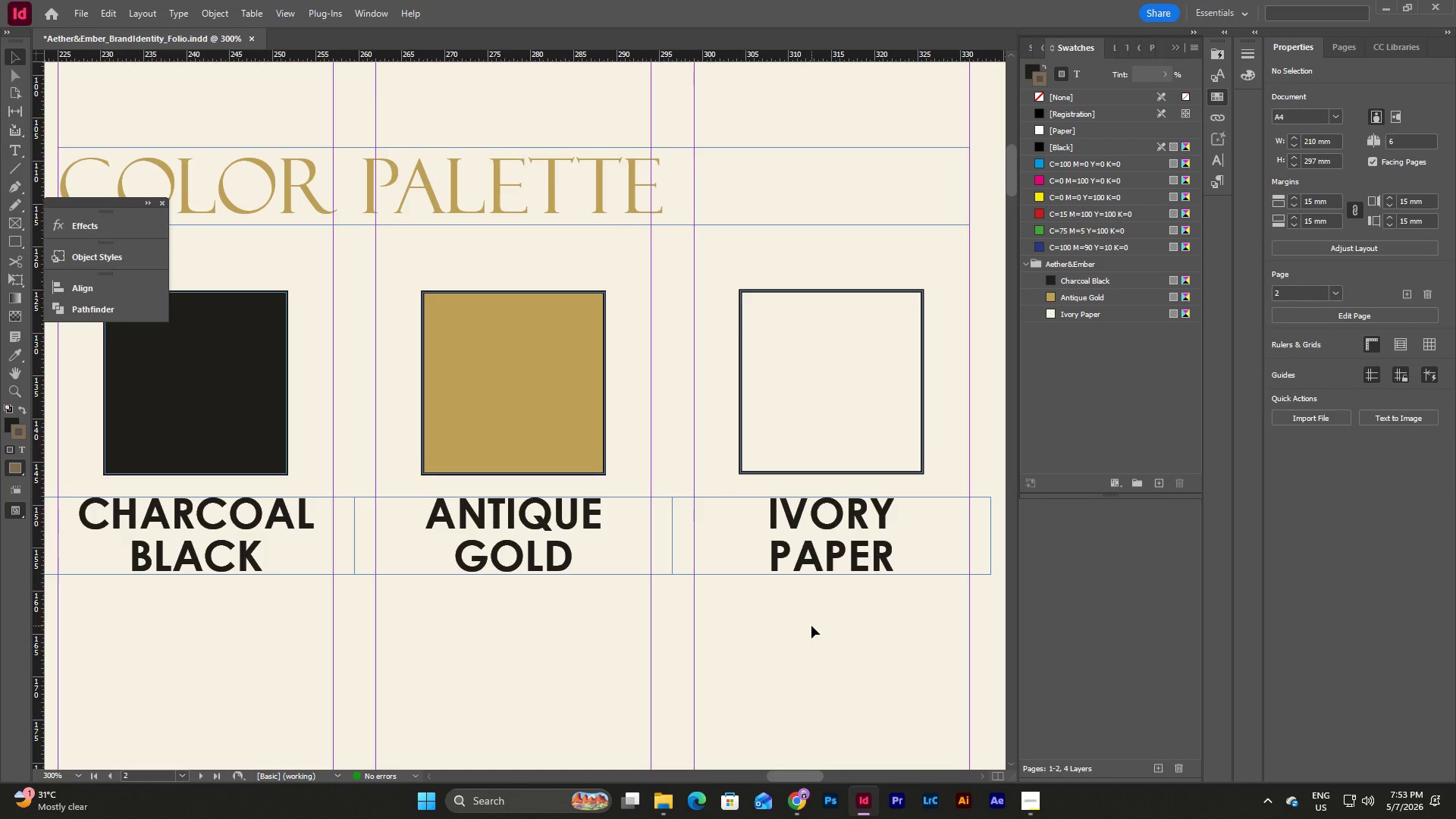 
scroll: coordinate [811, 626], scroll_direction: down, amount: 1.0
 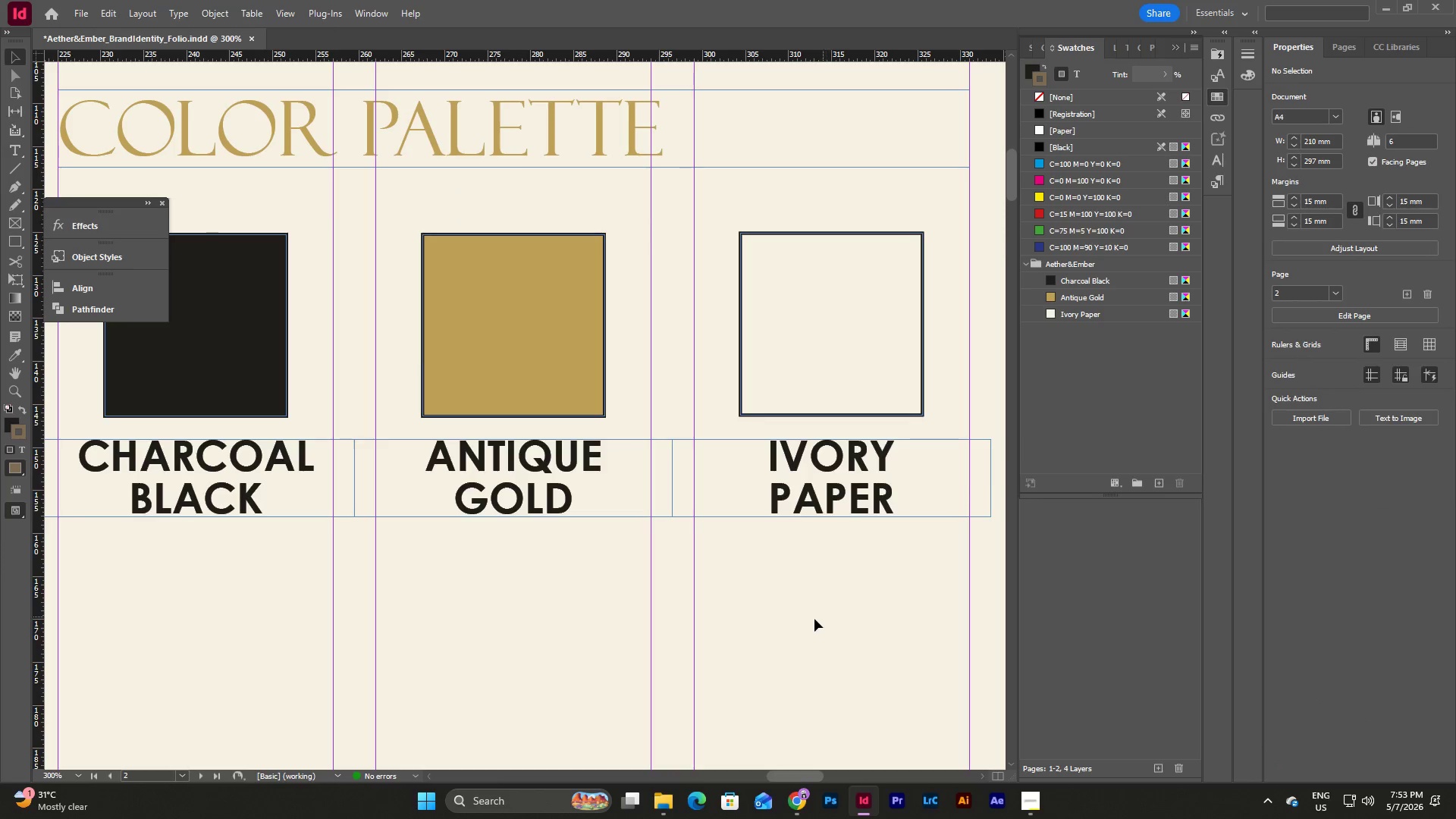 
scroll: coordinate [814, 619], scroll_direction: up, amount: 1.0
 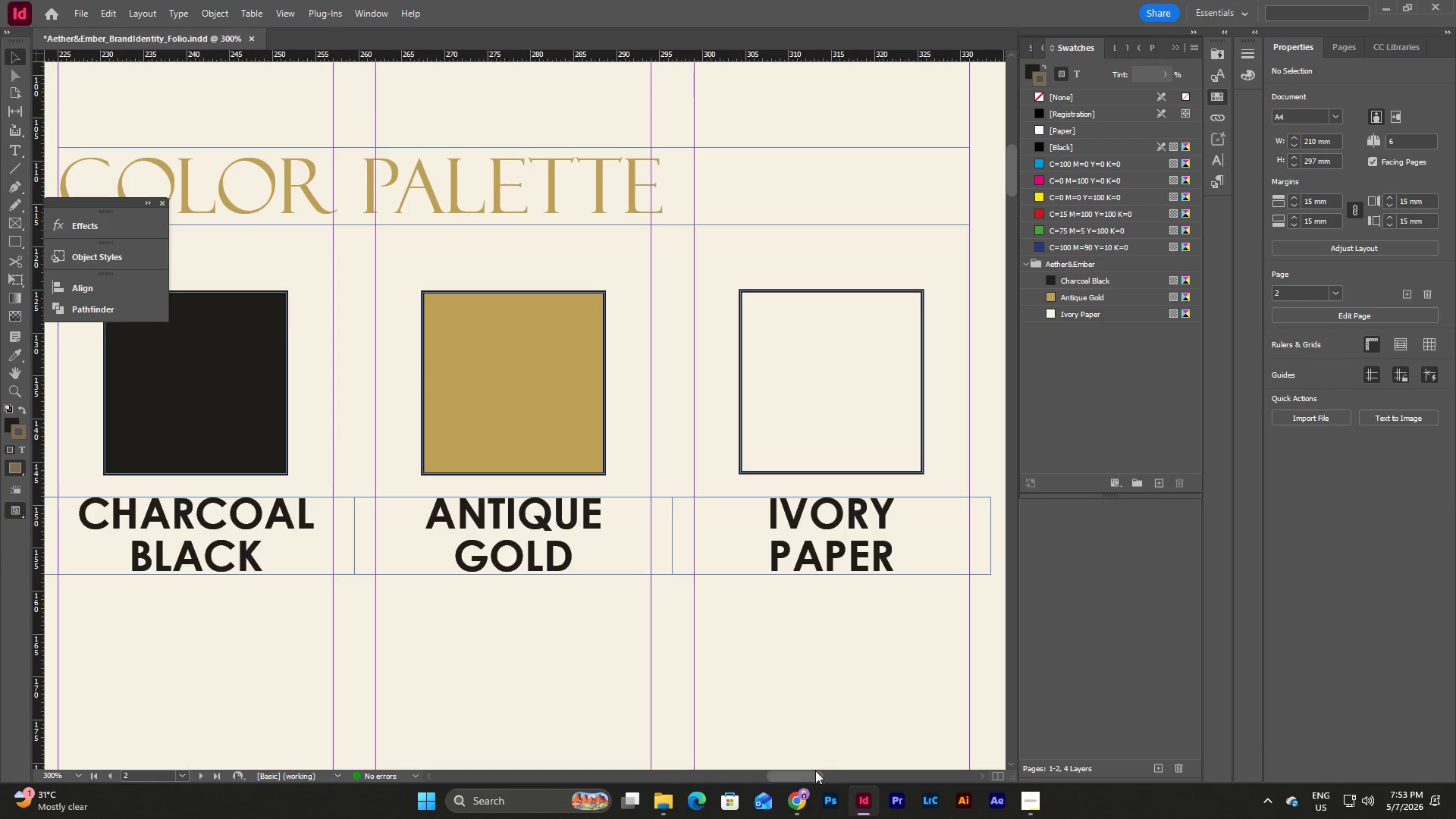 
left_click_drag(start_coordinate=[814, 771], to_coordinate=[795, 773])
 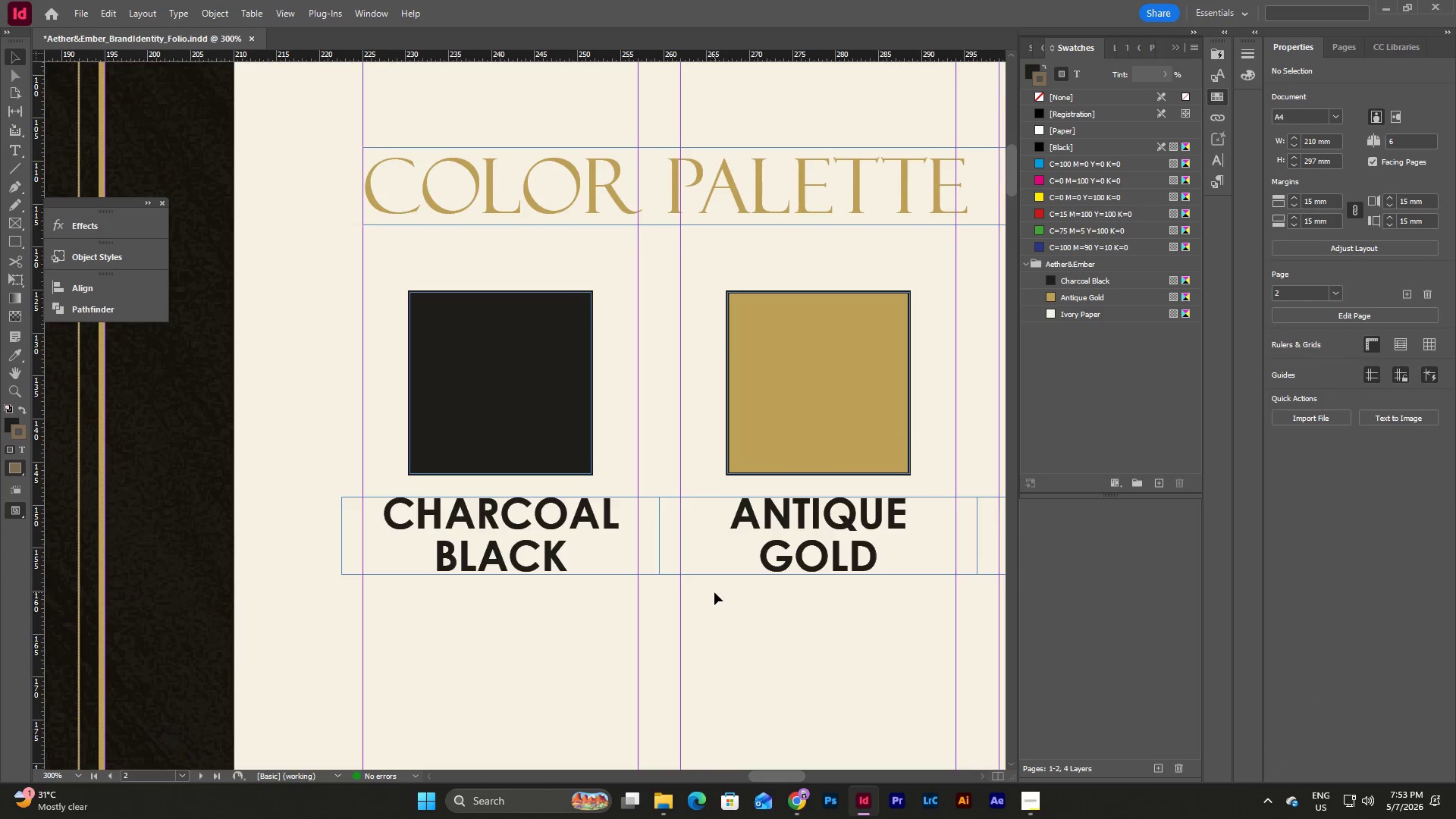 
scroll: coordinate [714, 592], scroll_direction: down, amount: 1.0
 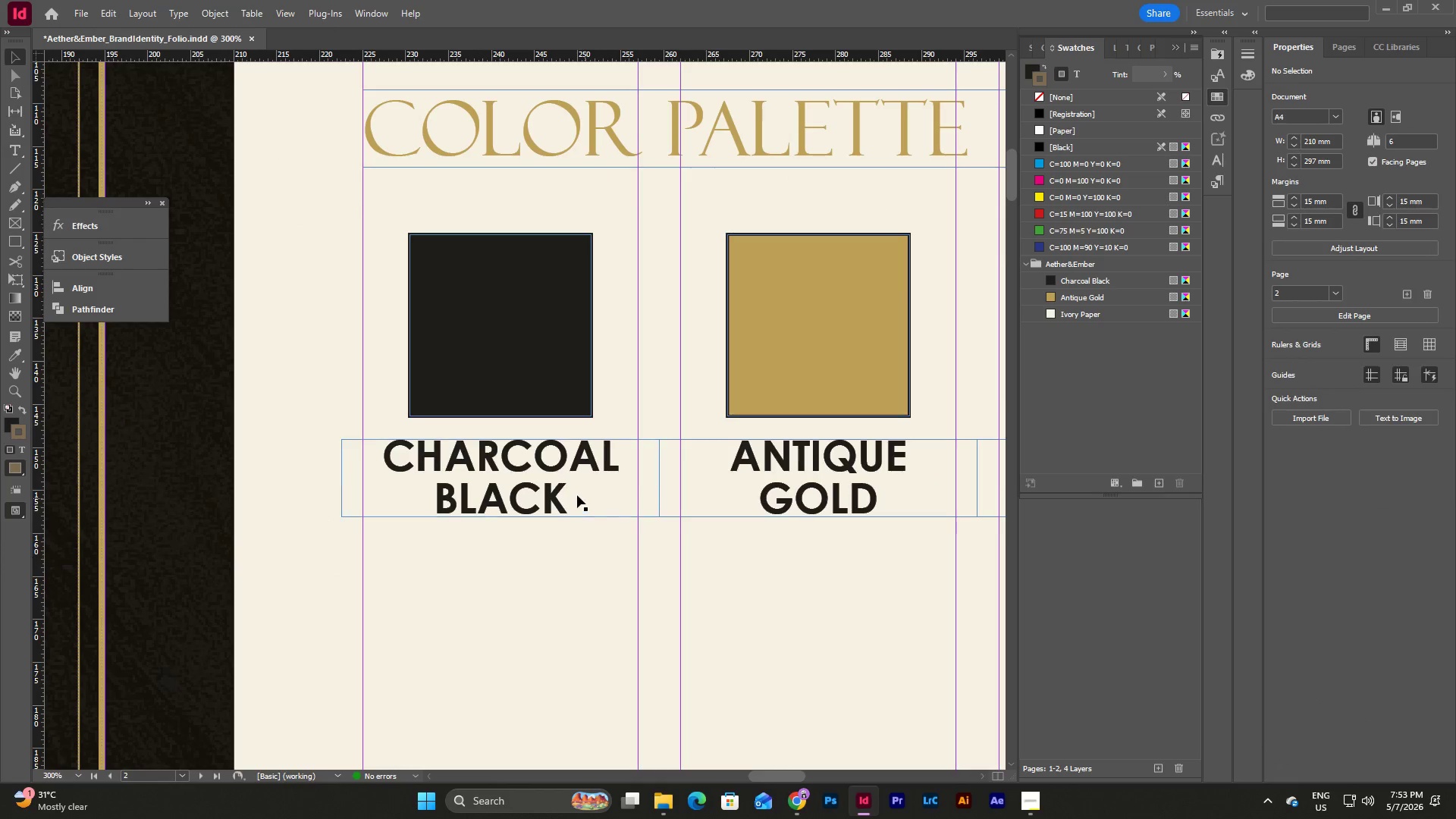 
left_click([576, 494])
 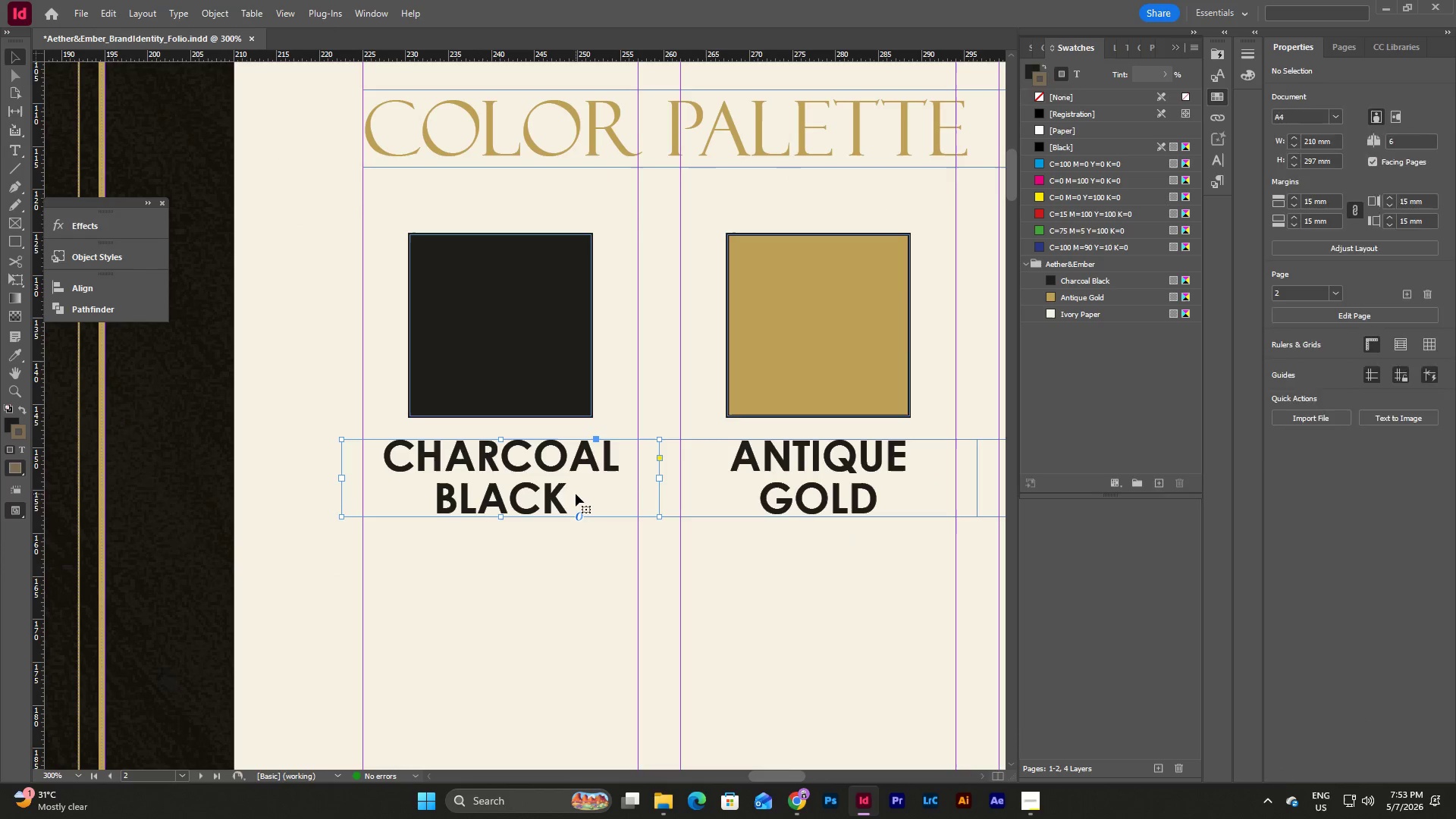 
key(Control+C)
 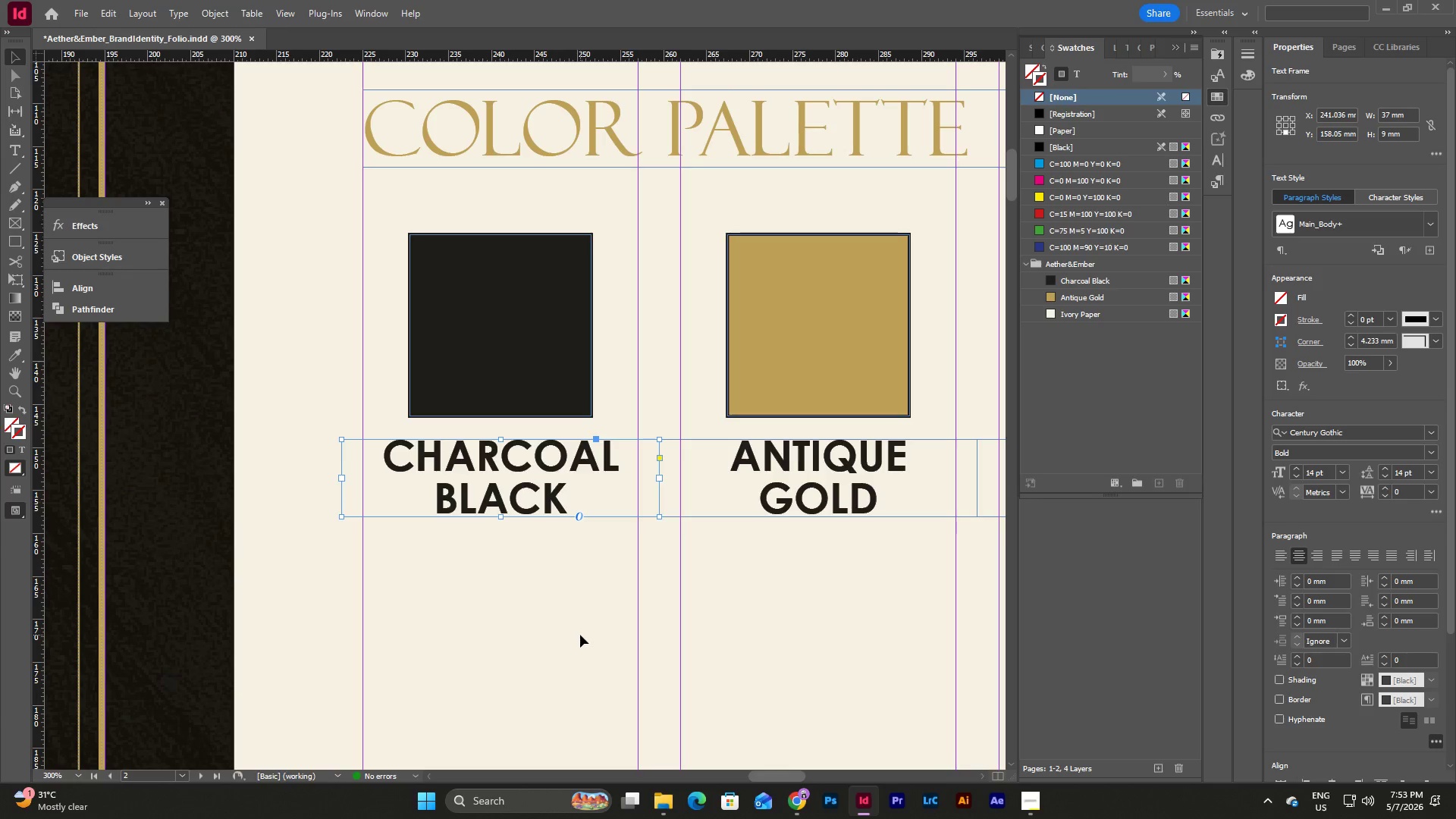 
left_click([580, 635])
 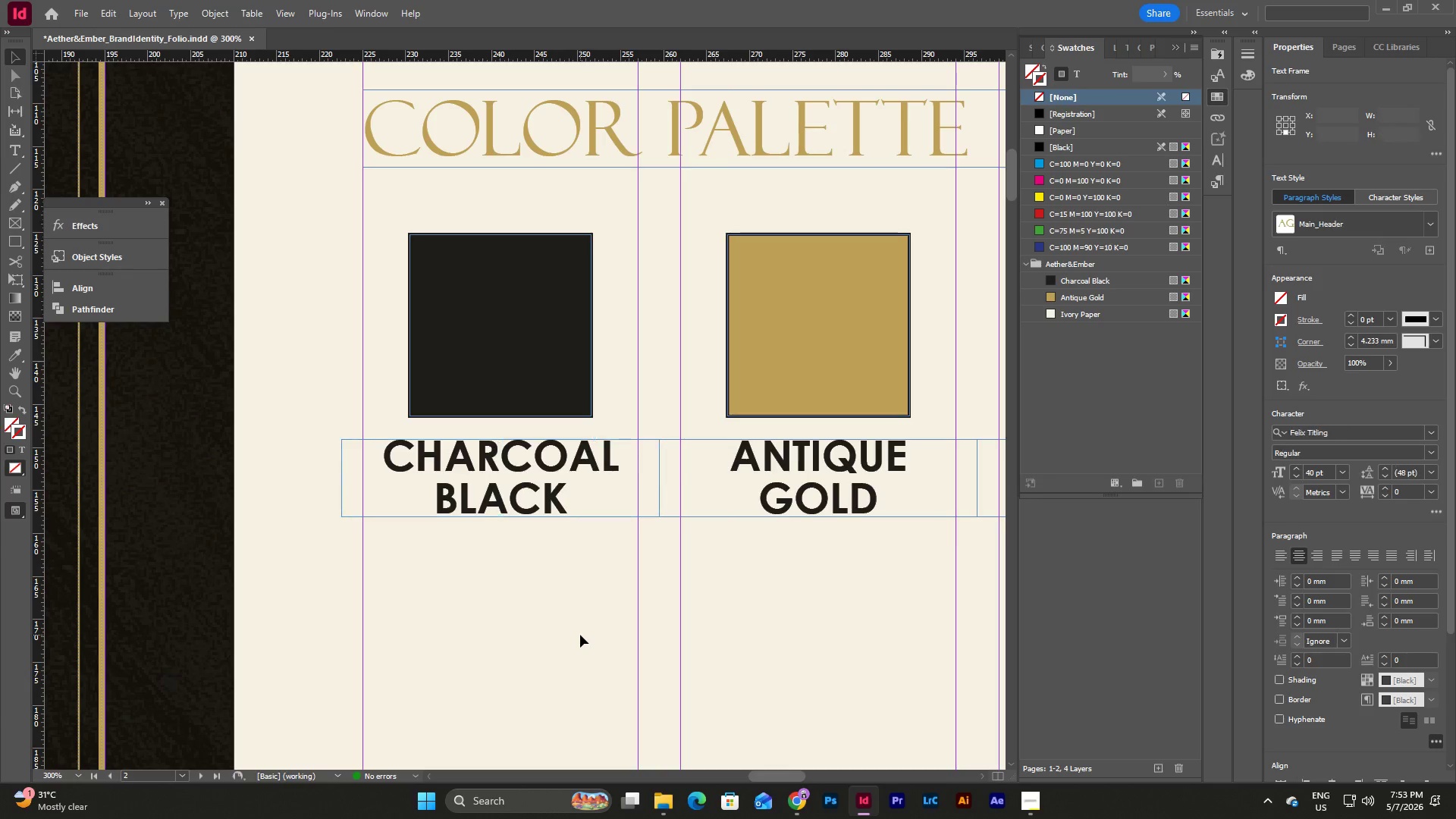 
key(Control+V)
 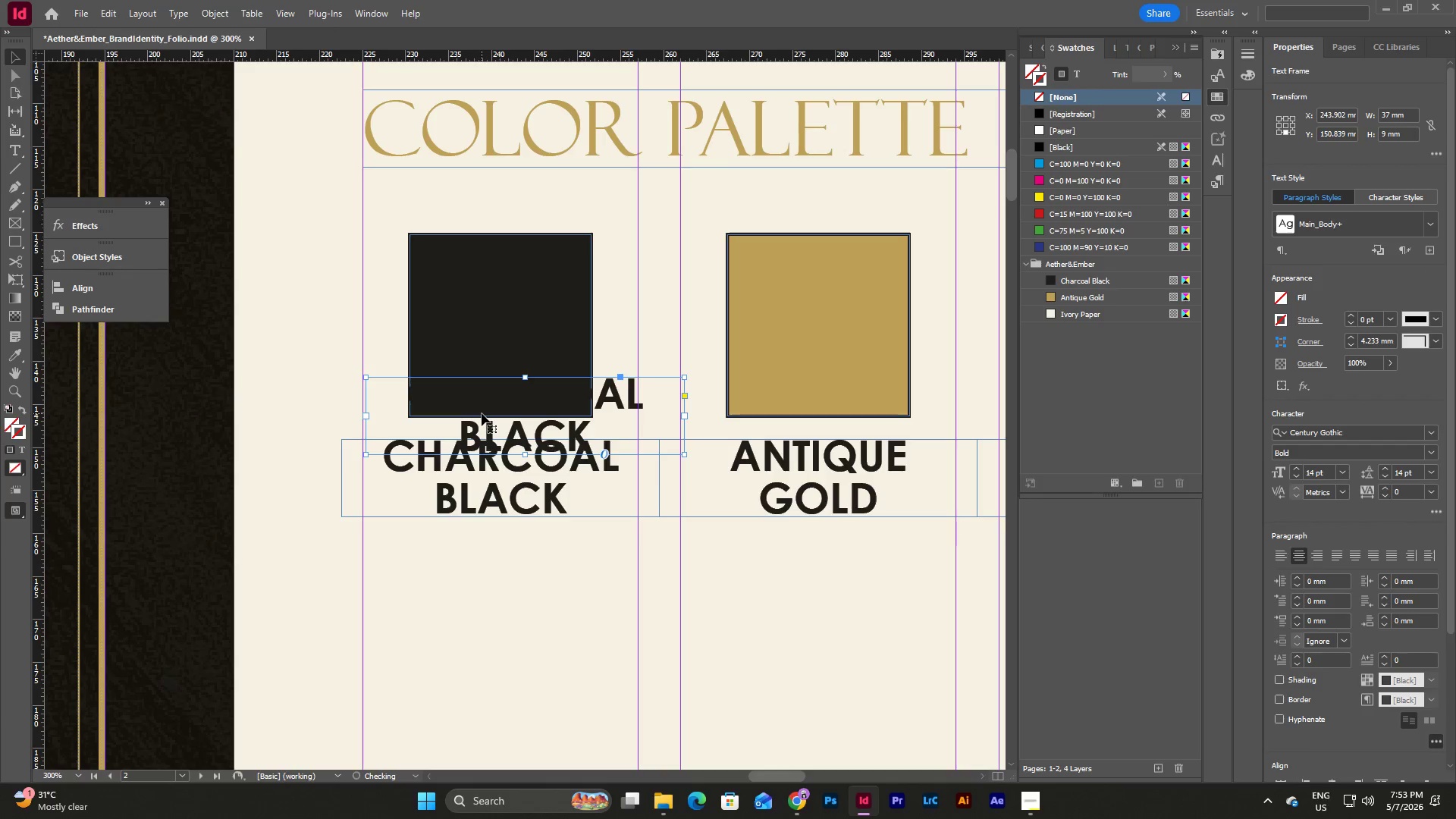 
left_click_drag(start_coordinate=[482, 413], to_coordinate=[459, 550])
 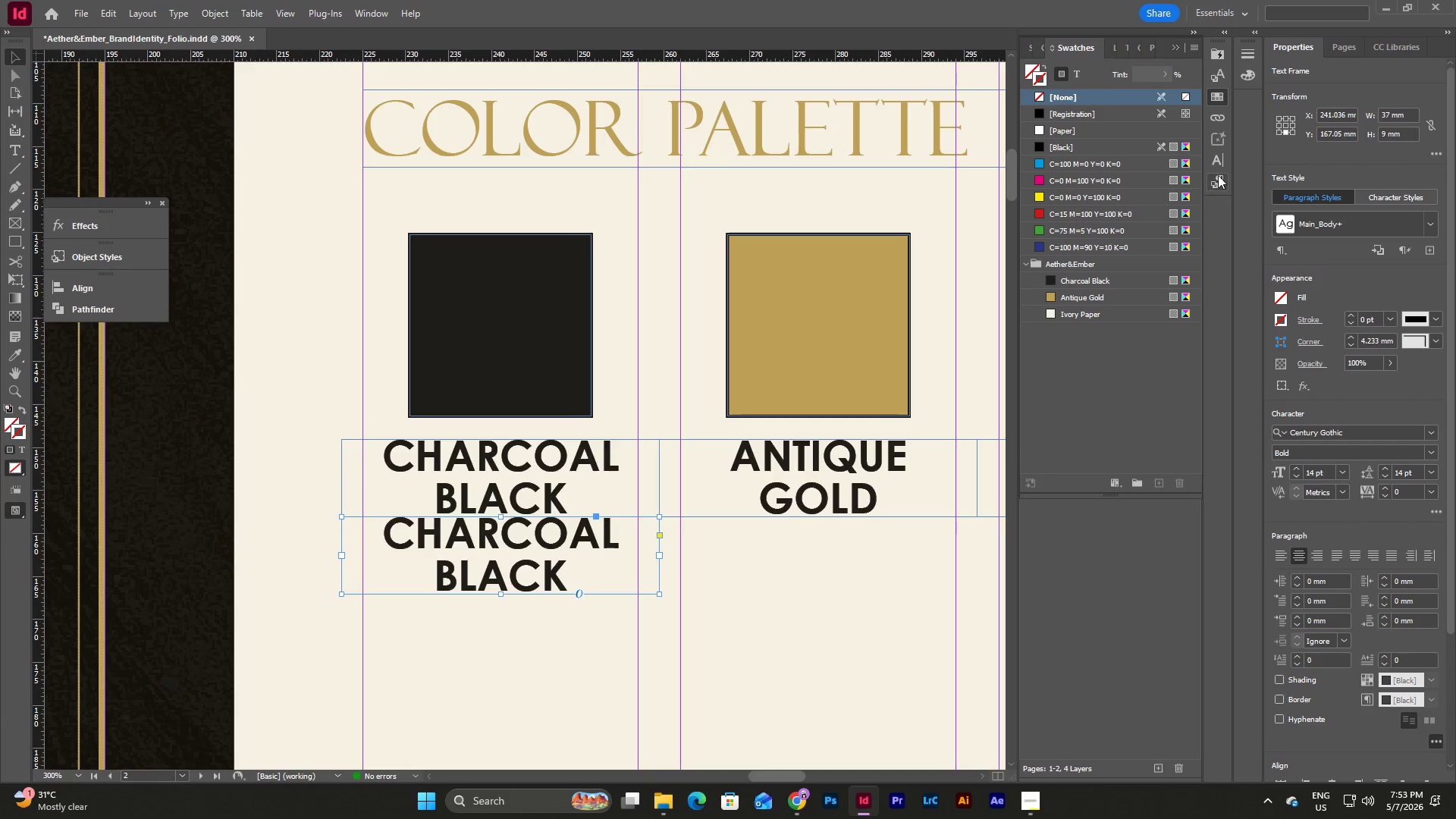 
left_click([1219, 180])
 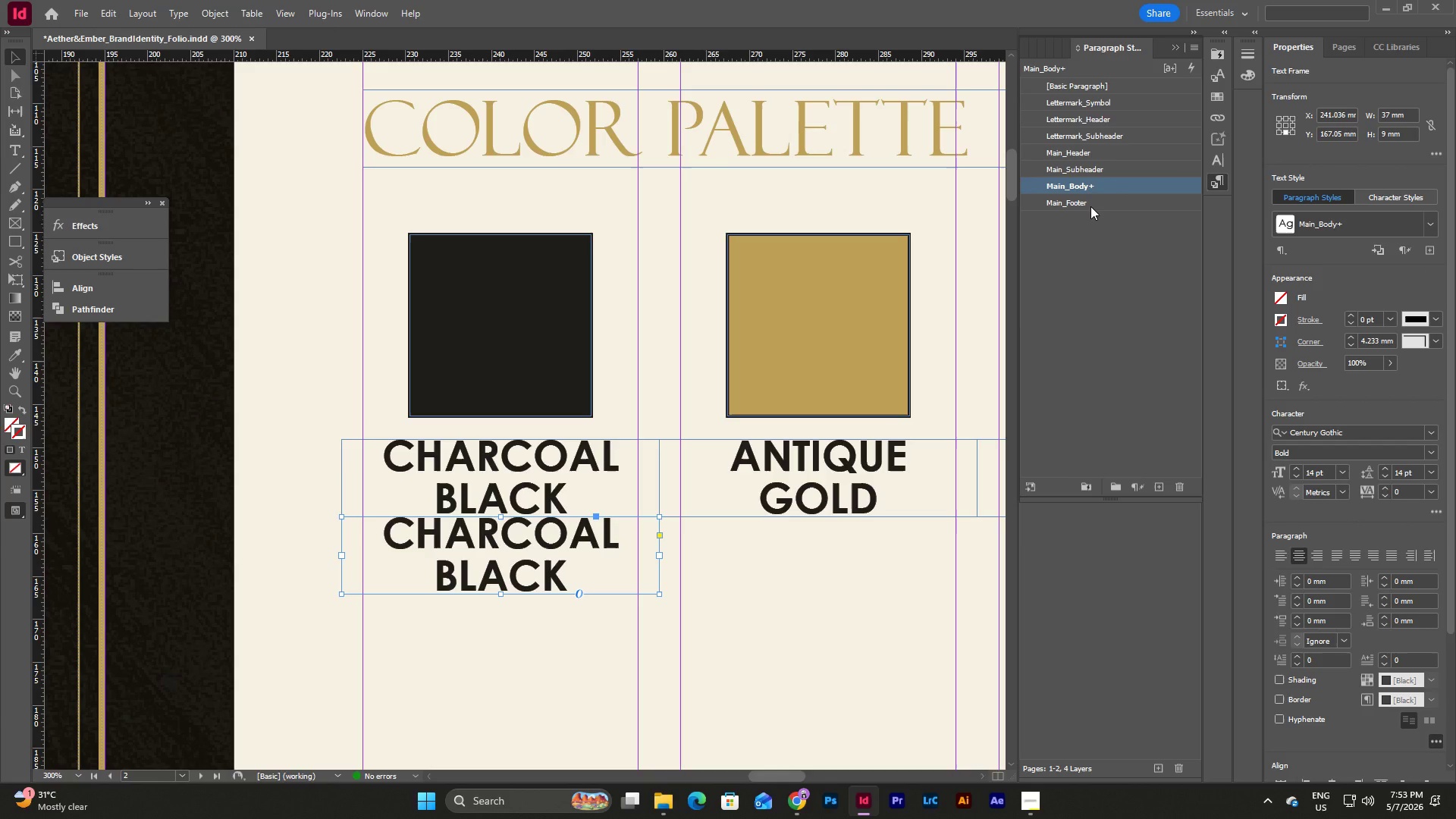 
left_click([1090, 206])
 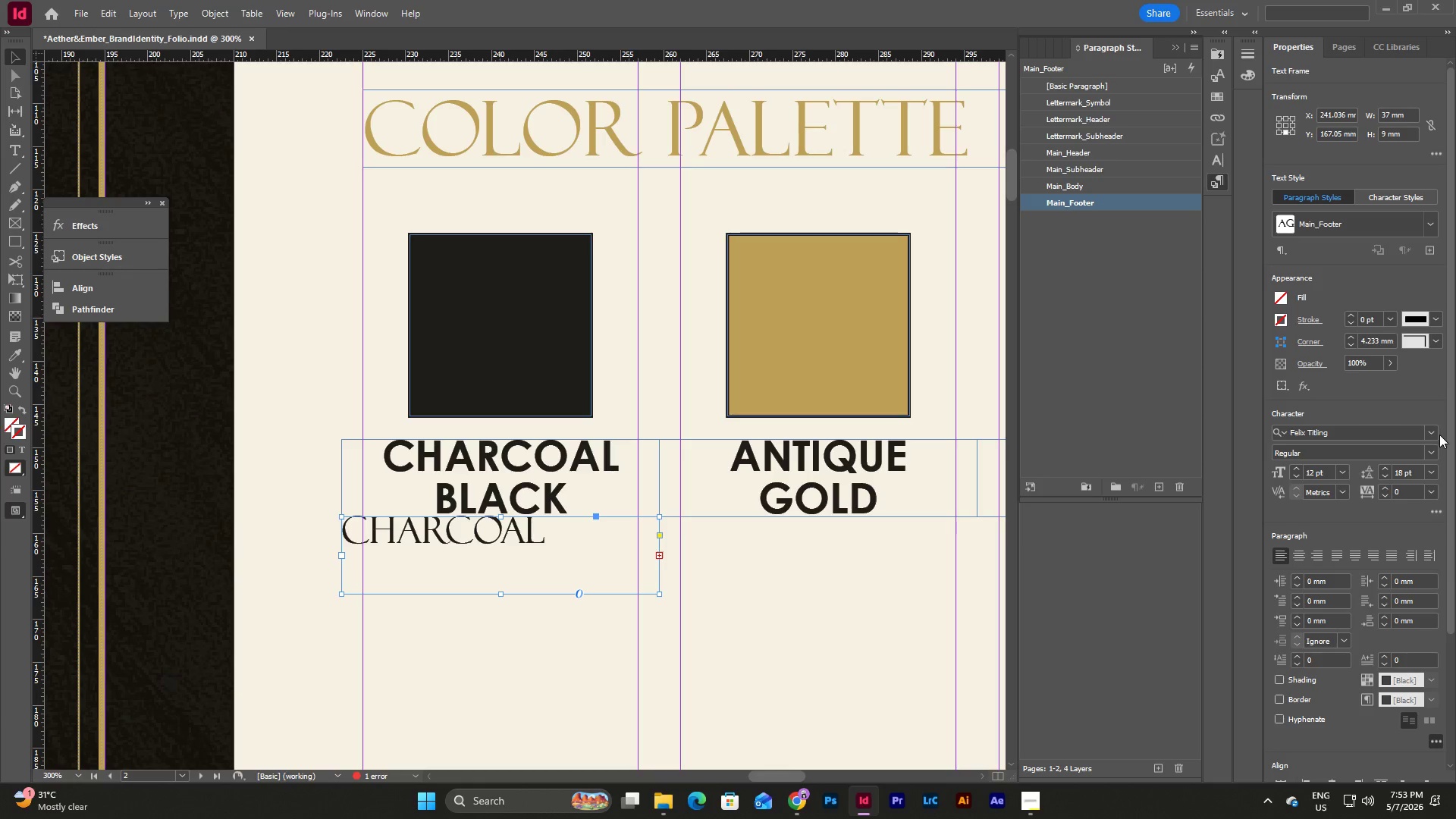 
left_click([1403, 432])
 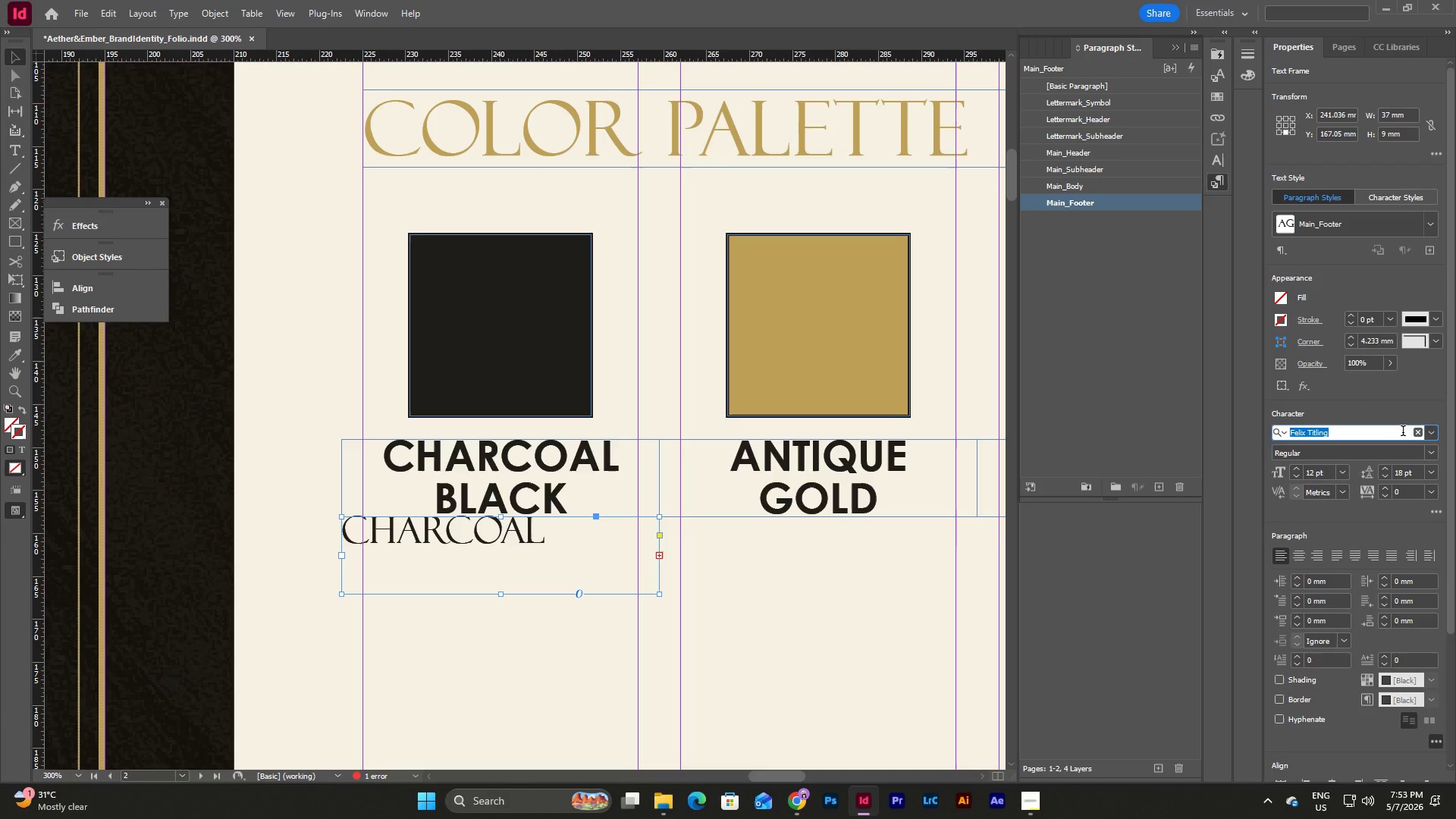 
type(cen)
 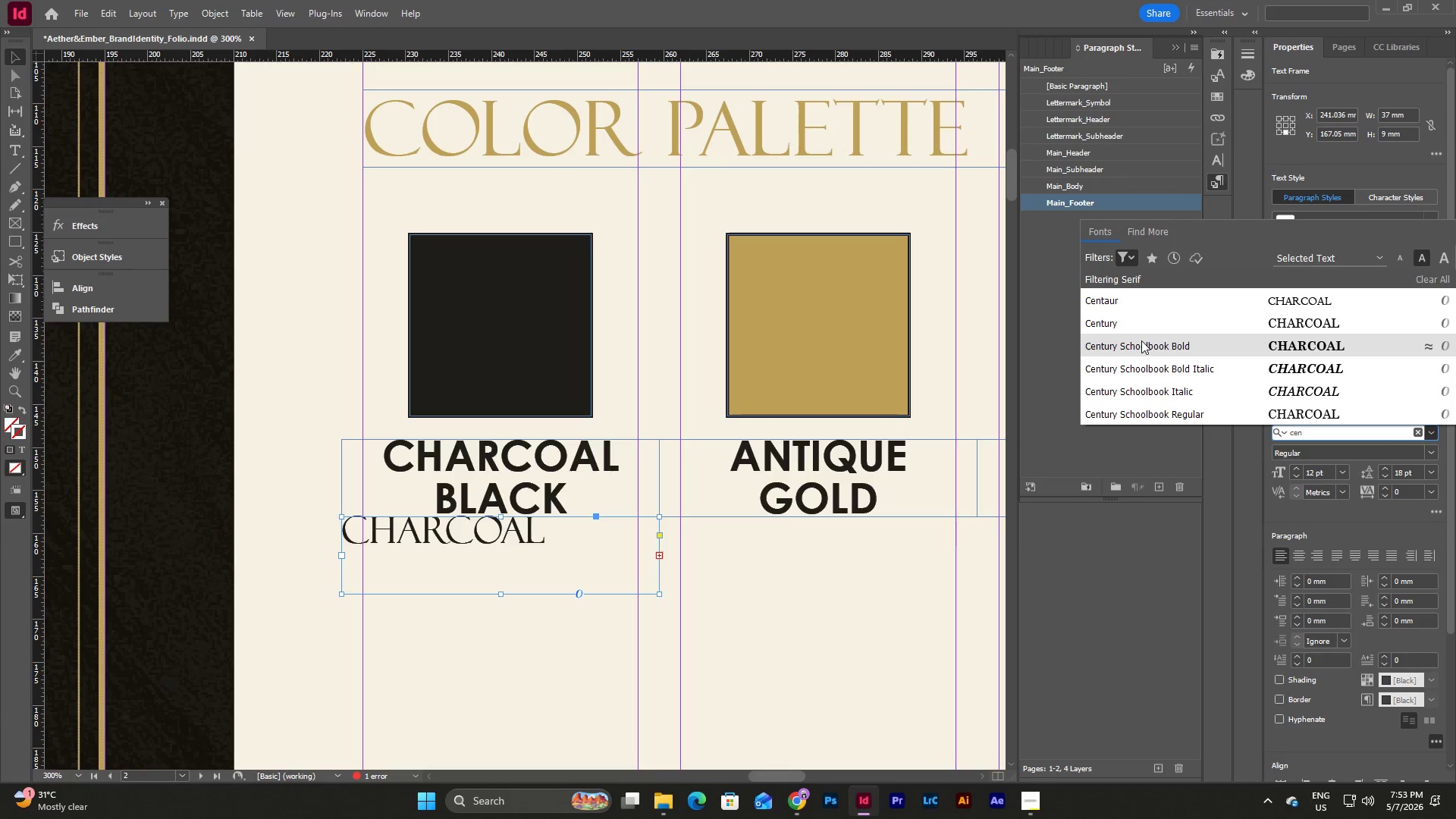 
type(ur)
key(Backspace)
key(Backspace)
type(tury g)
 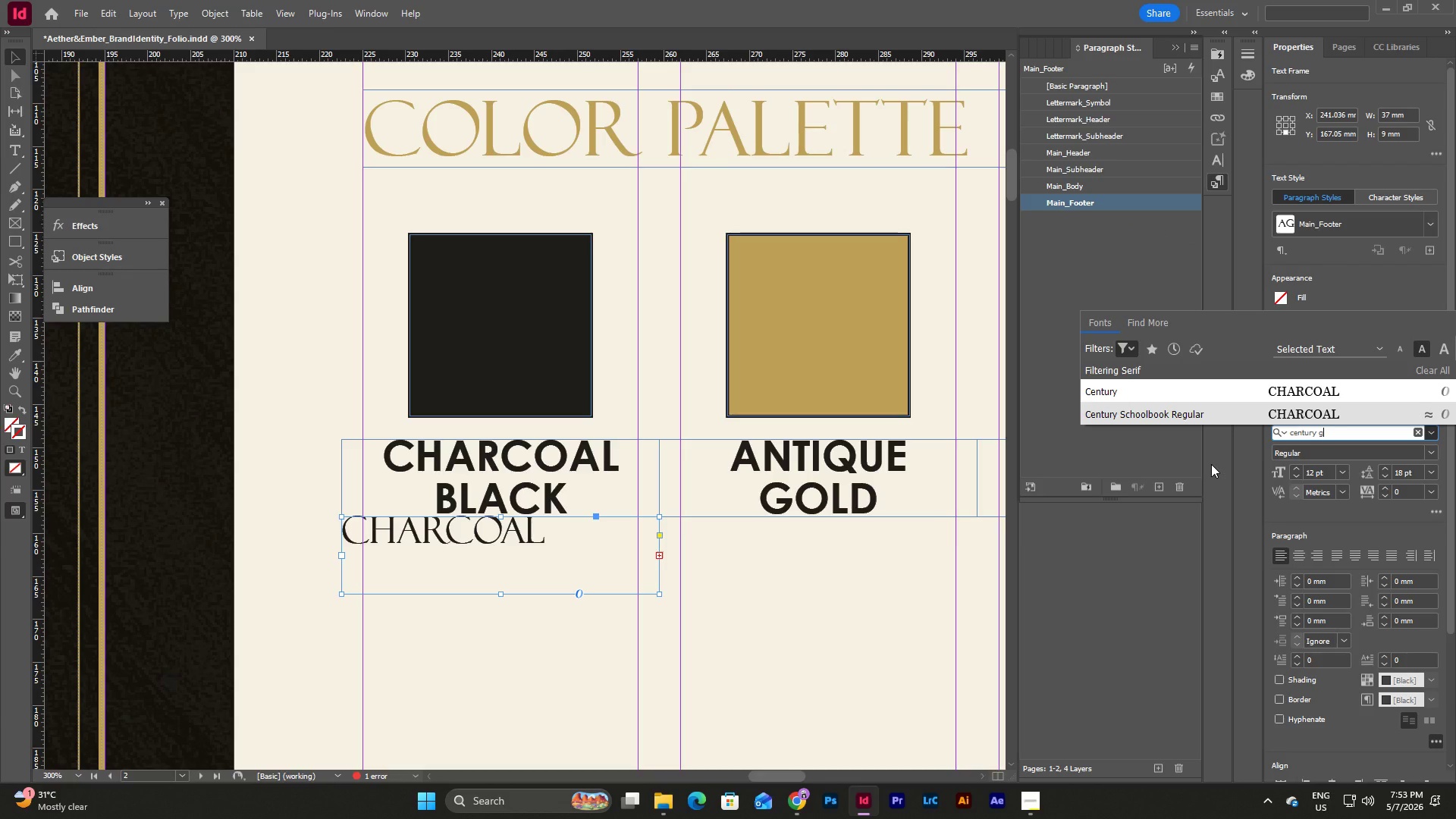 
type(othicgoth)
key(Escape)
 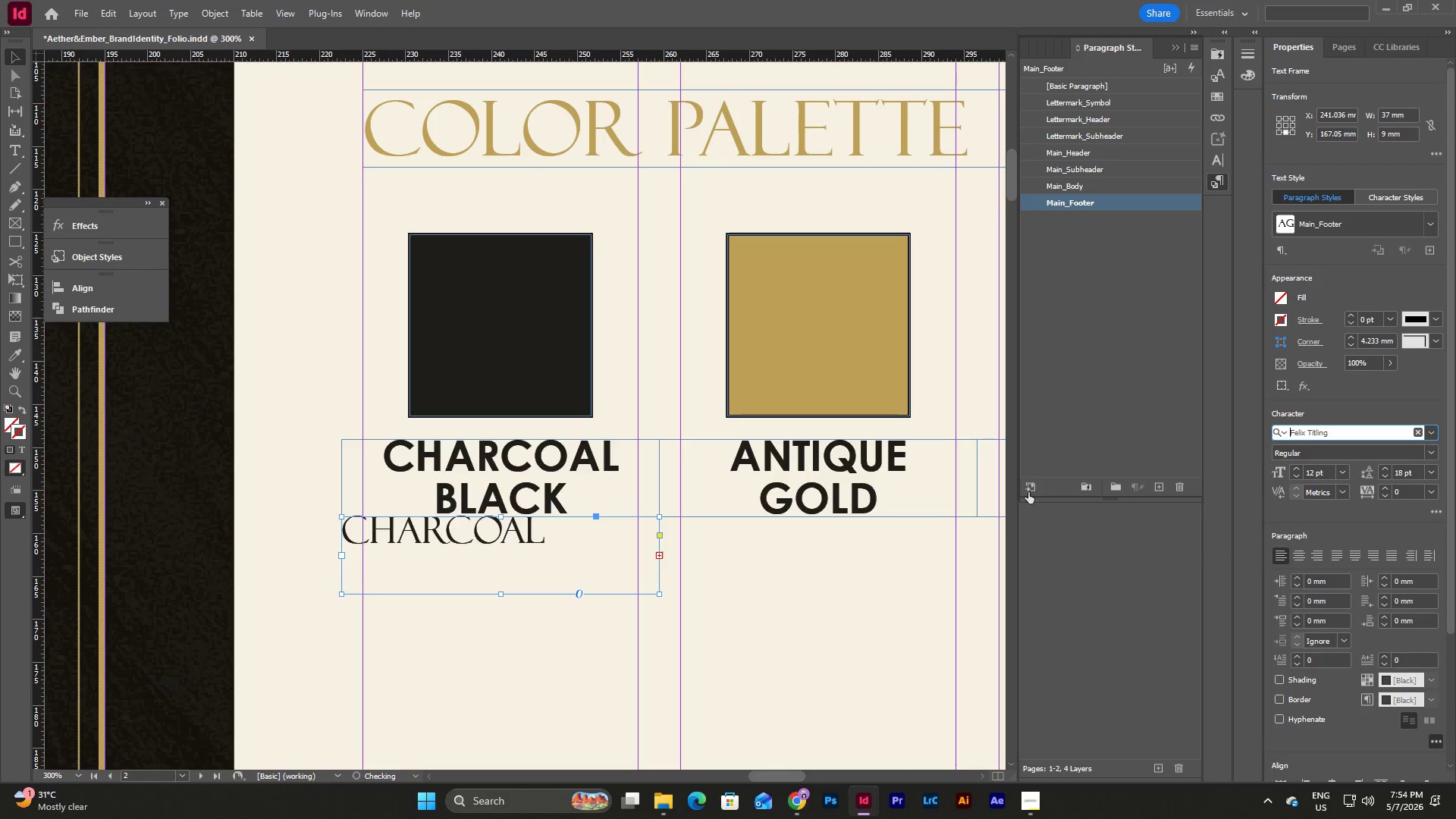 
hold_key(key=Backspace, duration=1.11)
 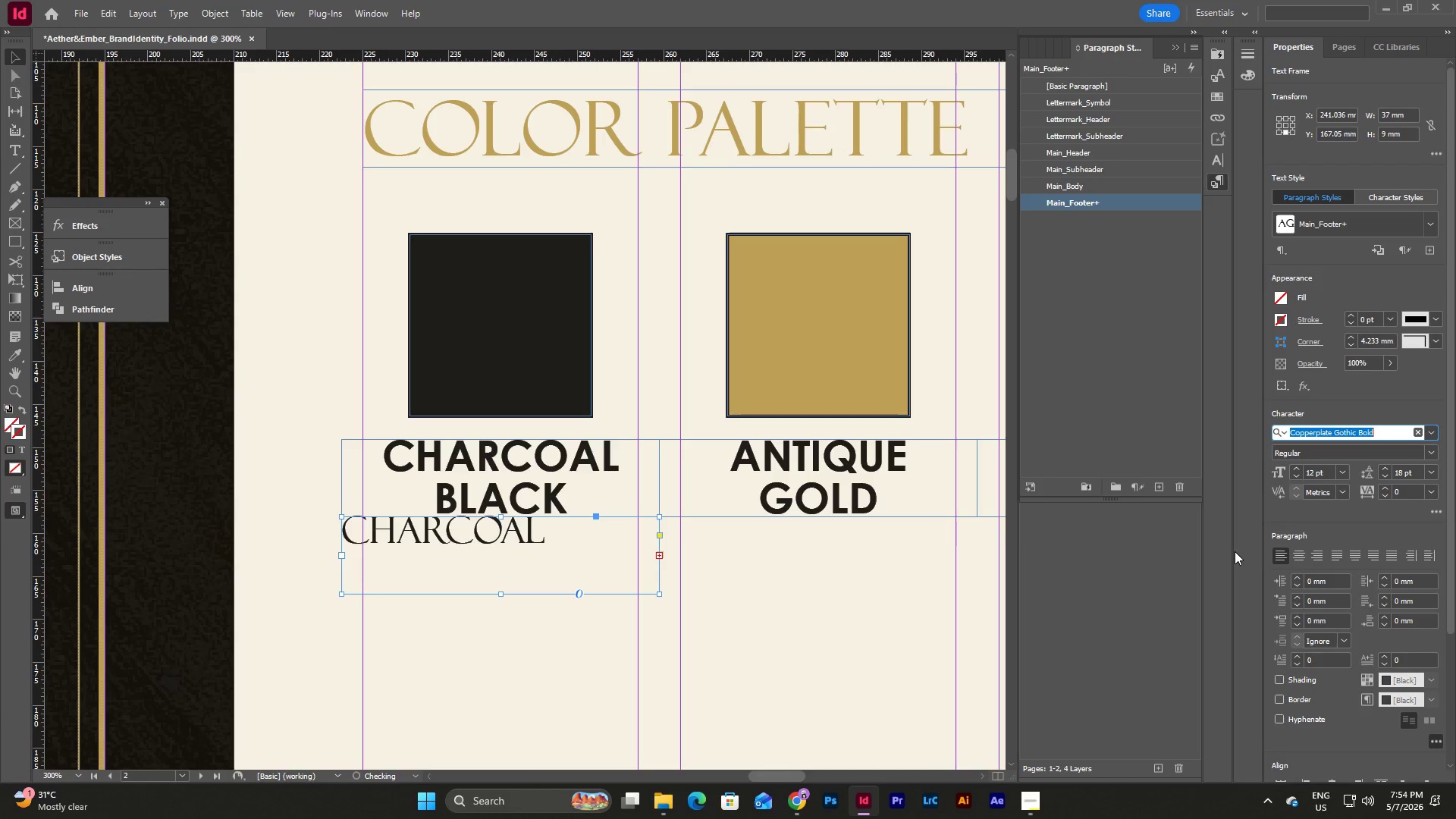 
left_click([767, 479])
 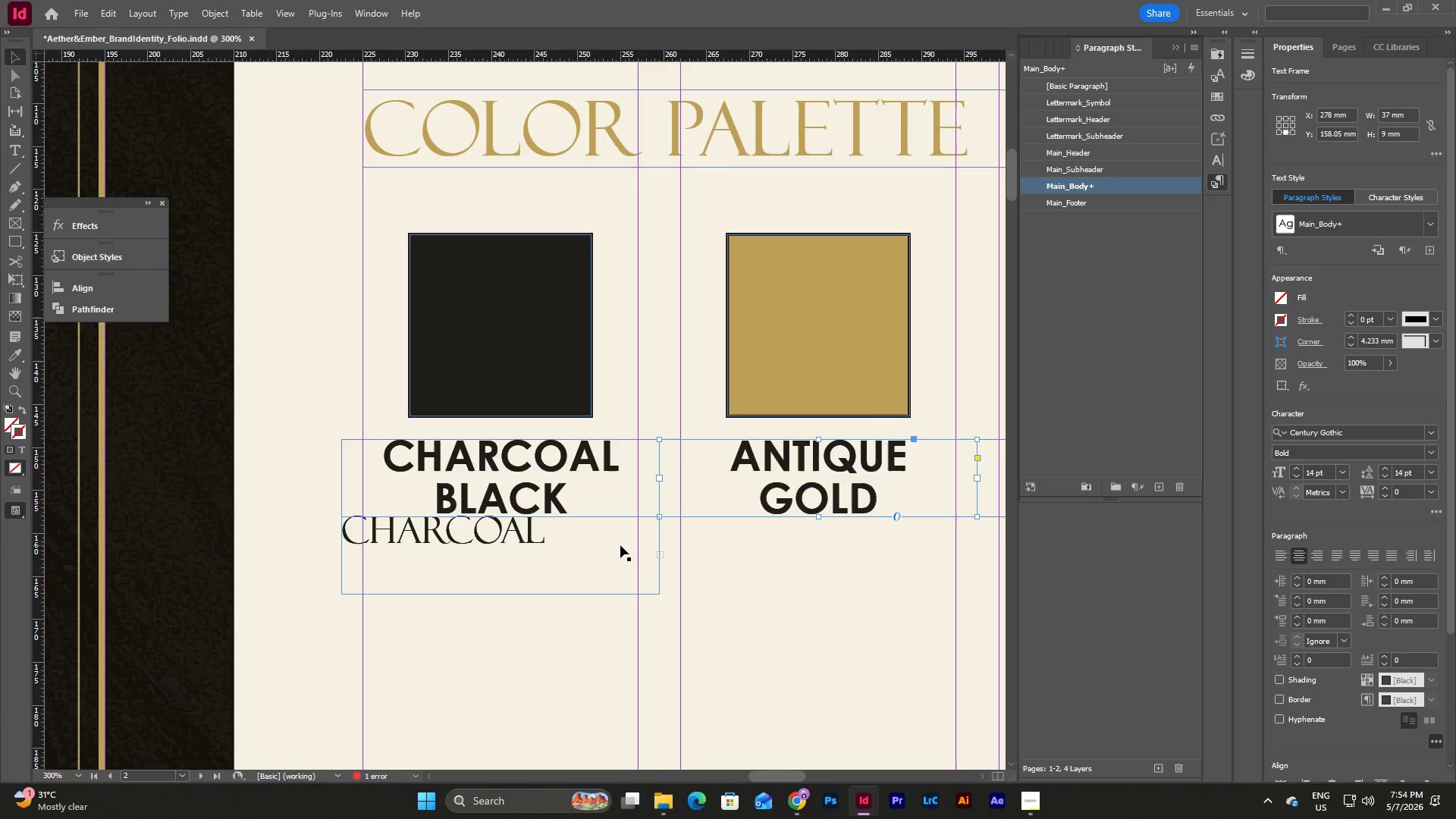 
left_click([620, 545])
 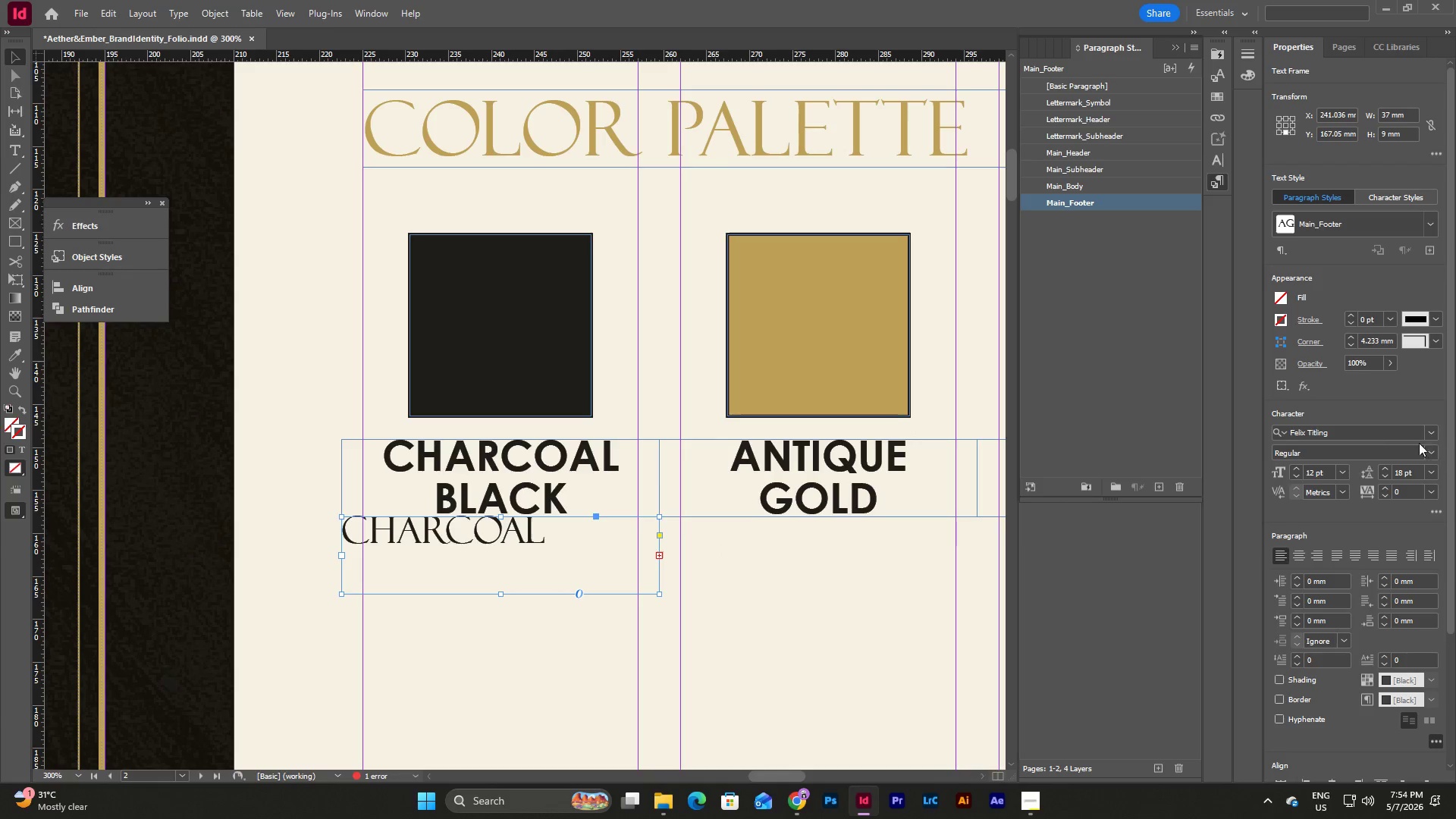 
left_click([1374, 435])
 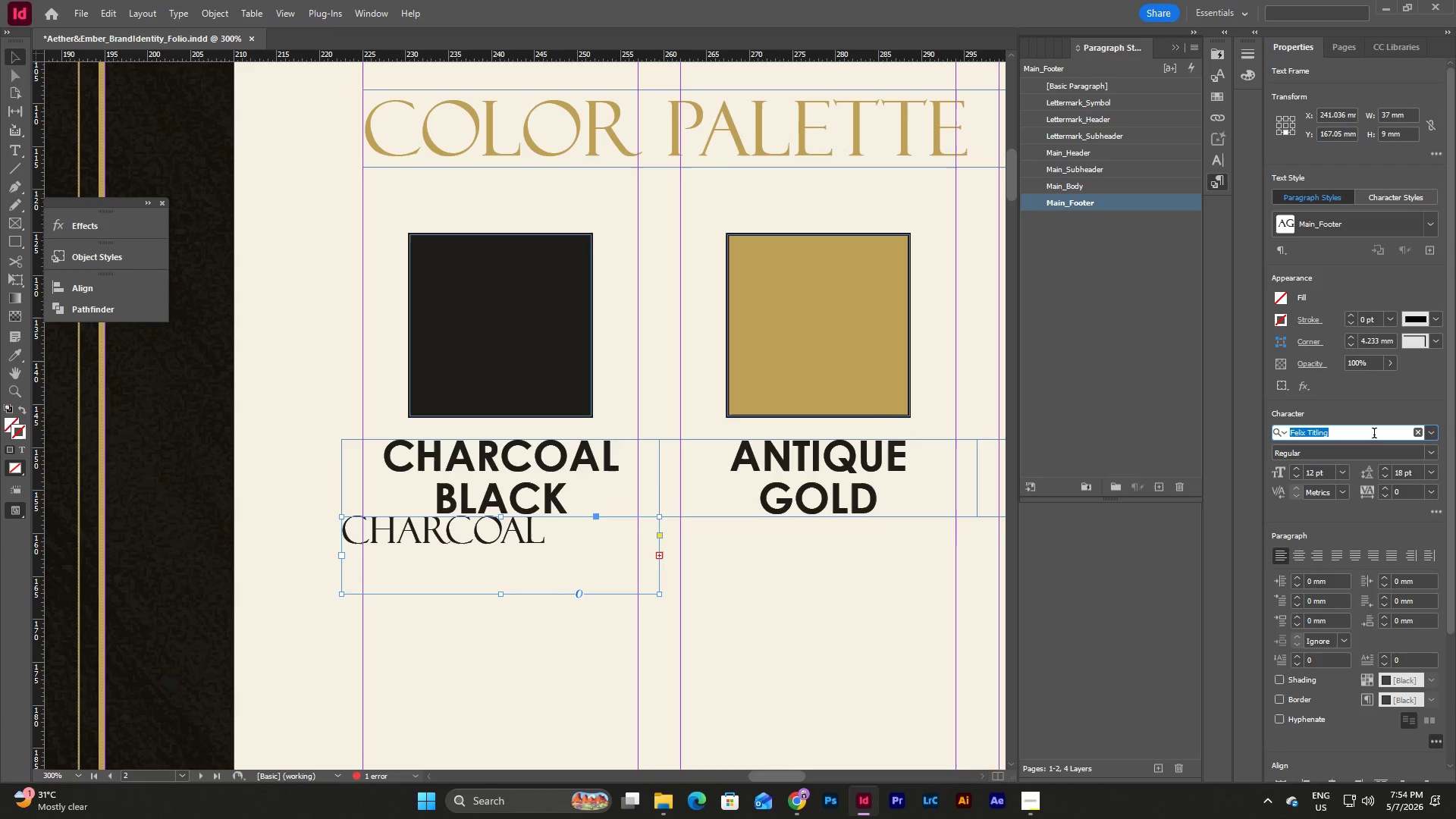 
type(century gothic)
 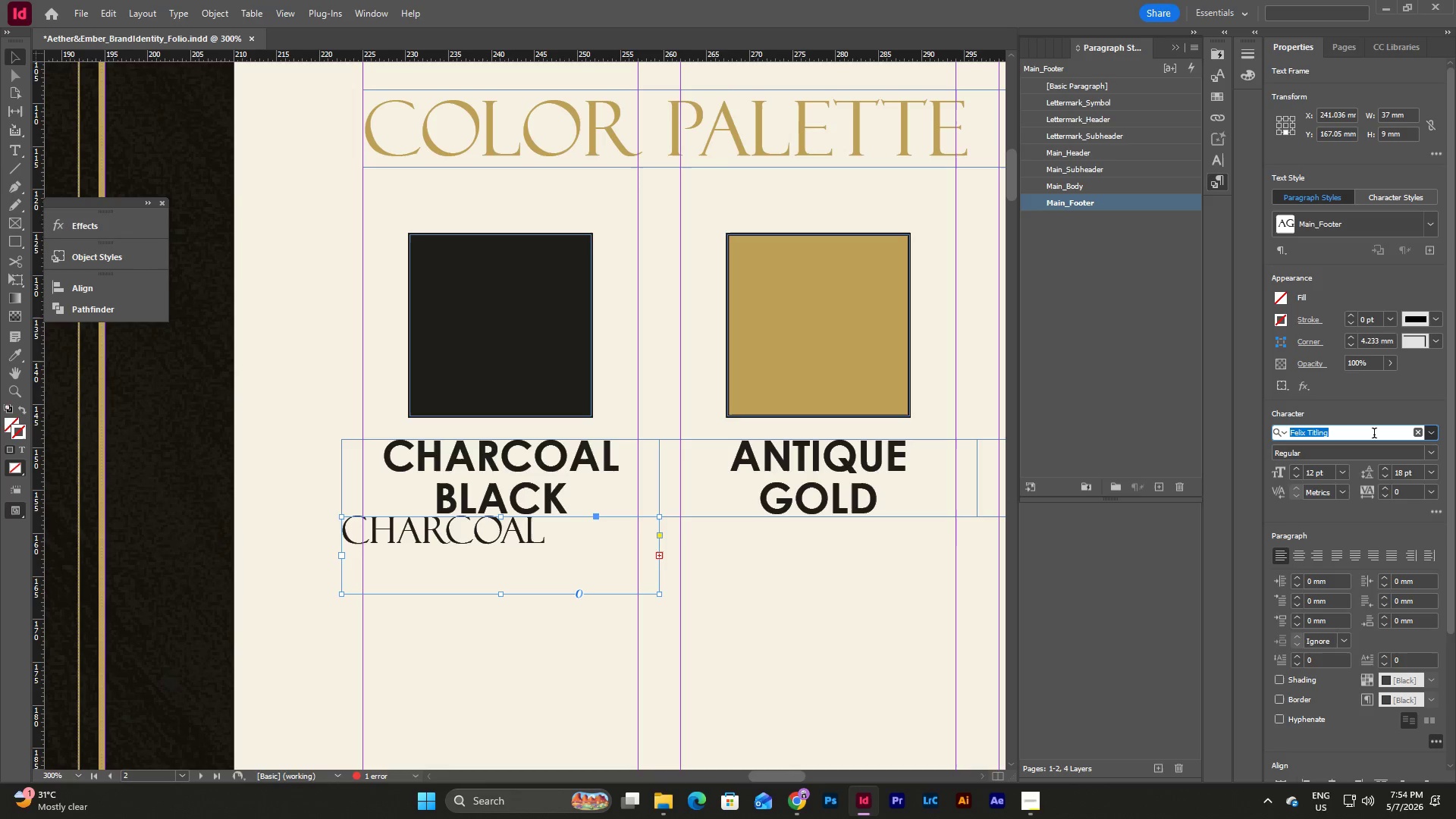 
key(Enter)
 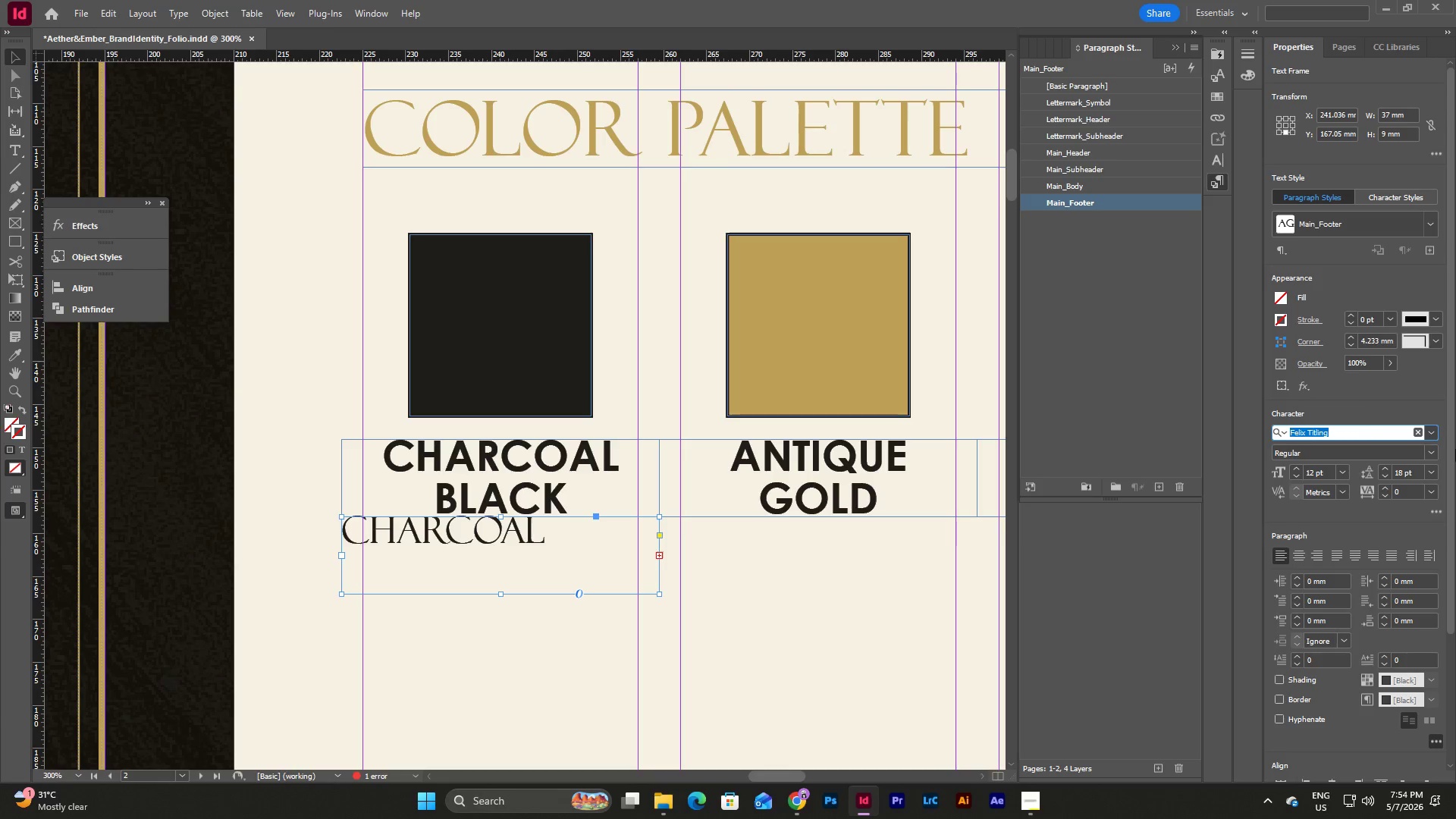 
left_click([1435, 434])
 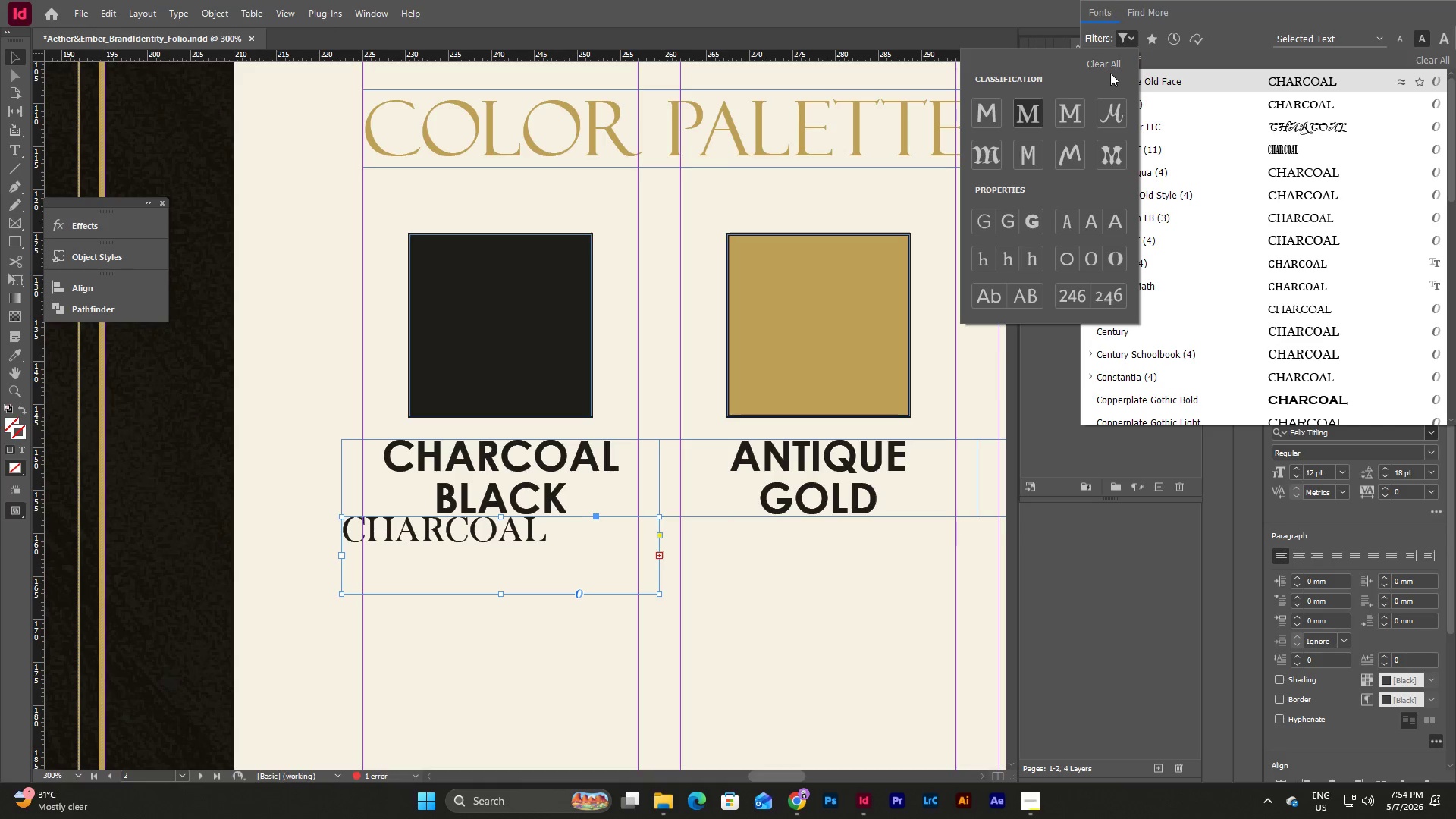 
left_click([1109, 63])
 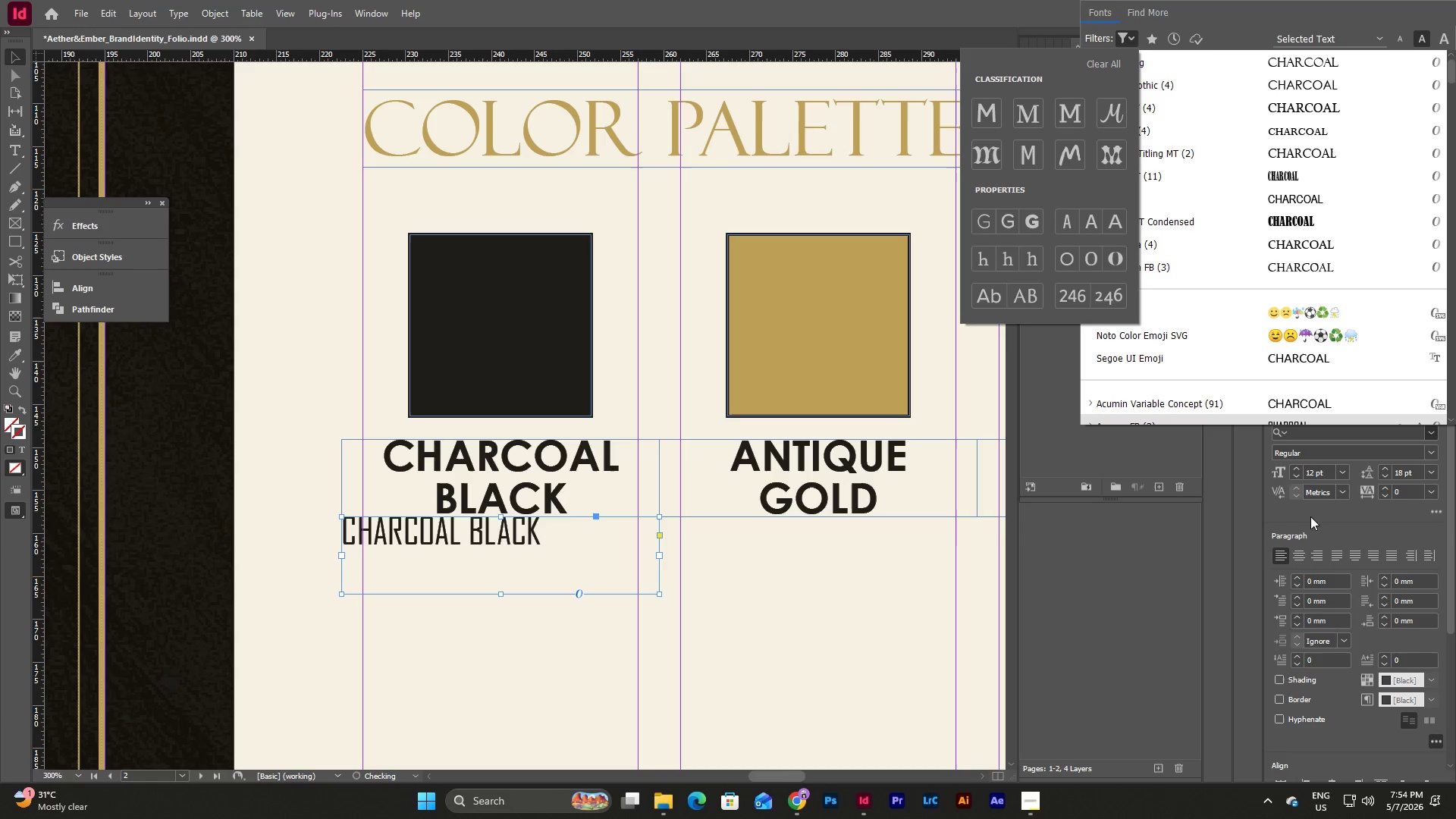 
left_click([1331, 445])
 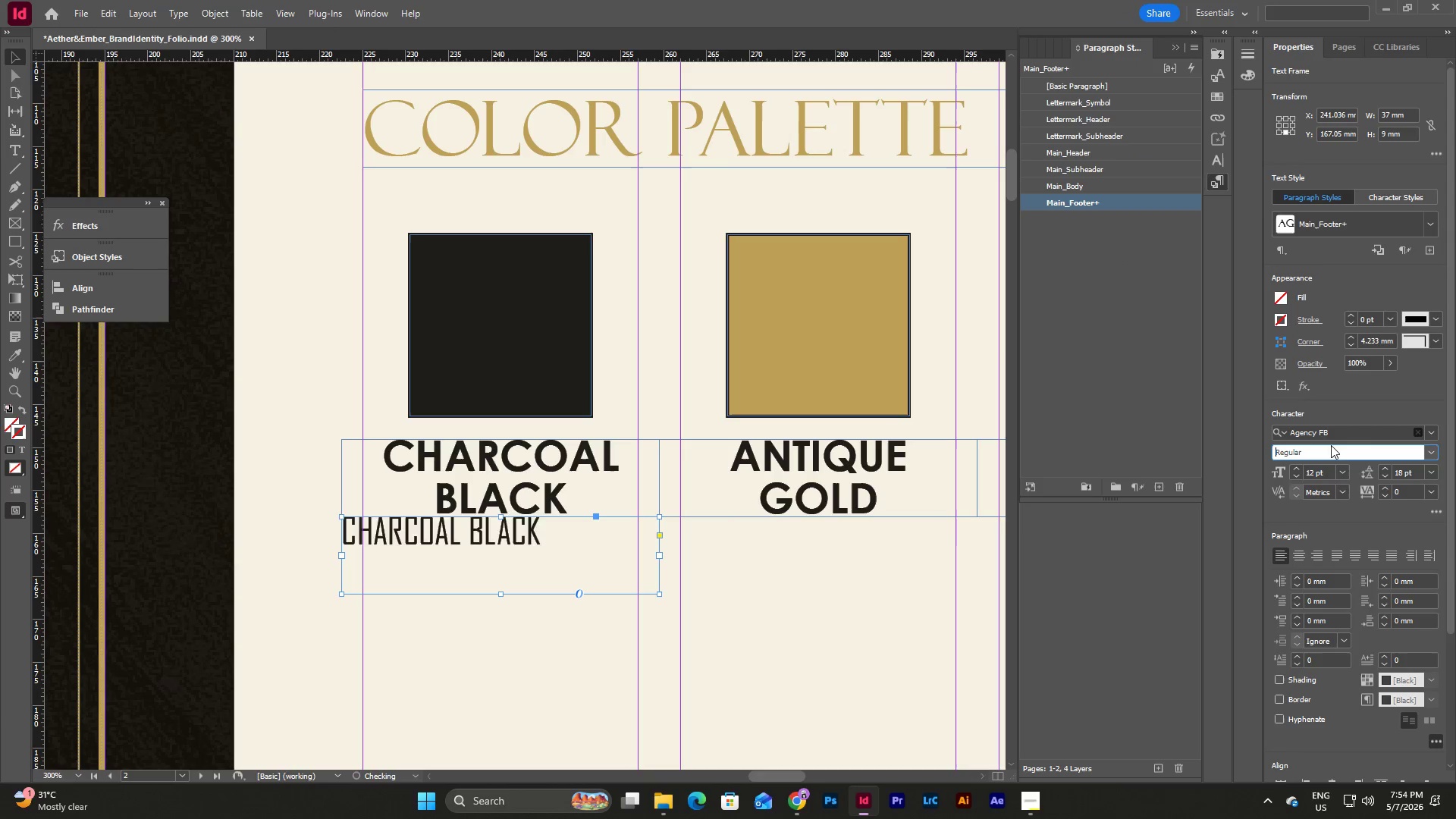 
left_click_drag(start_coordinate=[1331, 445], to_coordinate=[1335, 428])
 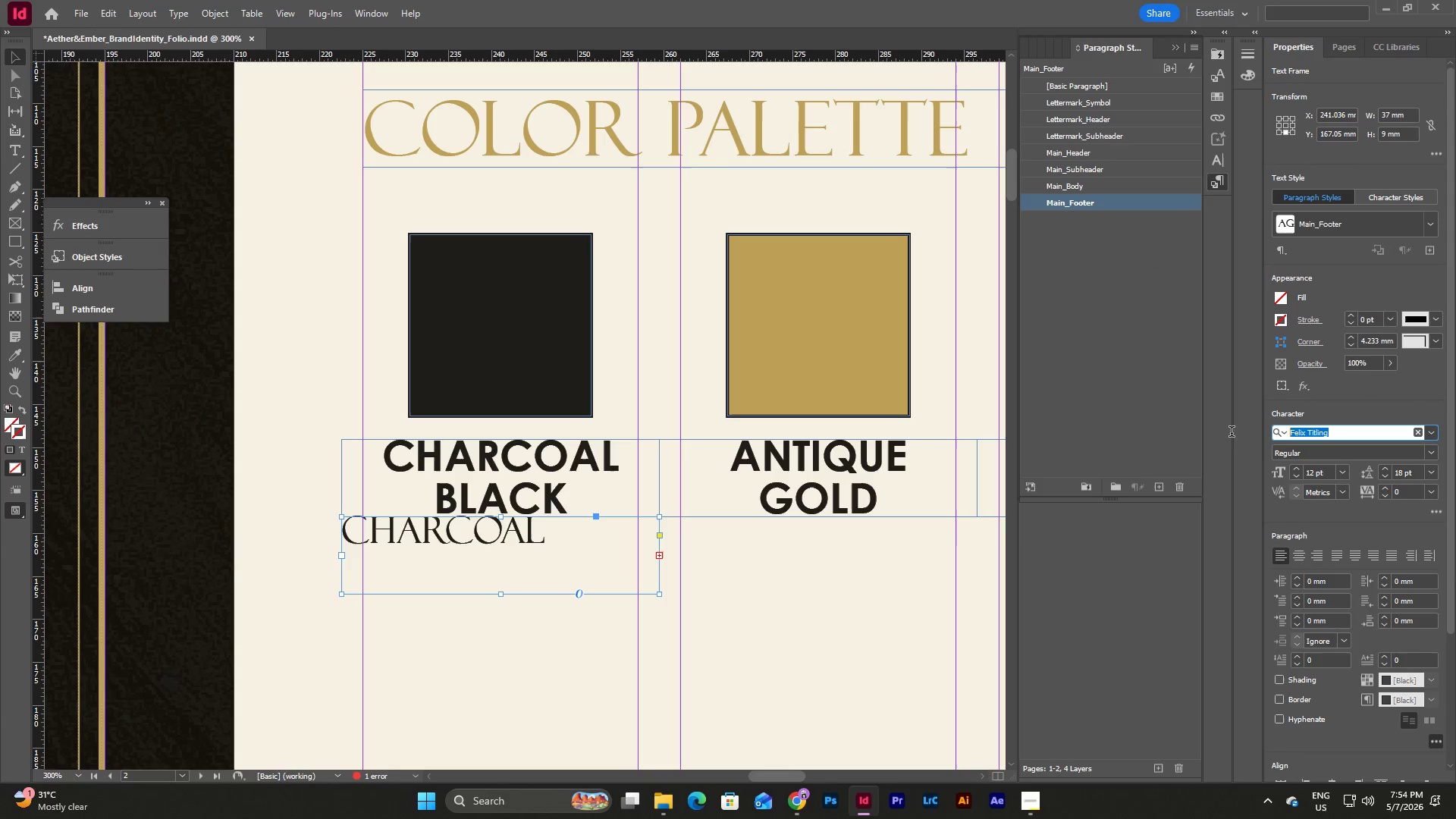 
triple_click([1335, 428])
 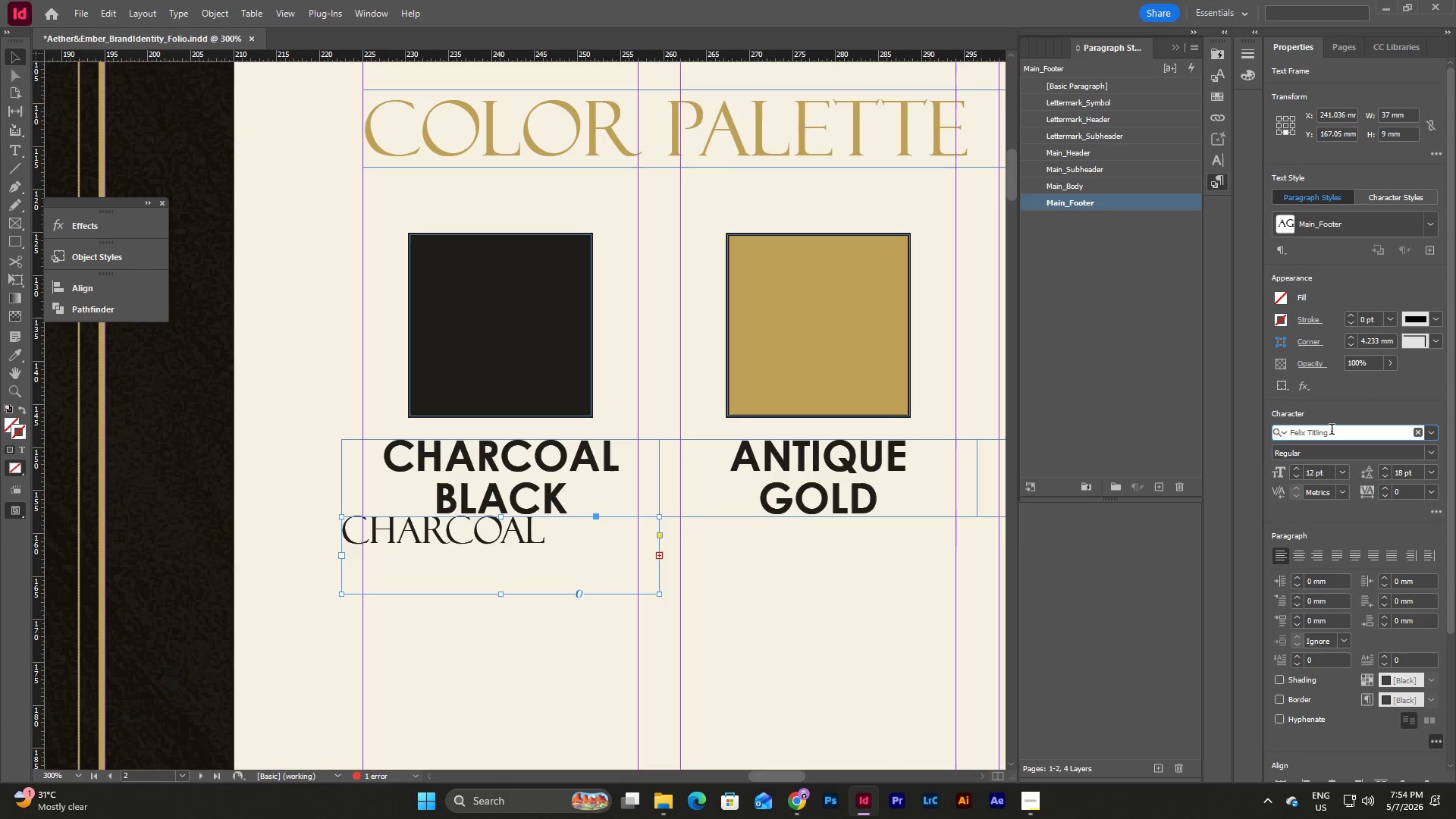 
left_click_drag(start_coordinate=[1341, 430], to_coordinate=[1232, 433])
 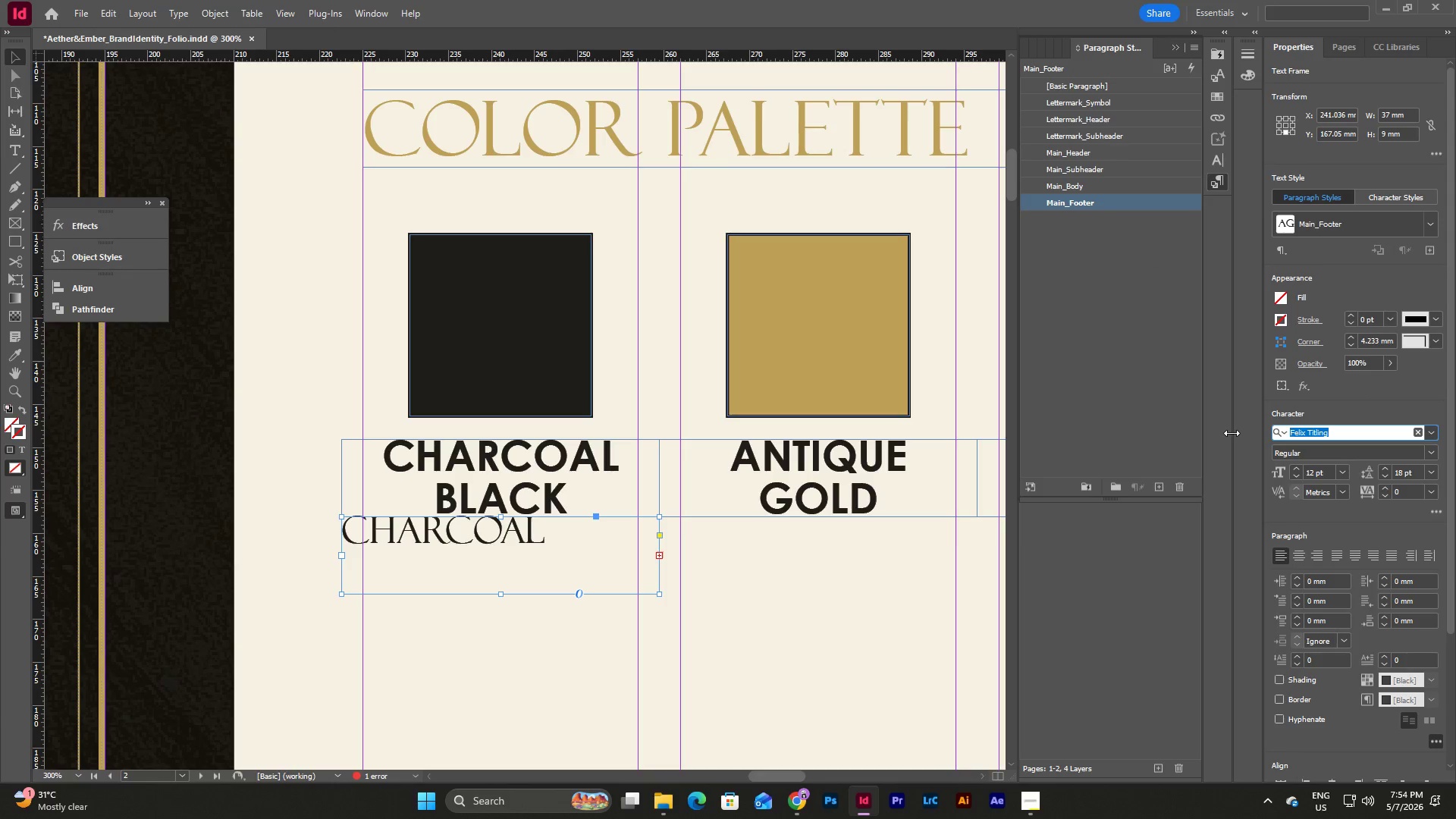 
type(centur)
 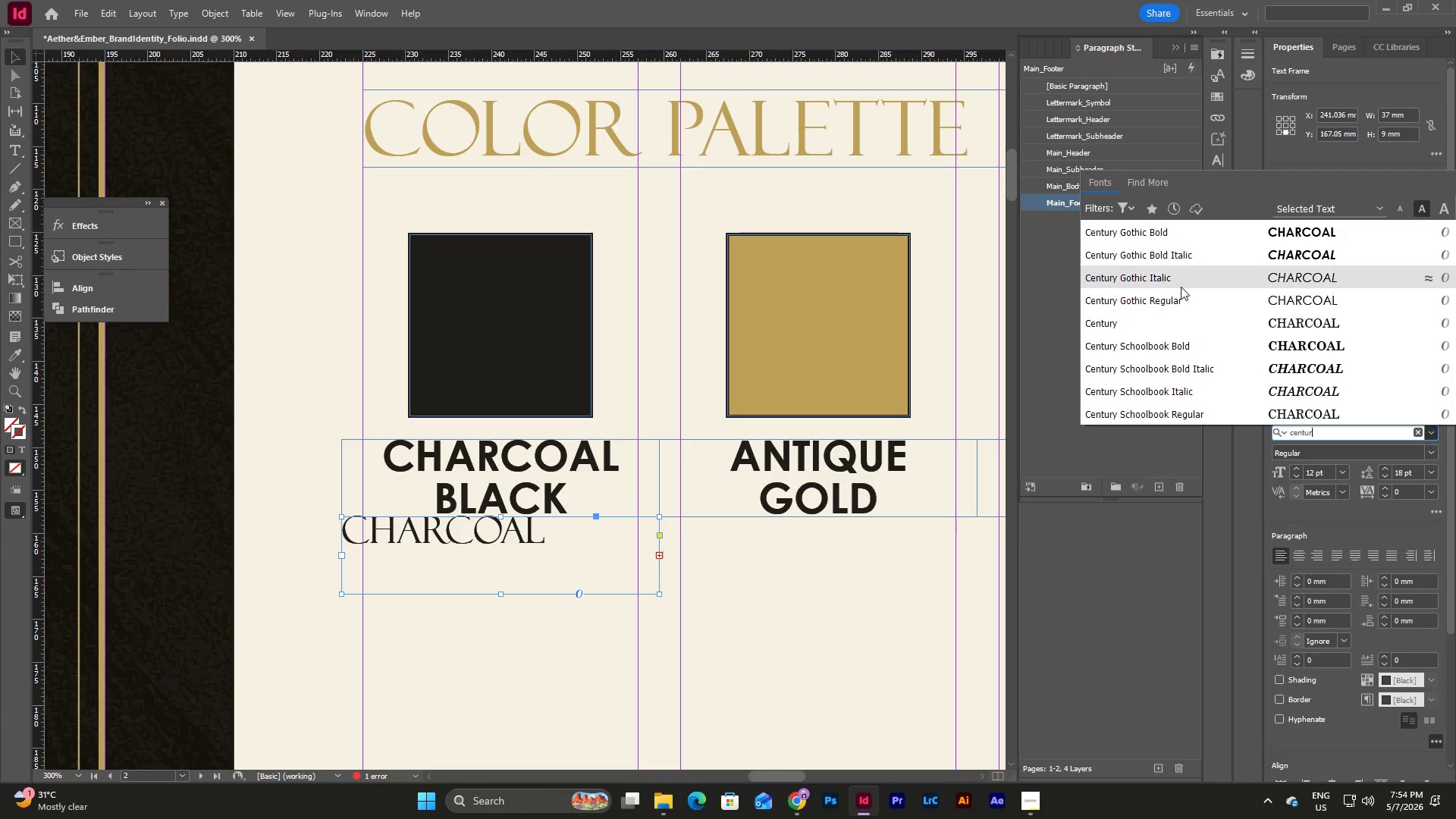 
left_click([1181, 293])
 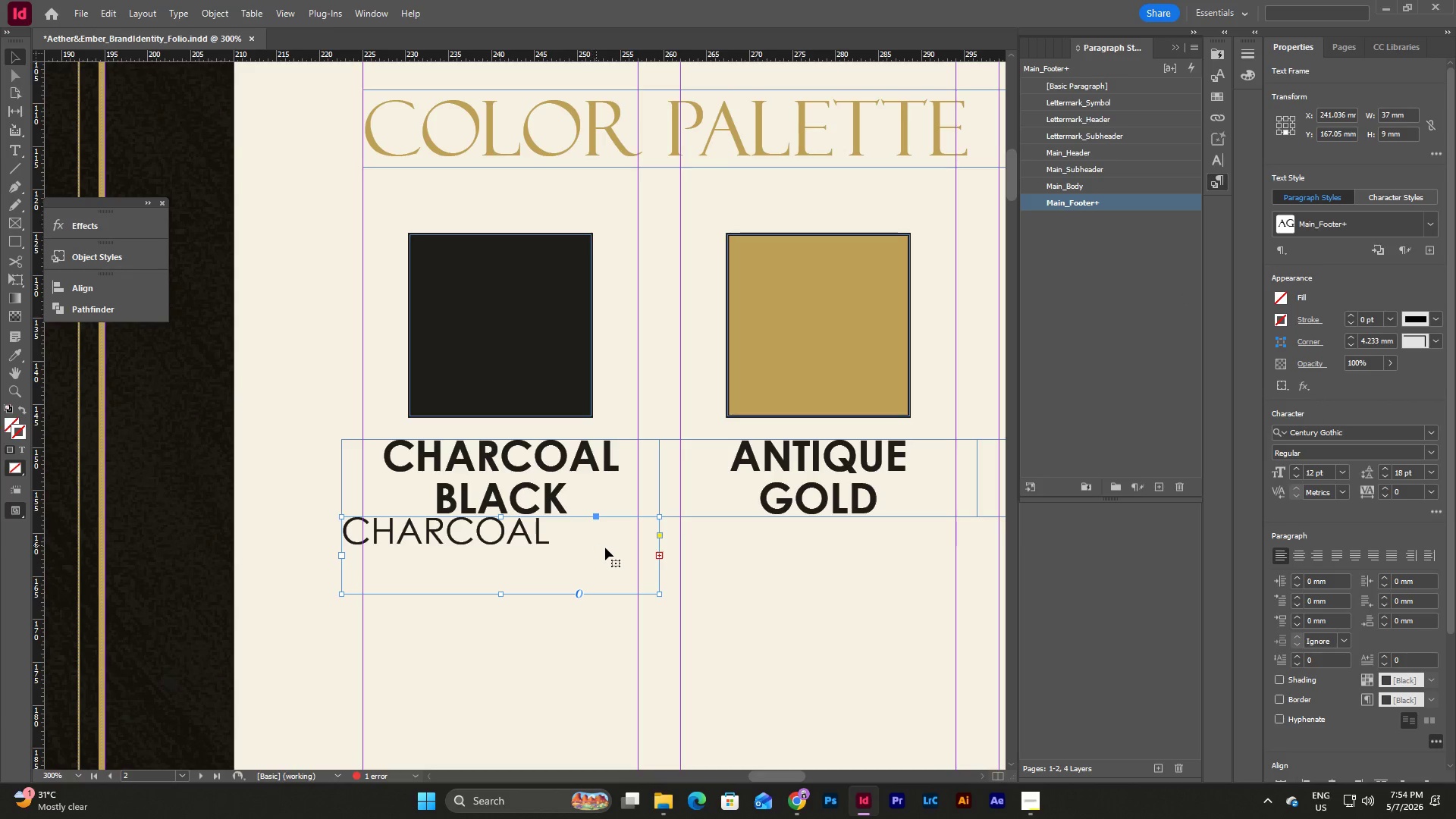 
key(Escape)
 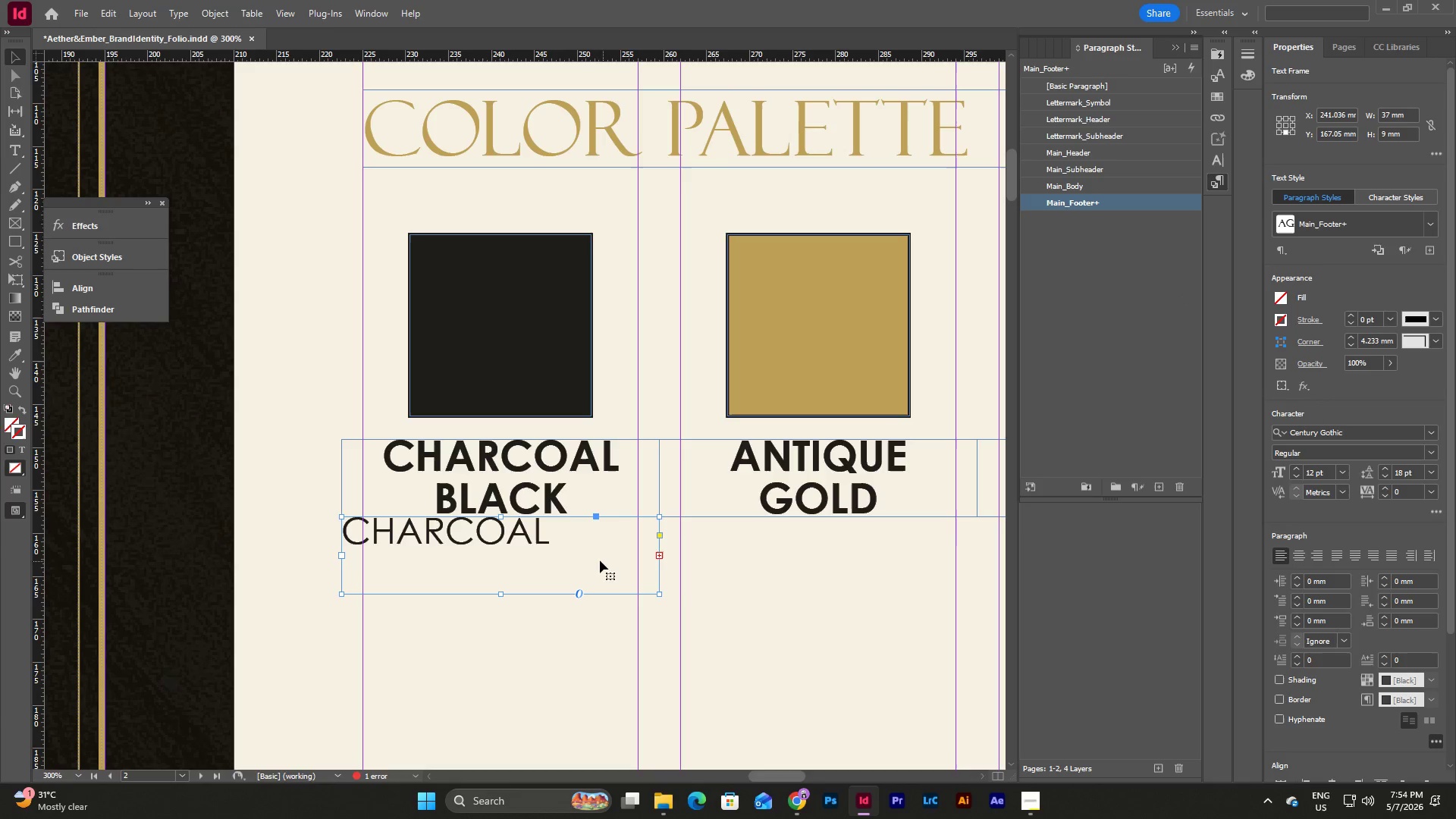 
left_click([598, 560])
 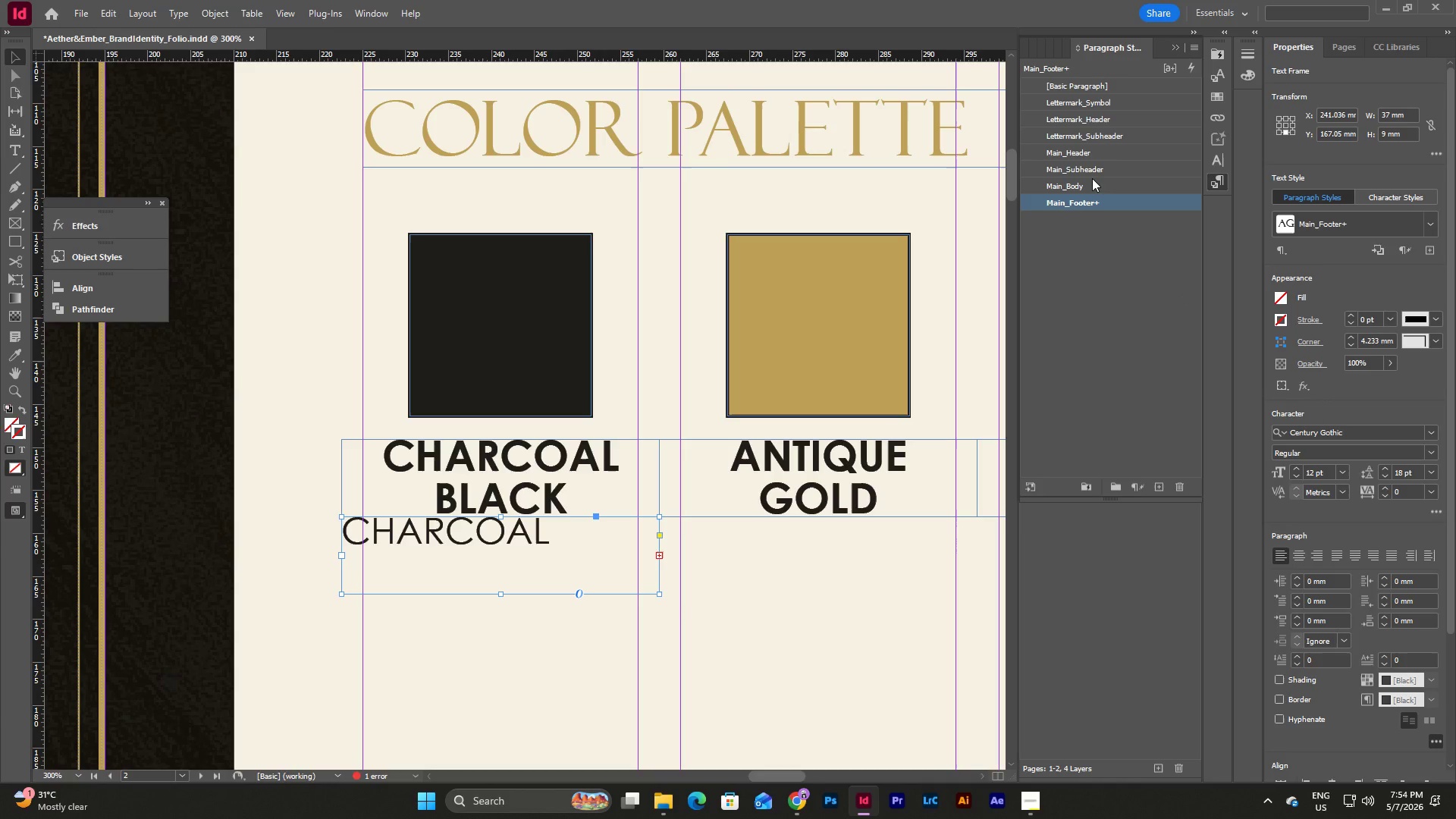 
left_click([1091, 184])
 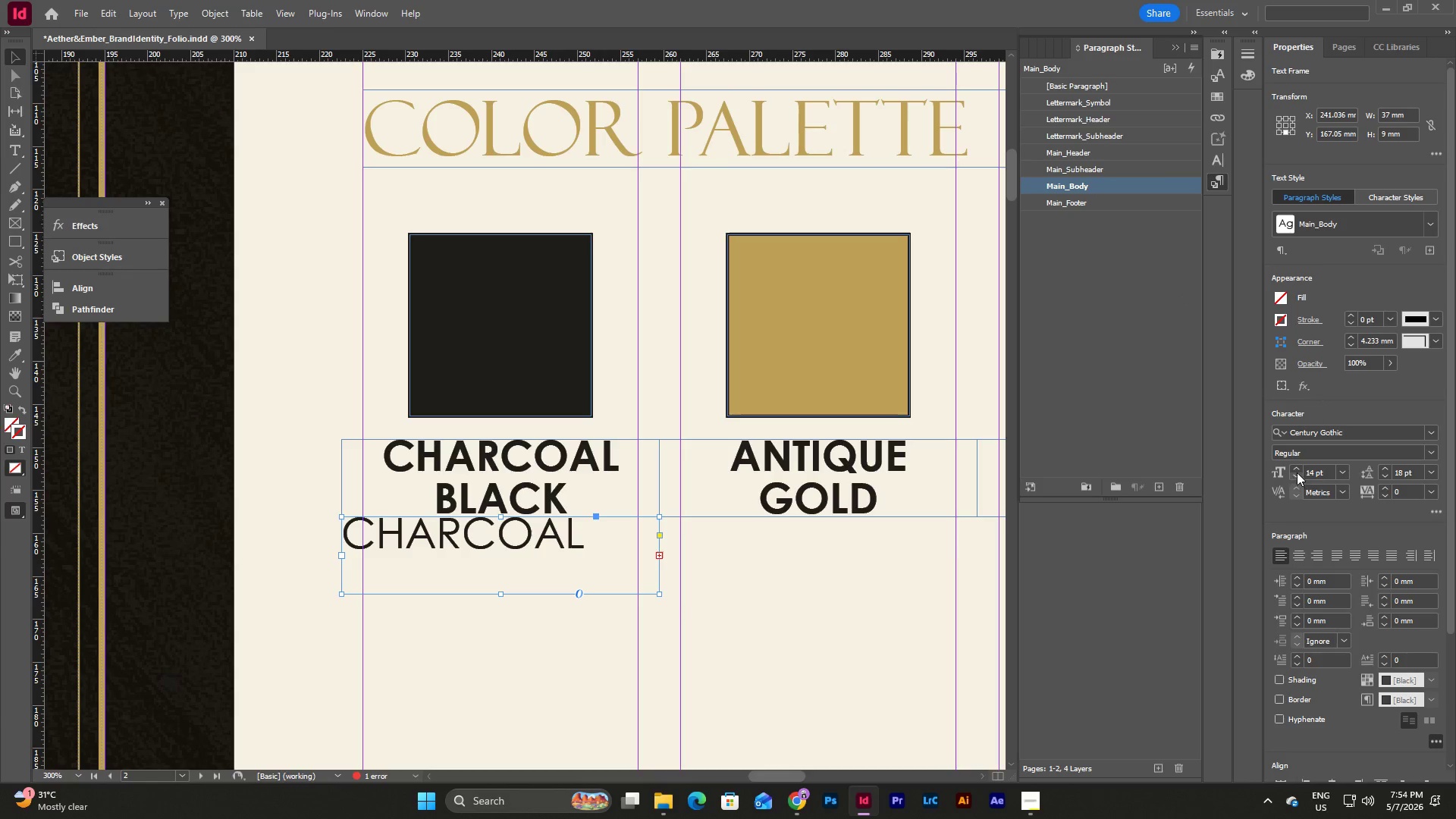 
double_click([1295, 473])
 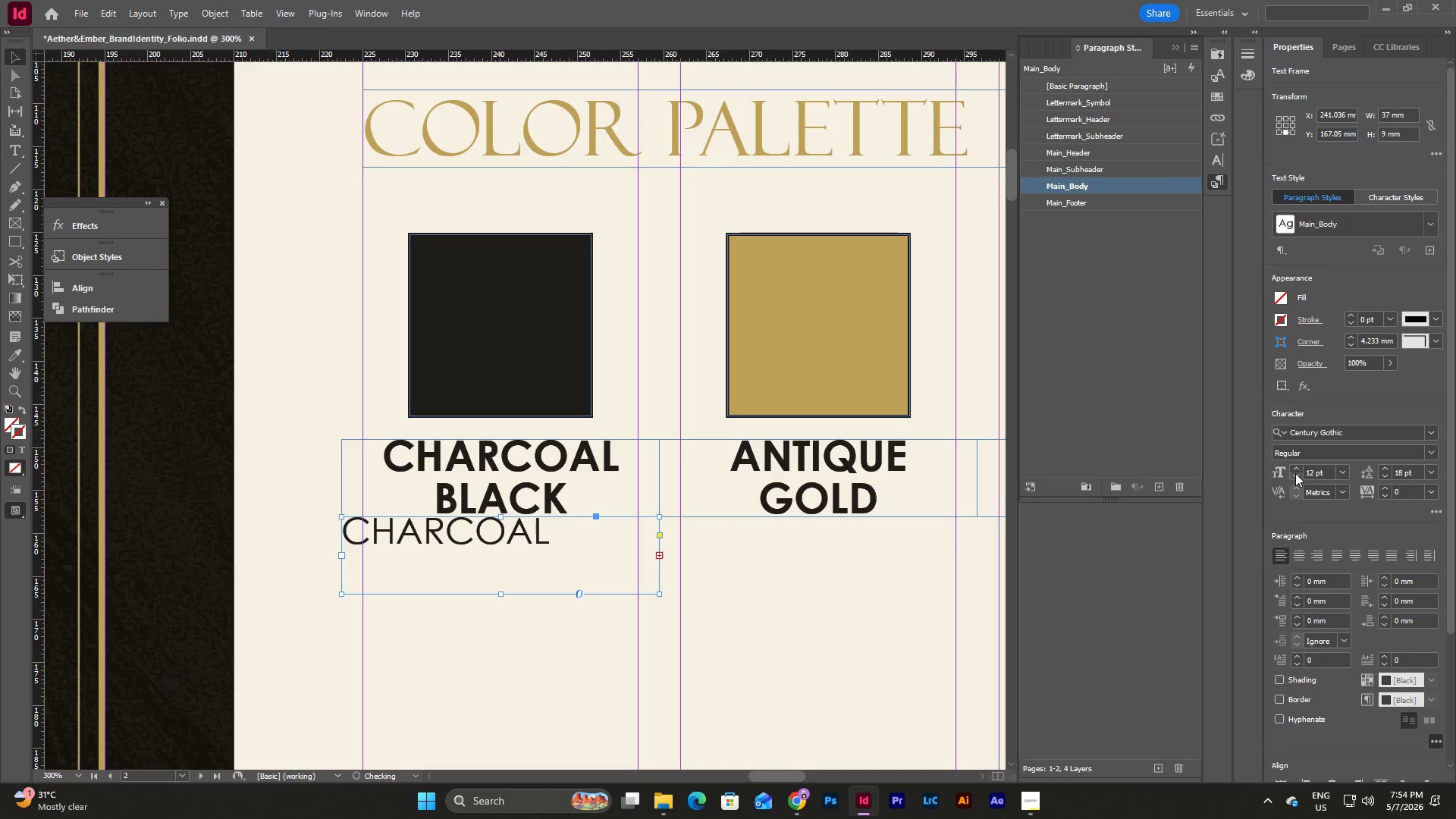 
triple_click([1295, 473])
 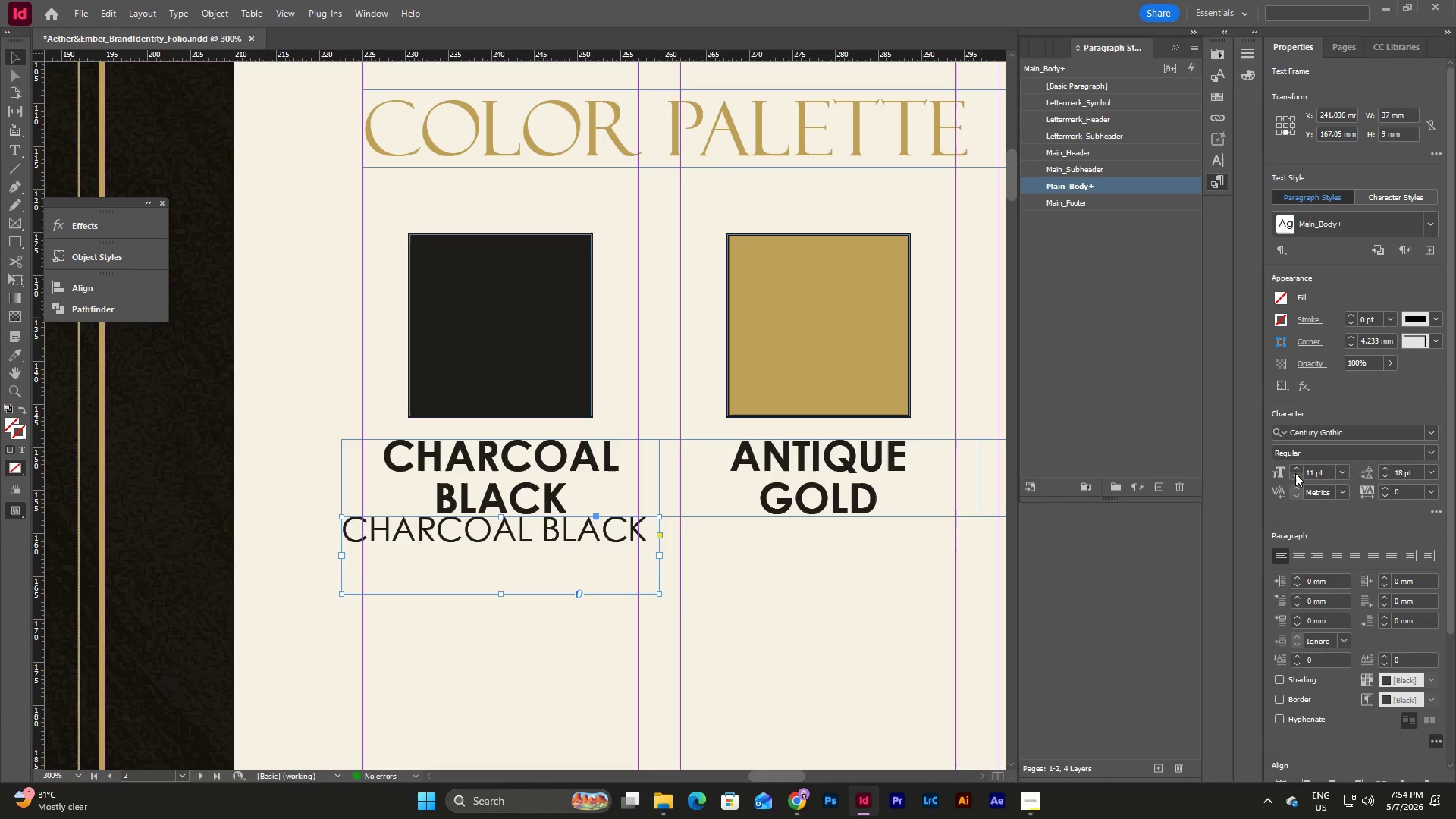 
left_click([1295, 473])
 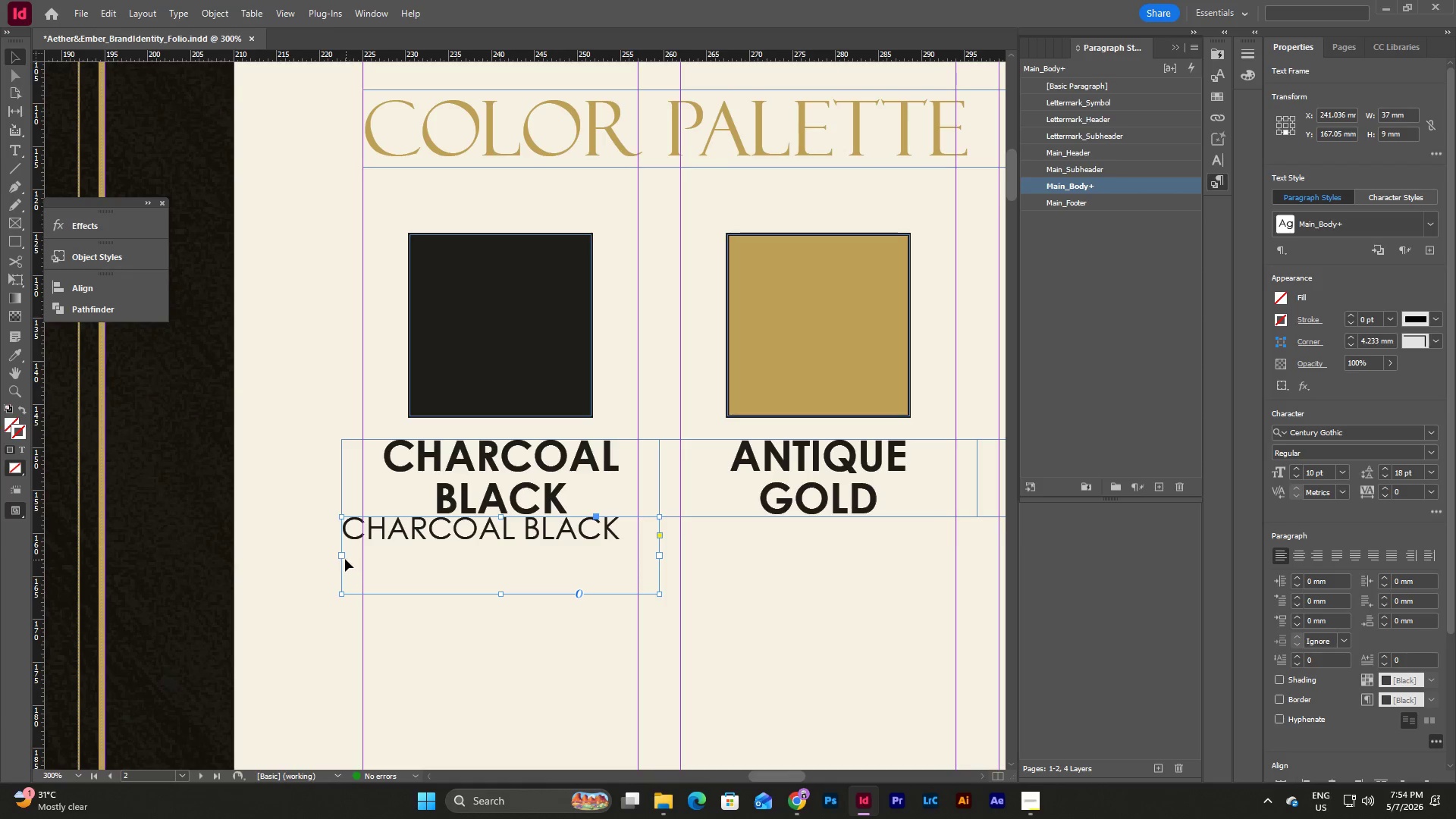 
left_click_drag(start_coordinate=[344, 555], to_coordinate=[361, 556])
 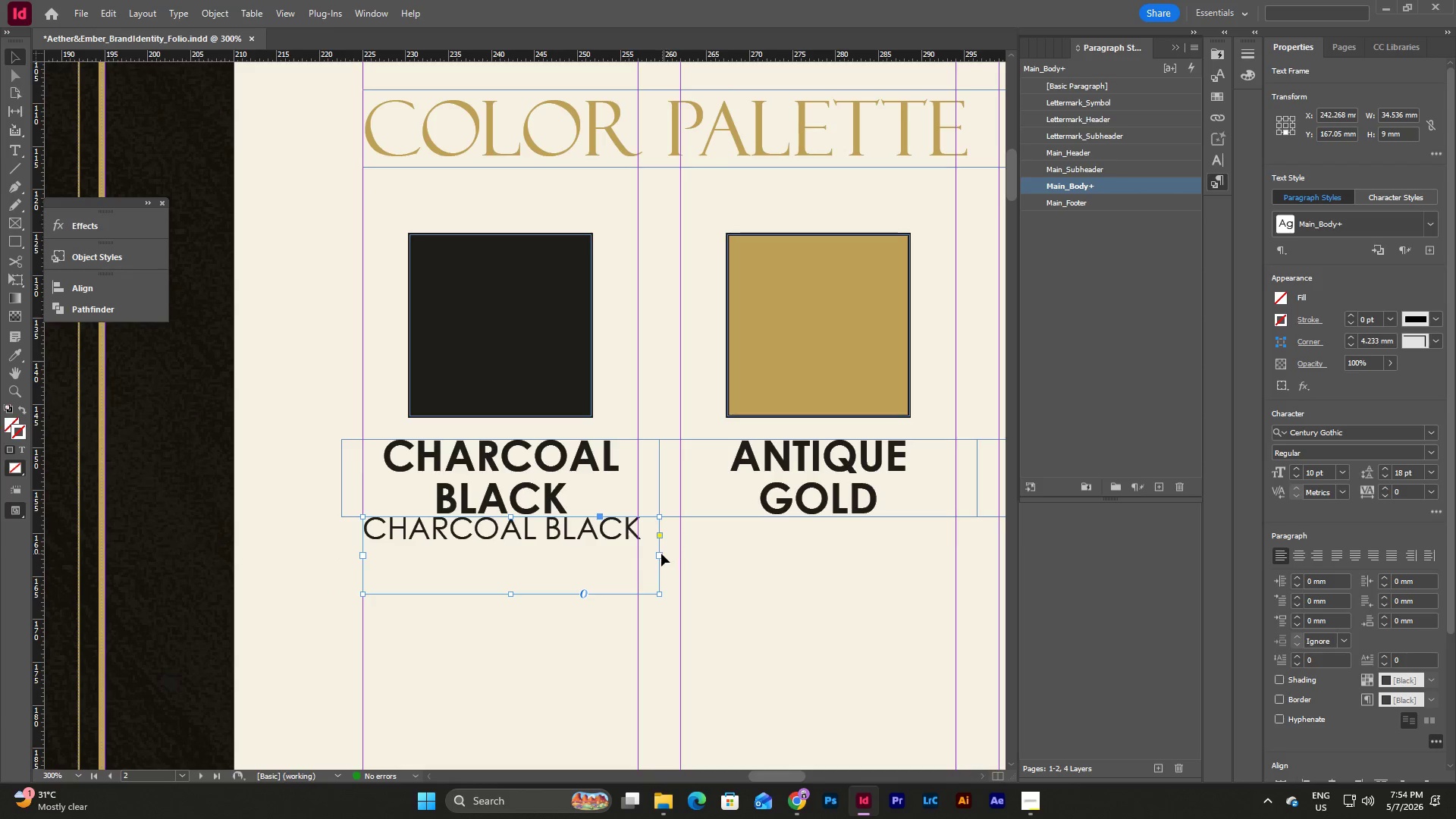 
left_click_drag(start_coordinate=[661, 554], to_coordinate=[639, 554])
 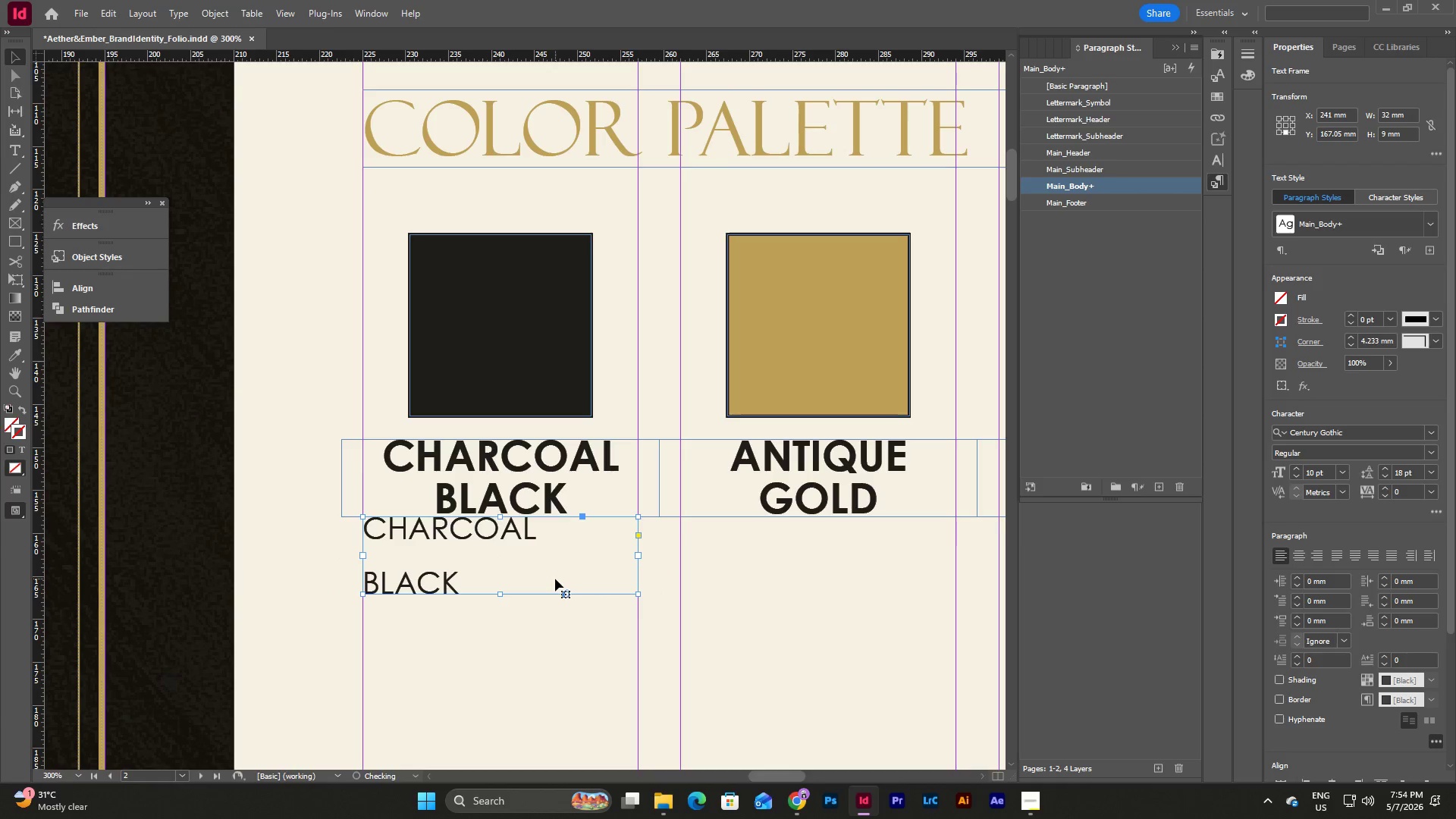 
double_click([555, 579])
 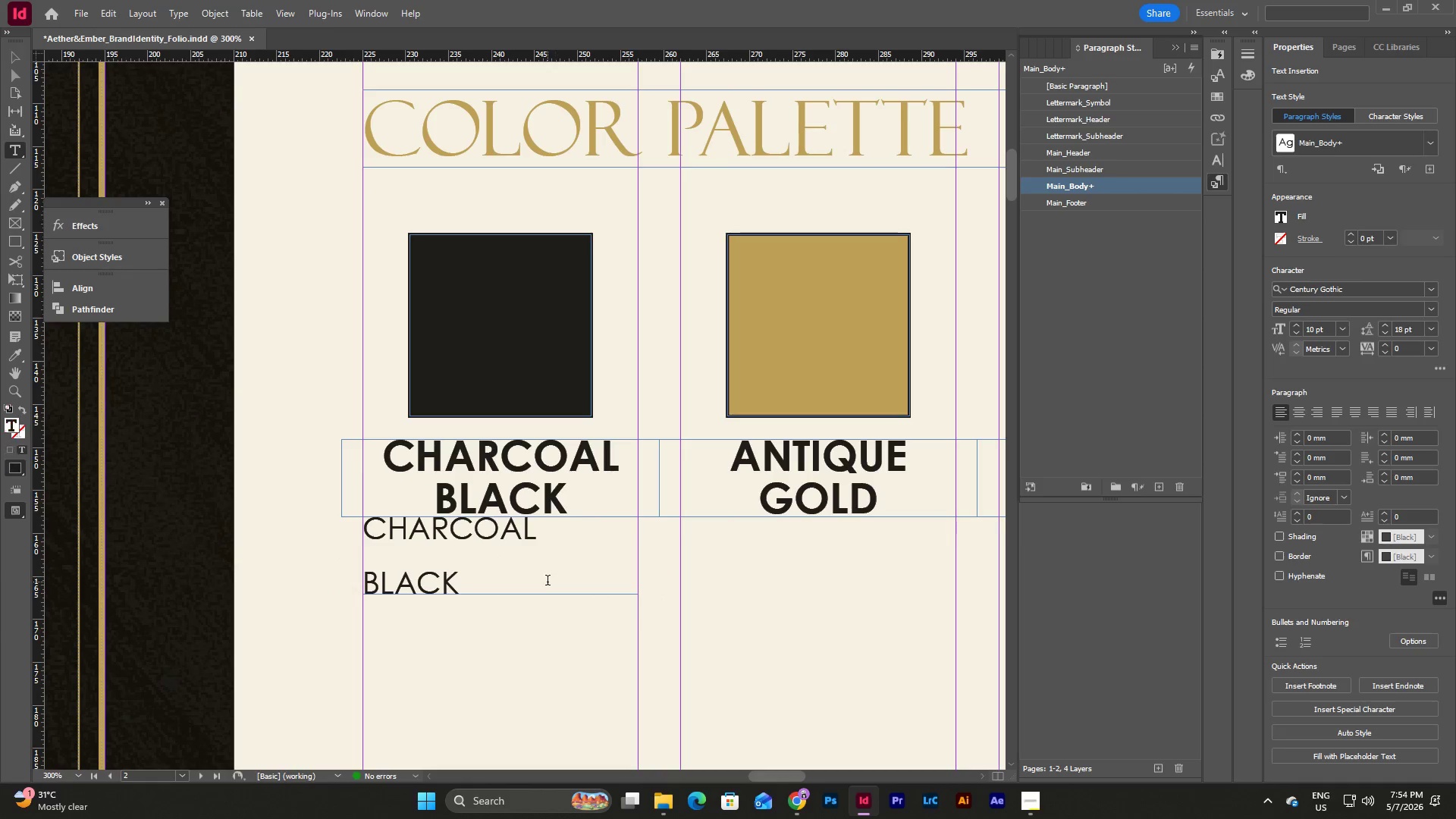 
left_click_drag(start_coordinate=[548, 582], to_coordinate=[362, 528])
 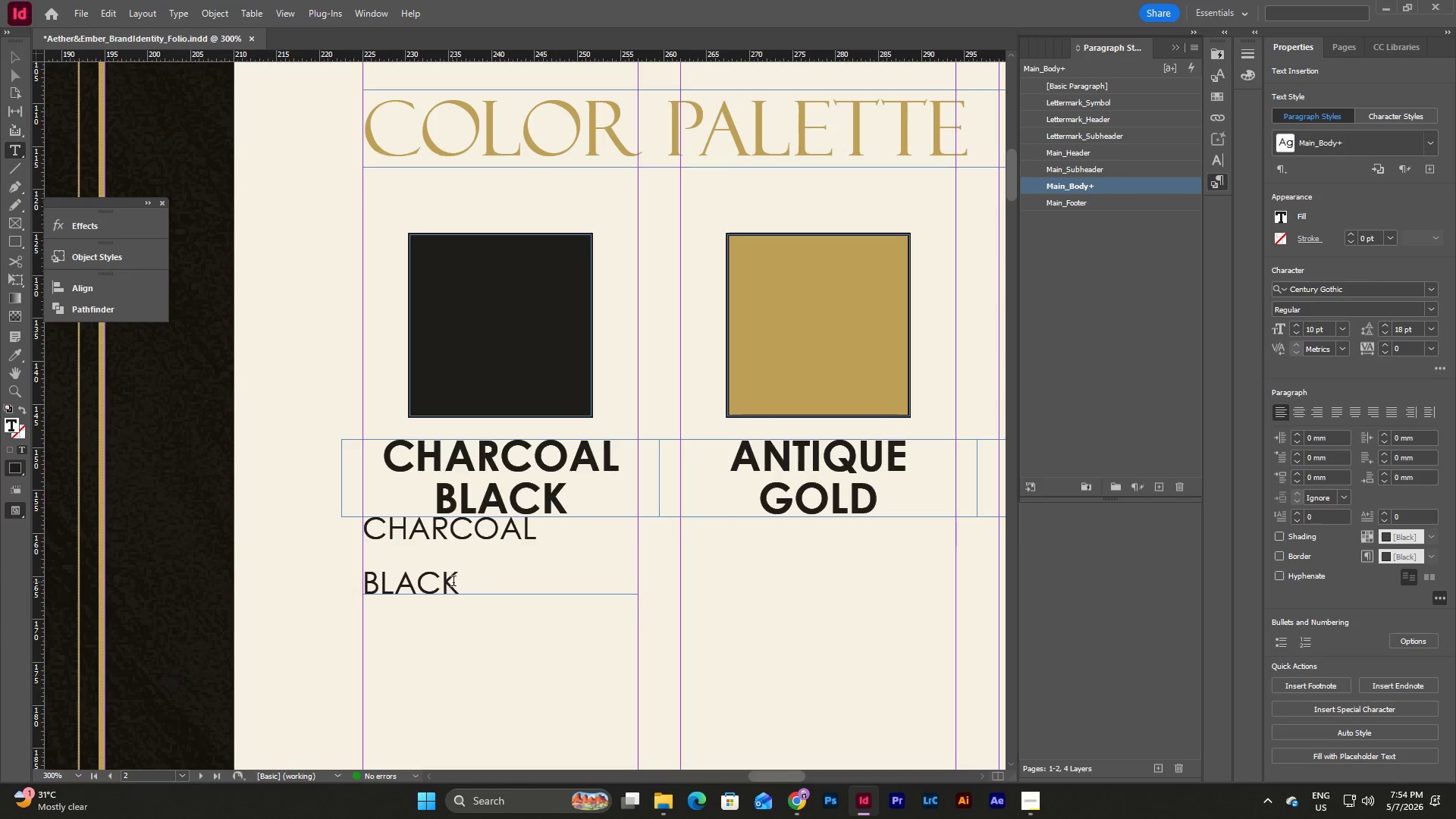 
left_click_drag(start_coordinate=[454, 582], to_coordinate=[365, 522])
 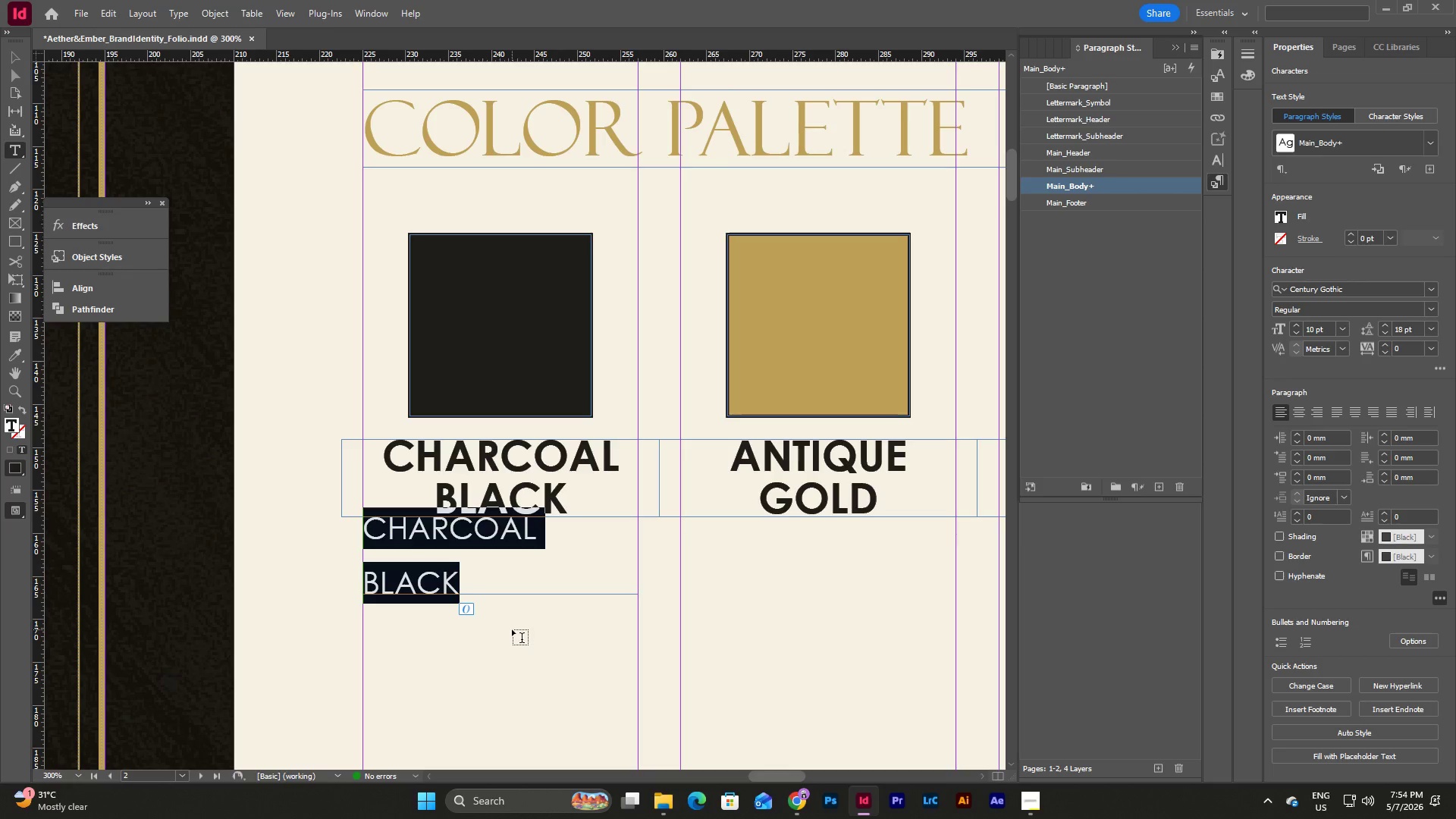 
hold_key(key=ShiftLeft, duration=0.72)
 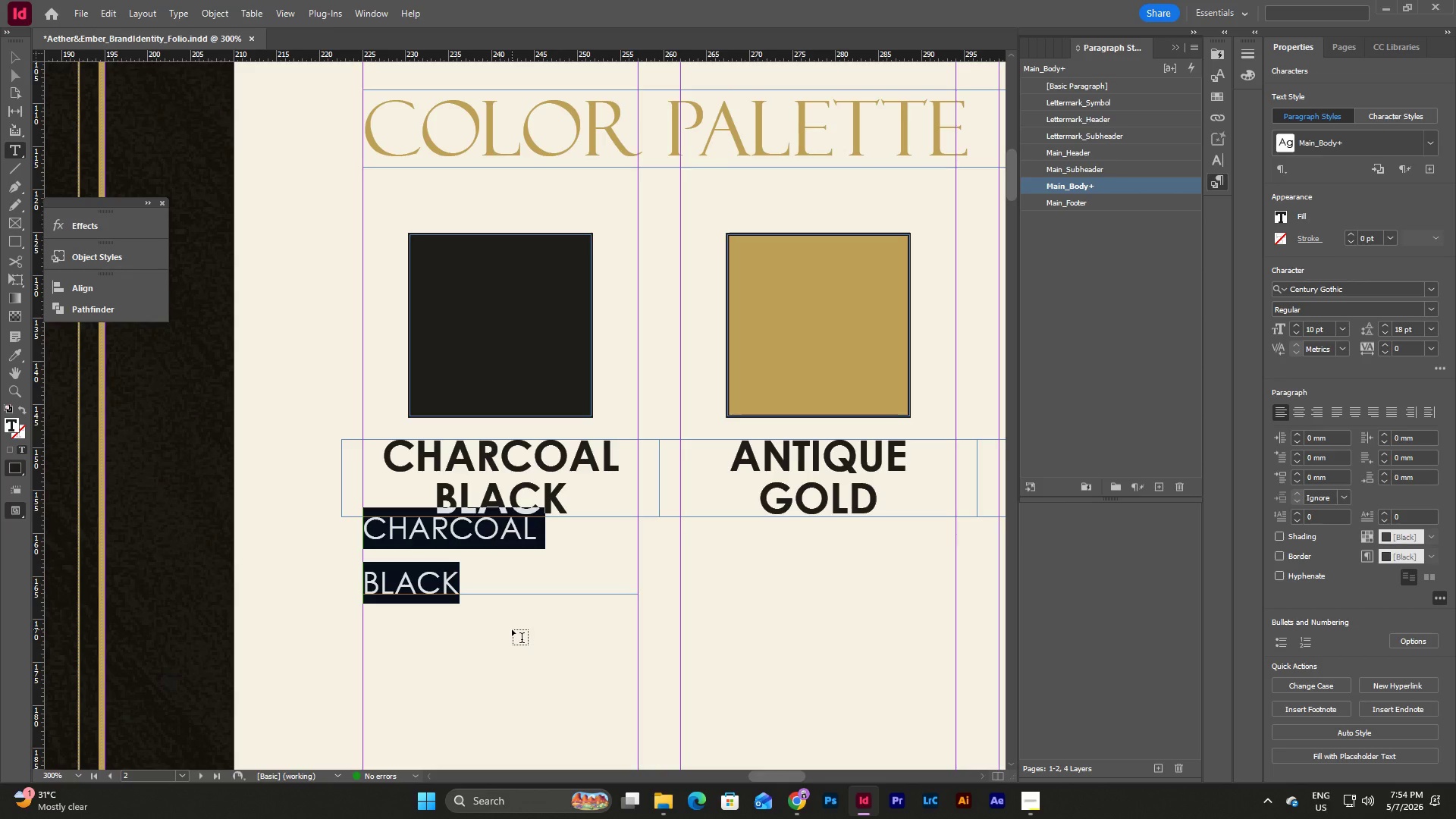 
key(Shift+C)
 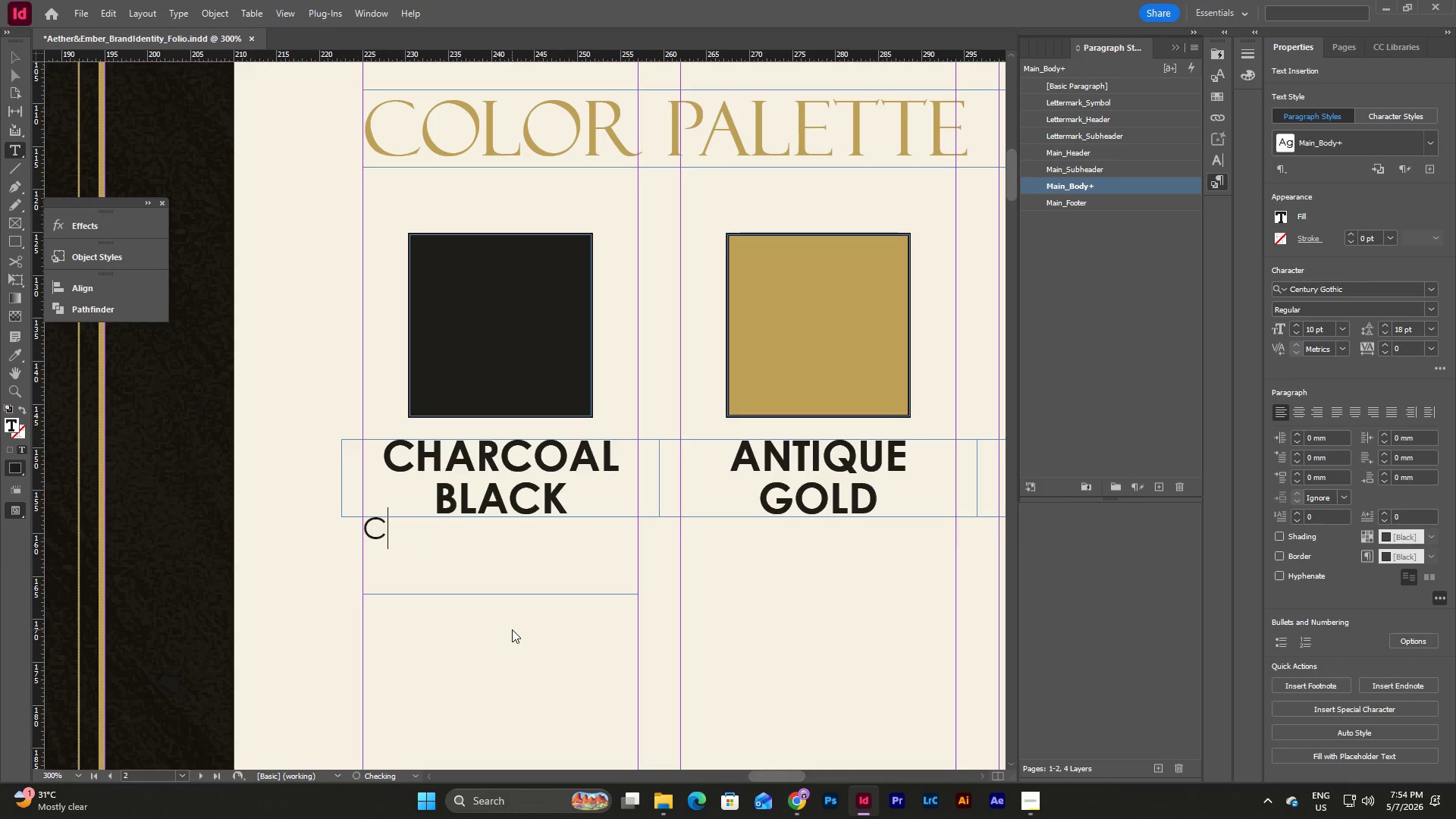 
key(Shift+Semicolon)
 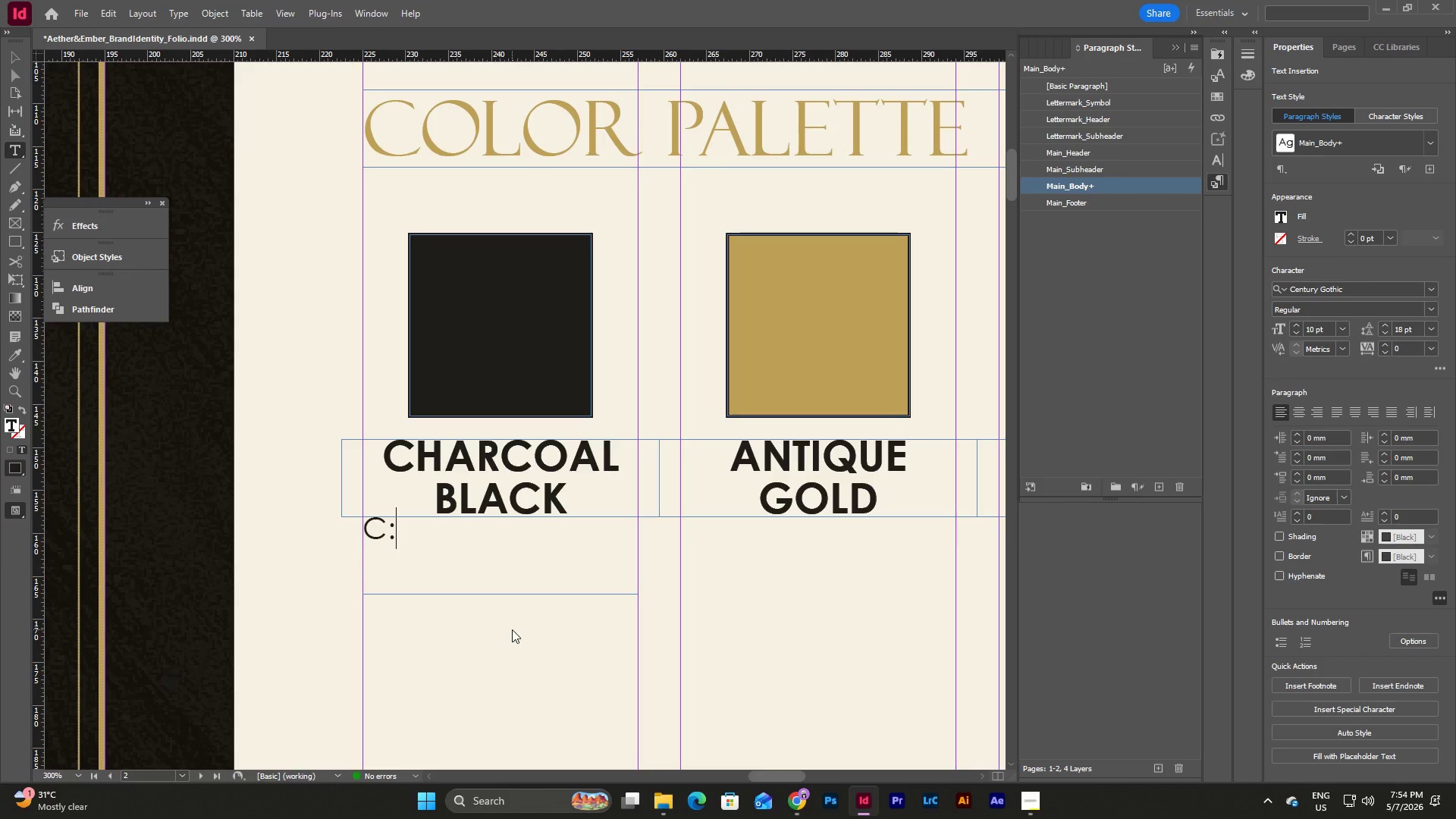 
key(Space)
 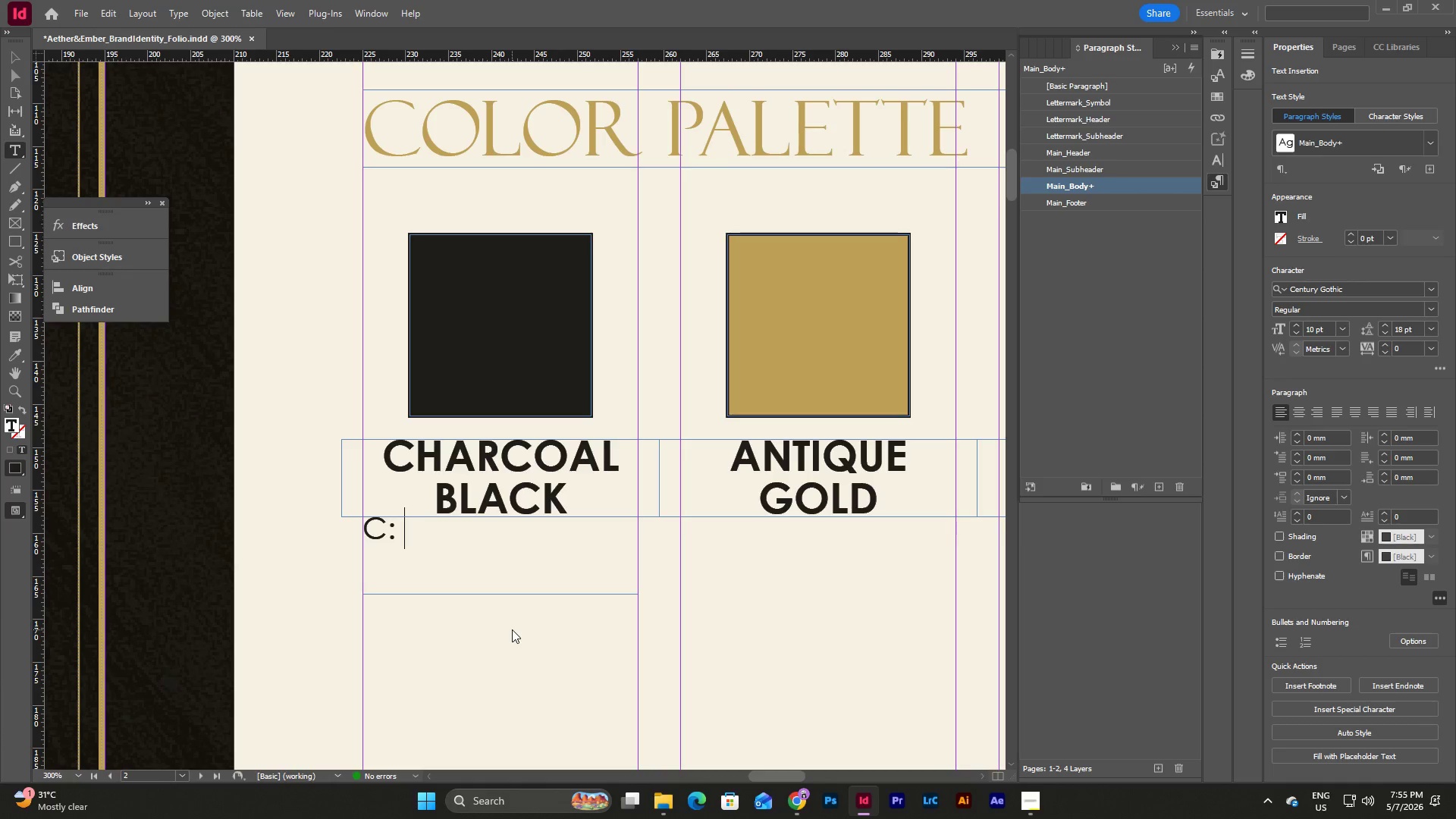 
wait(14.33)
 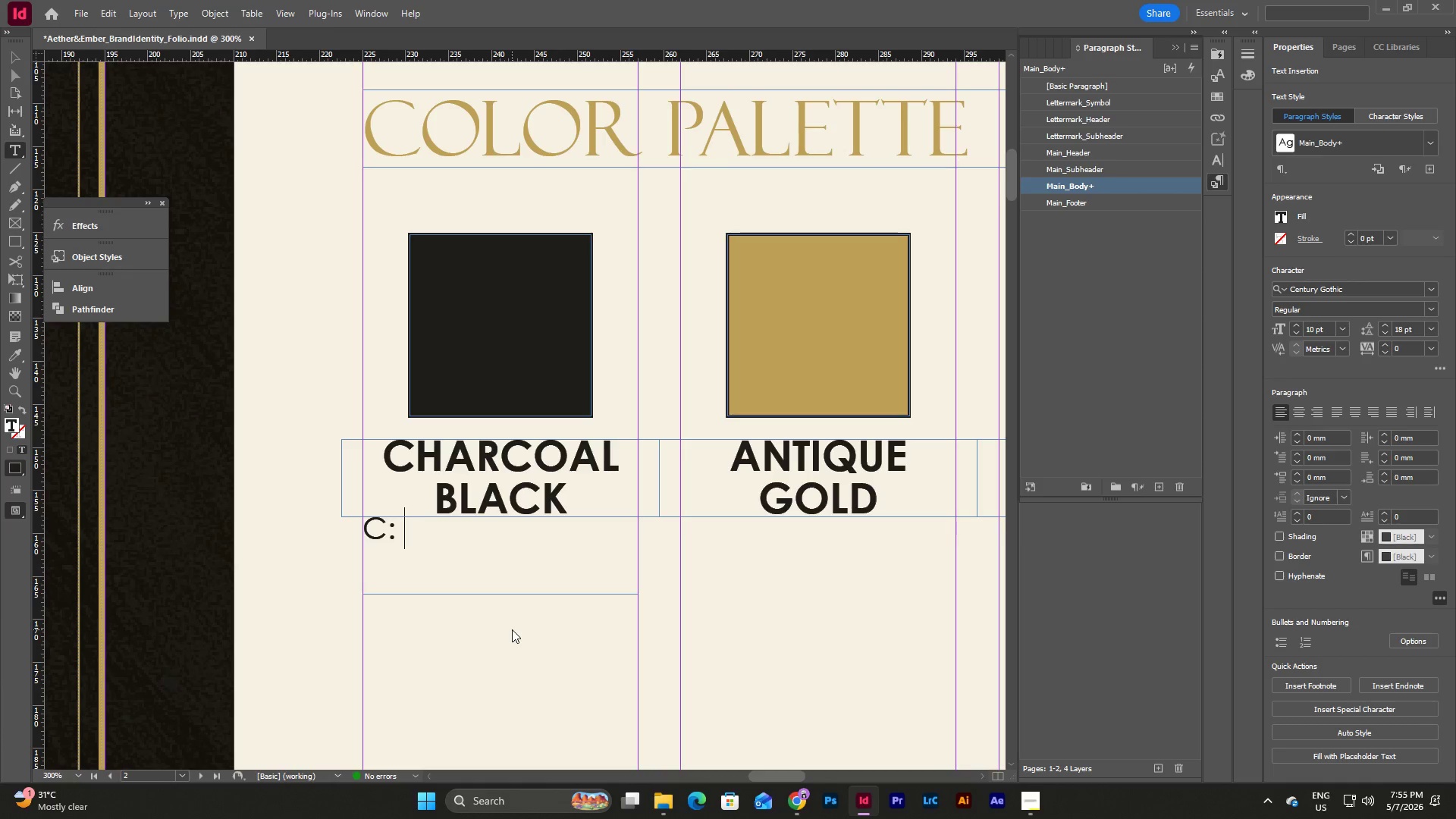 
key(Numpad6)
 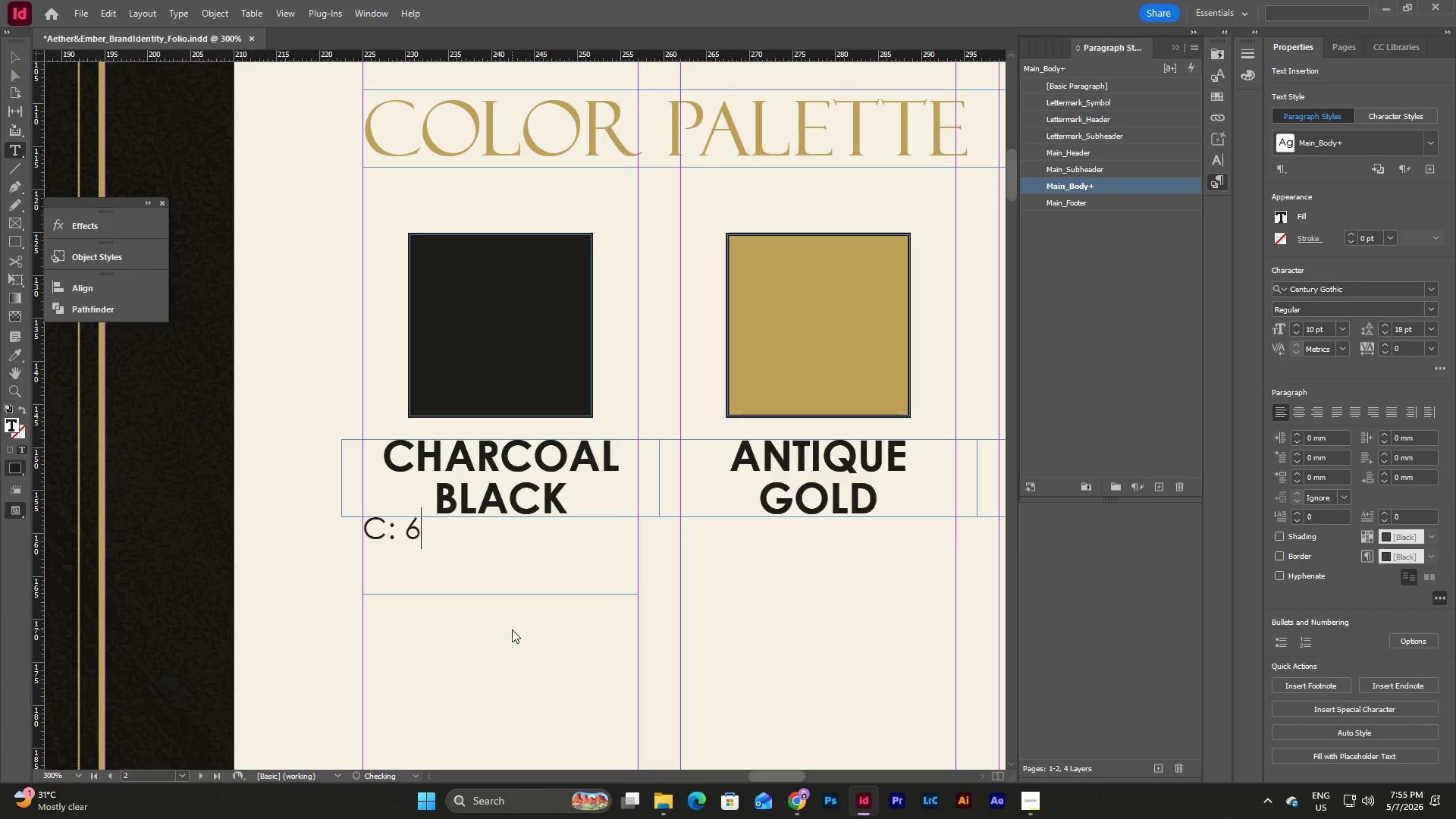 
key(Numpad5)
 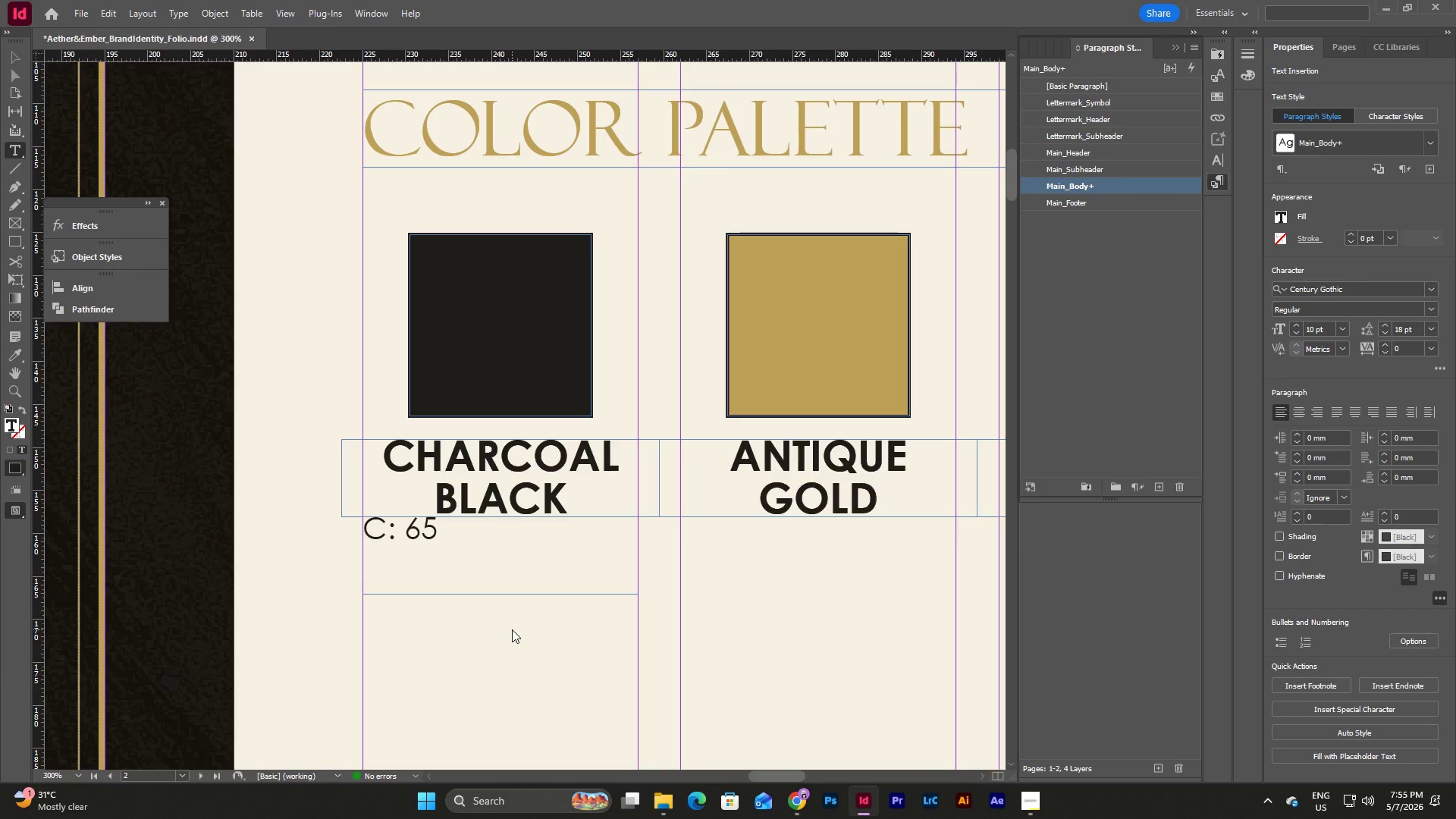 
key(Space)
 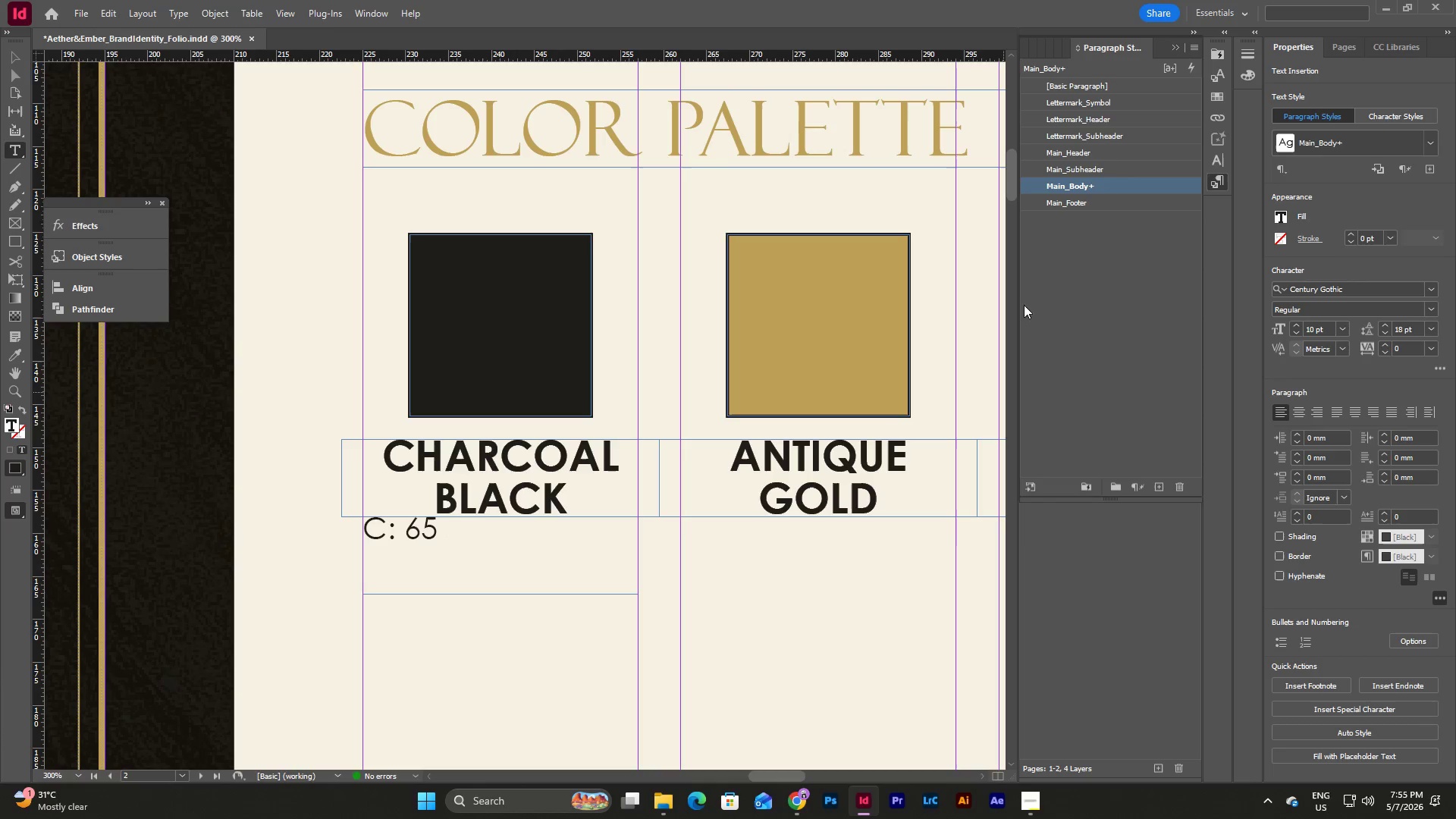 
left_click([1219, 97])
 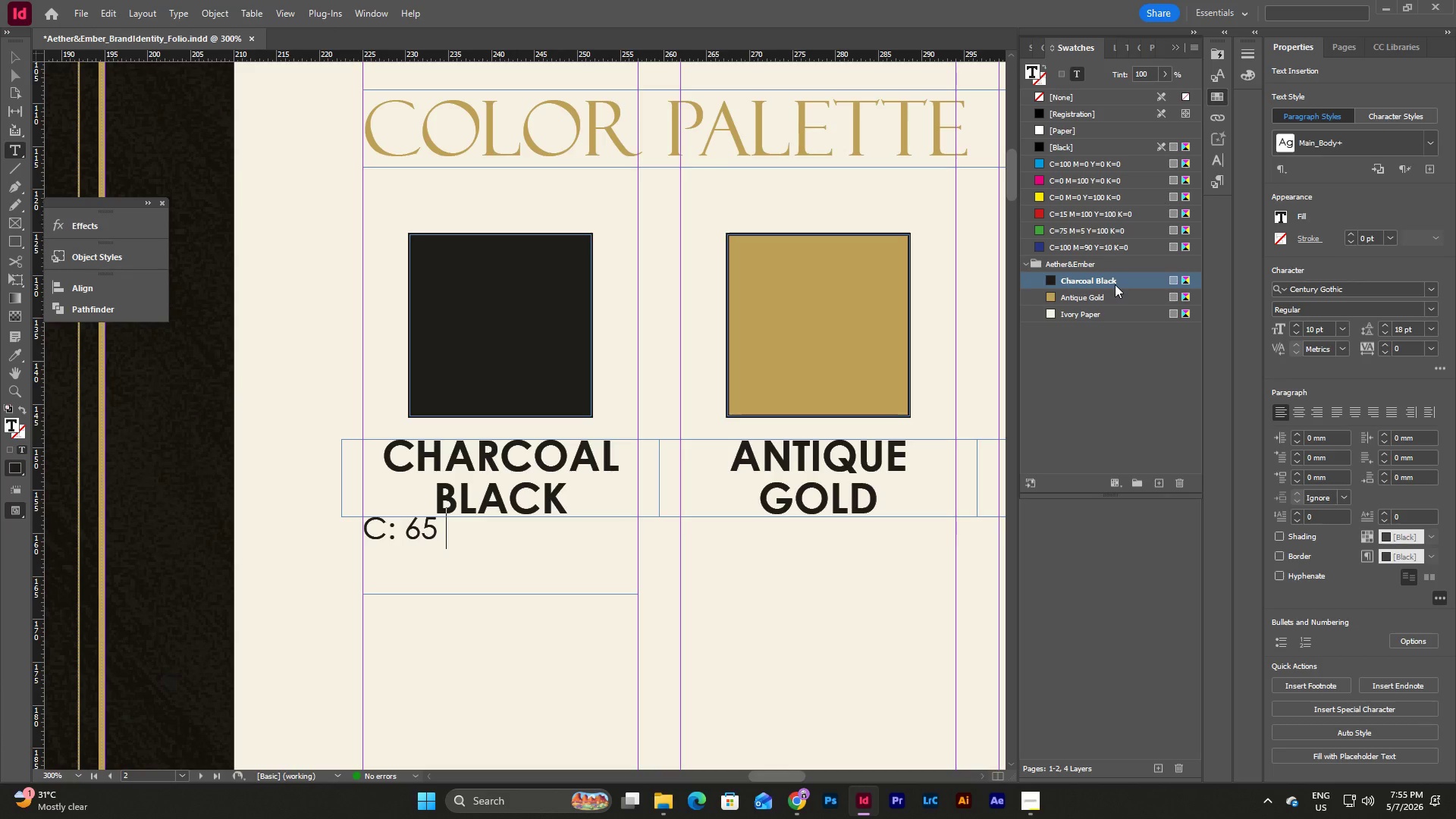 
double_click([1115, 284])
 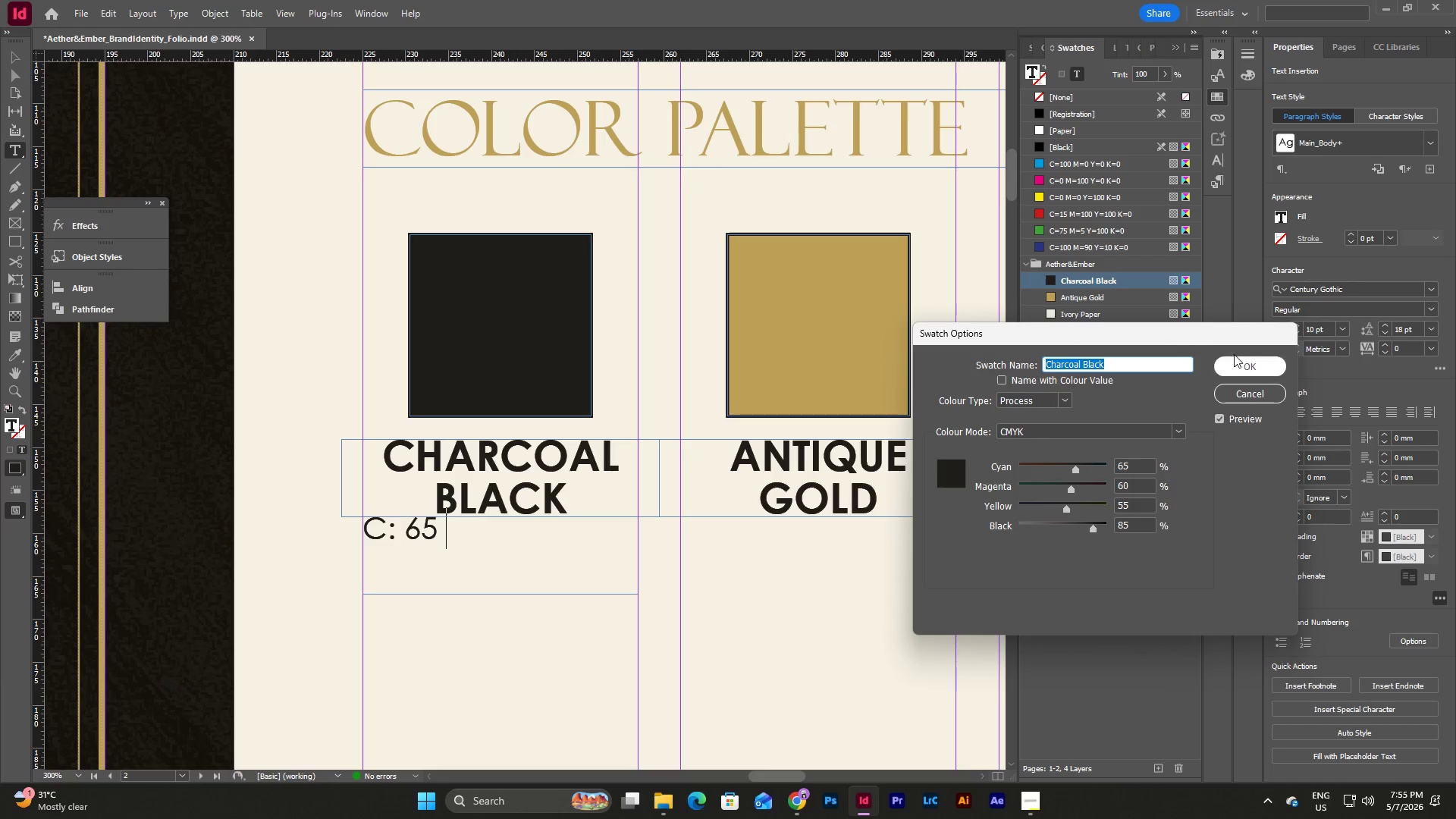 
left_click([1269, 394])
 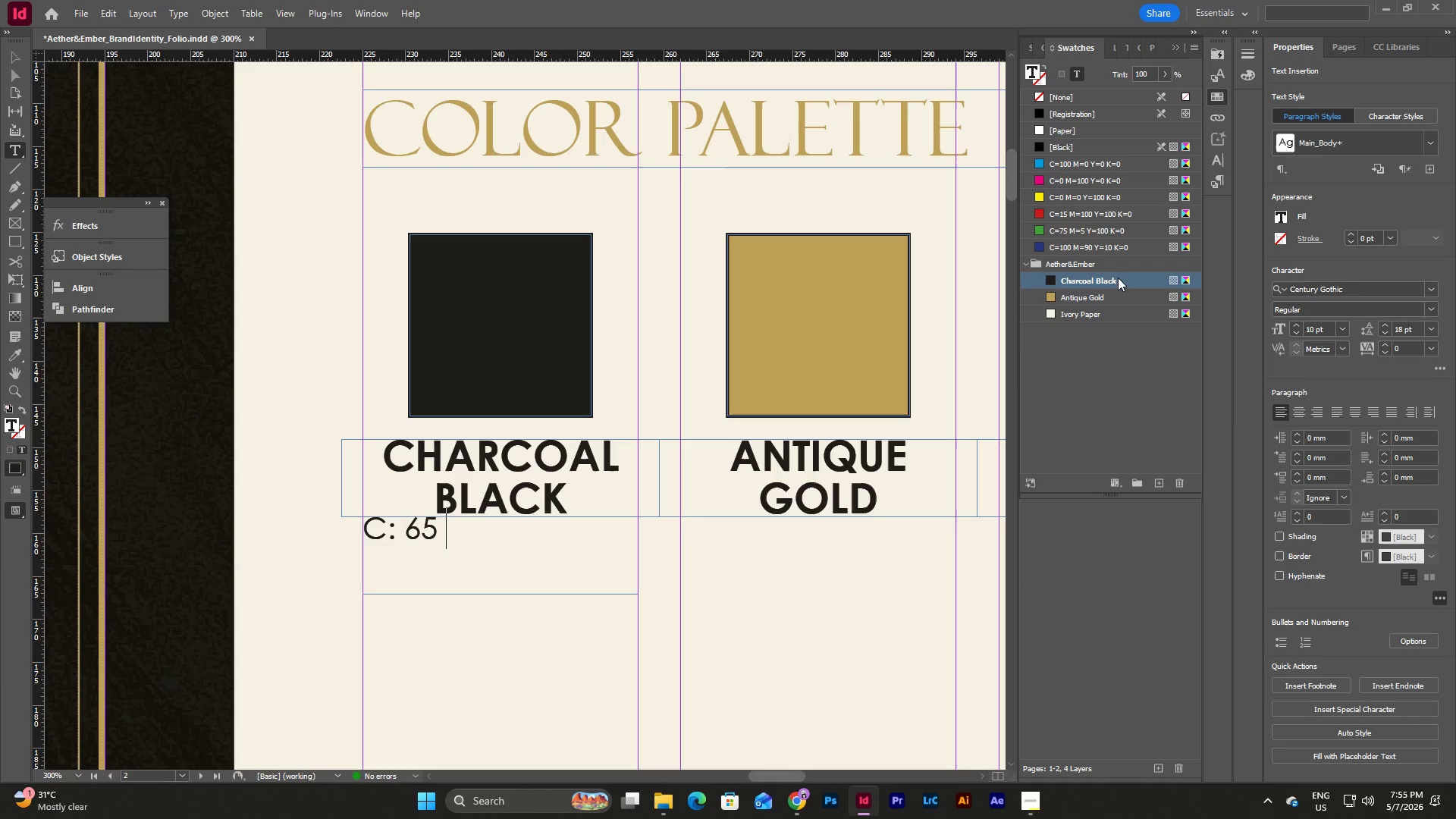 
double_click([1116, 281])
 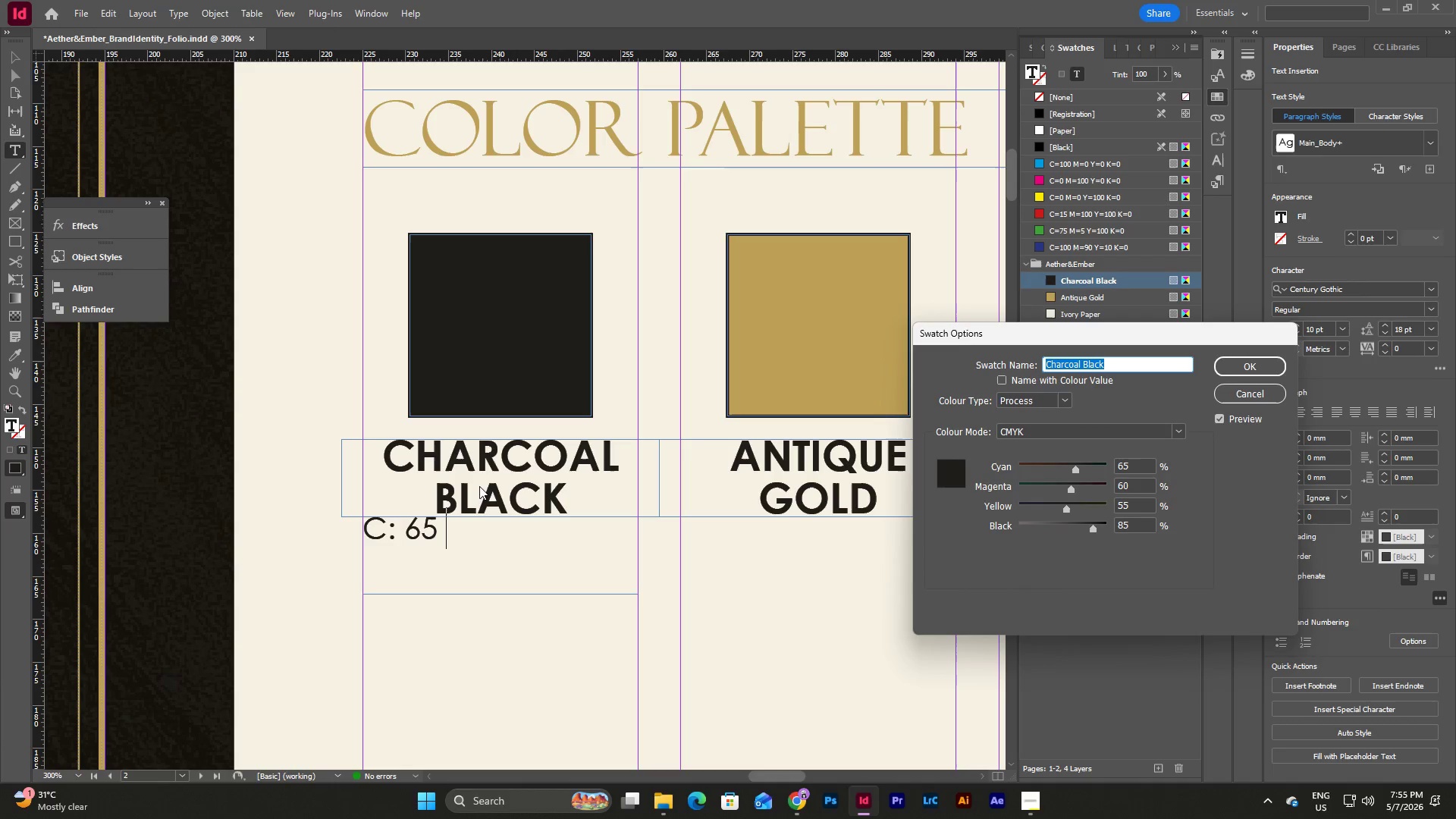 
left_click([482, 525])
 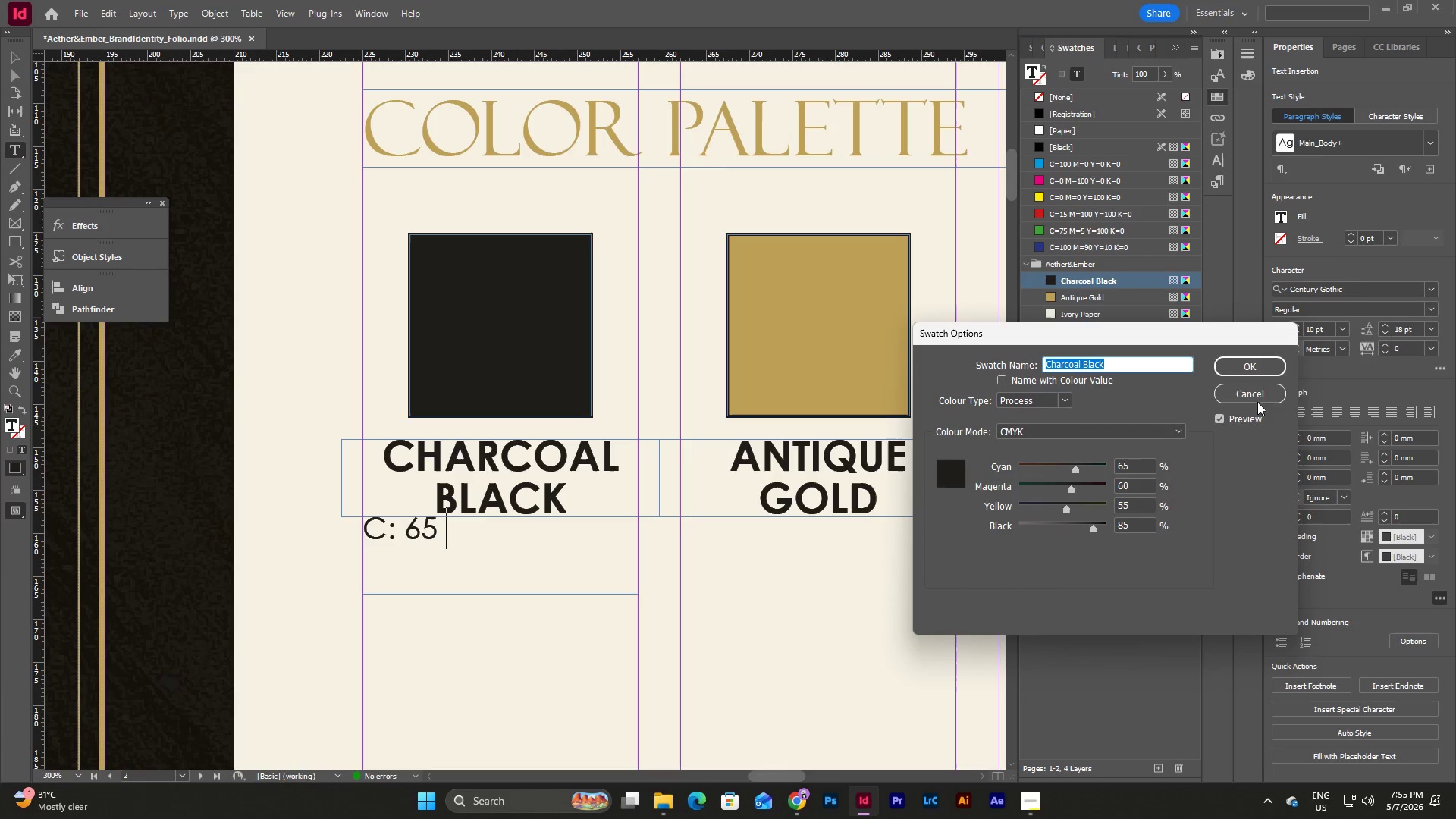 
left_click([1262, 392])
 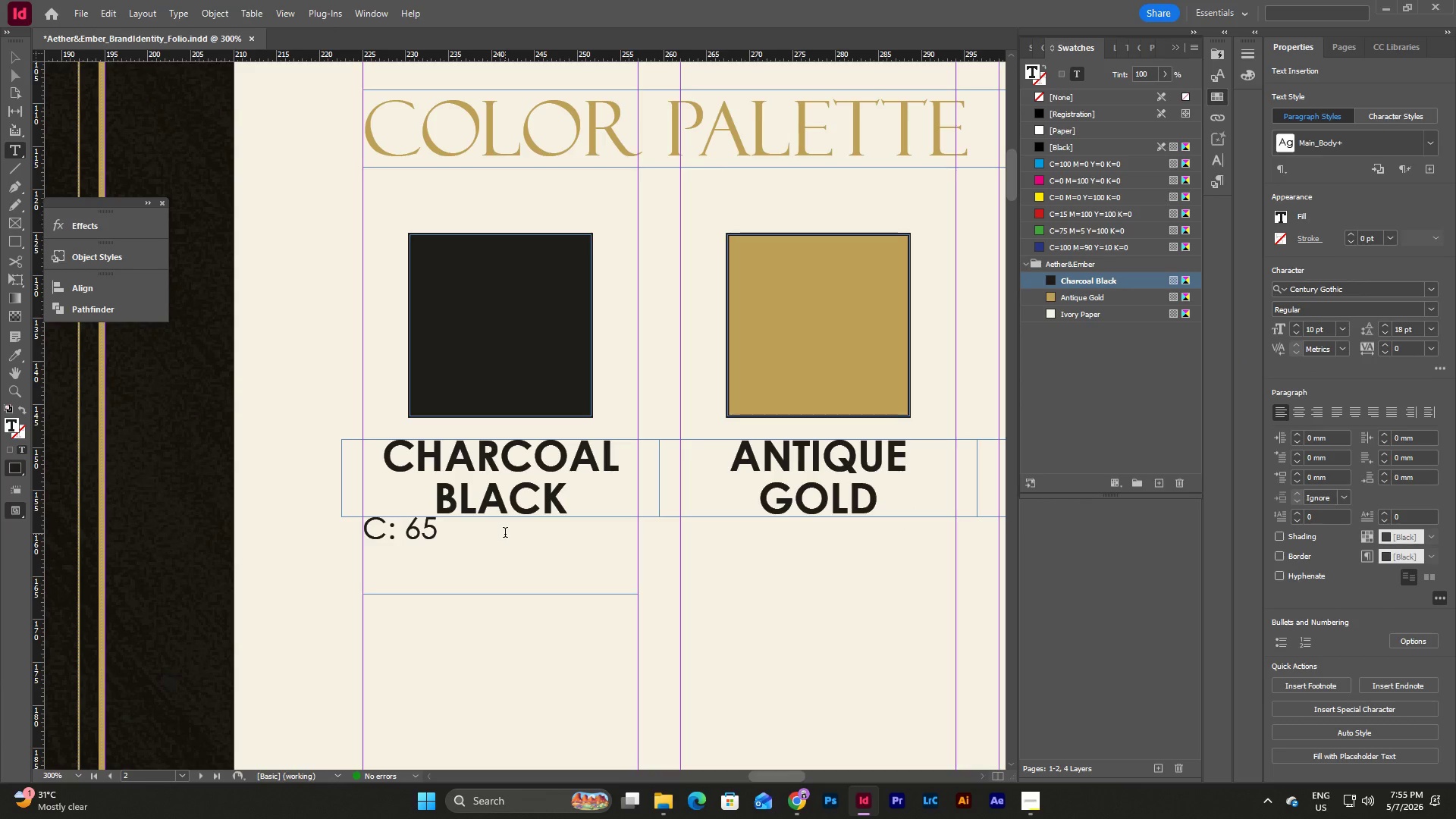 
key(Backspace)
 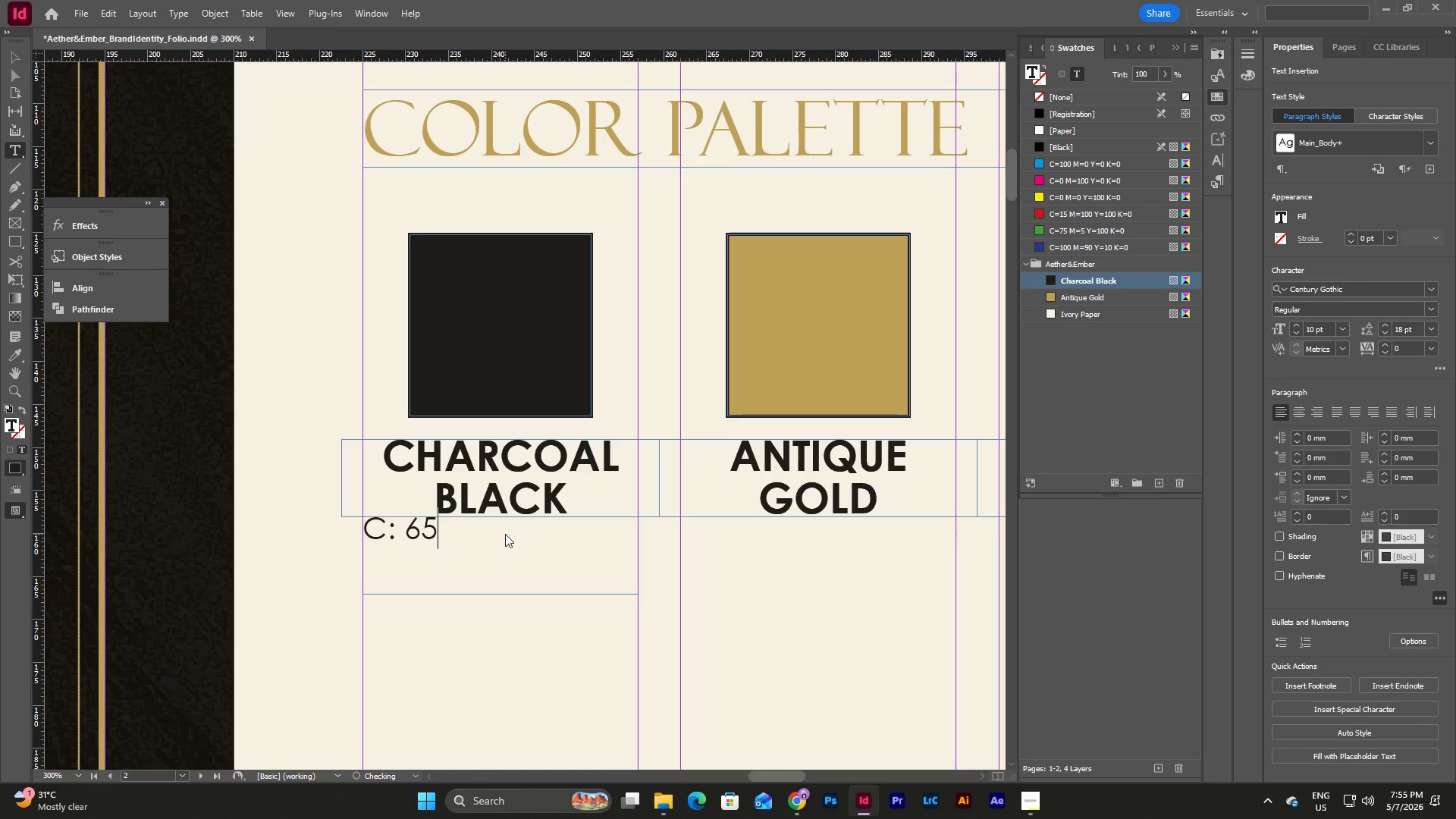 
key(Enter)
 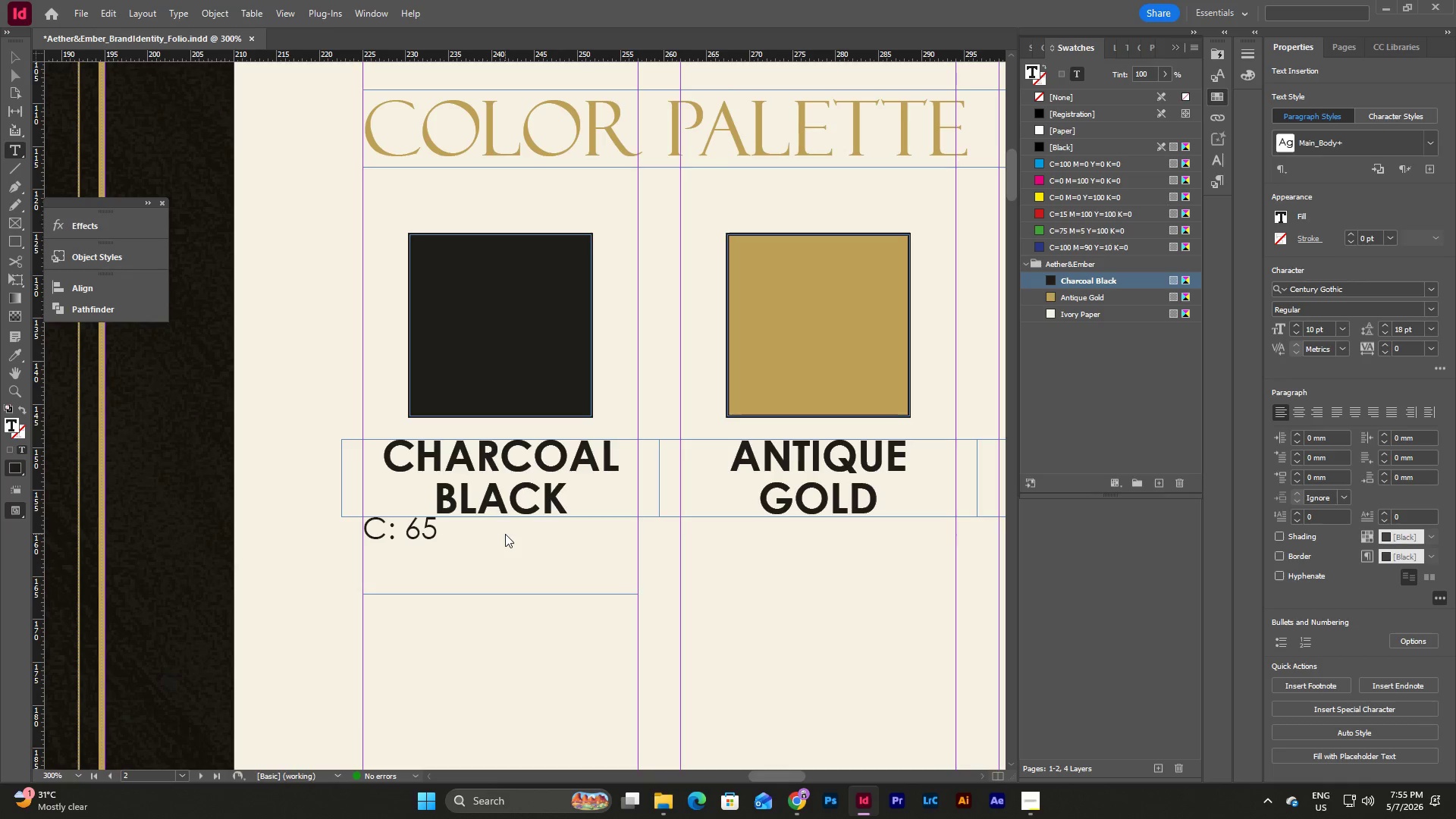 
hold_key(key=ShiftLeft, duration=0.41)
 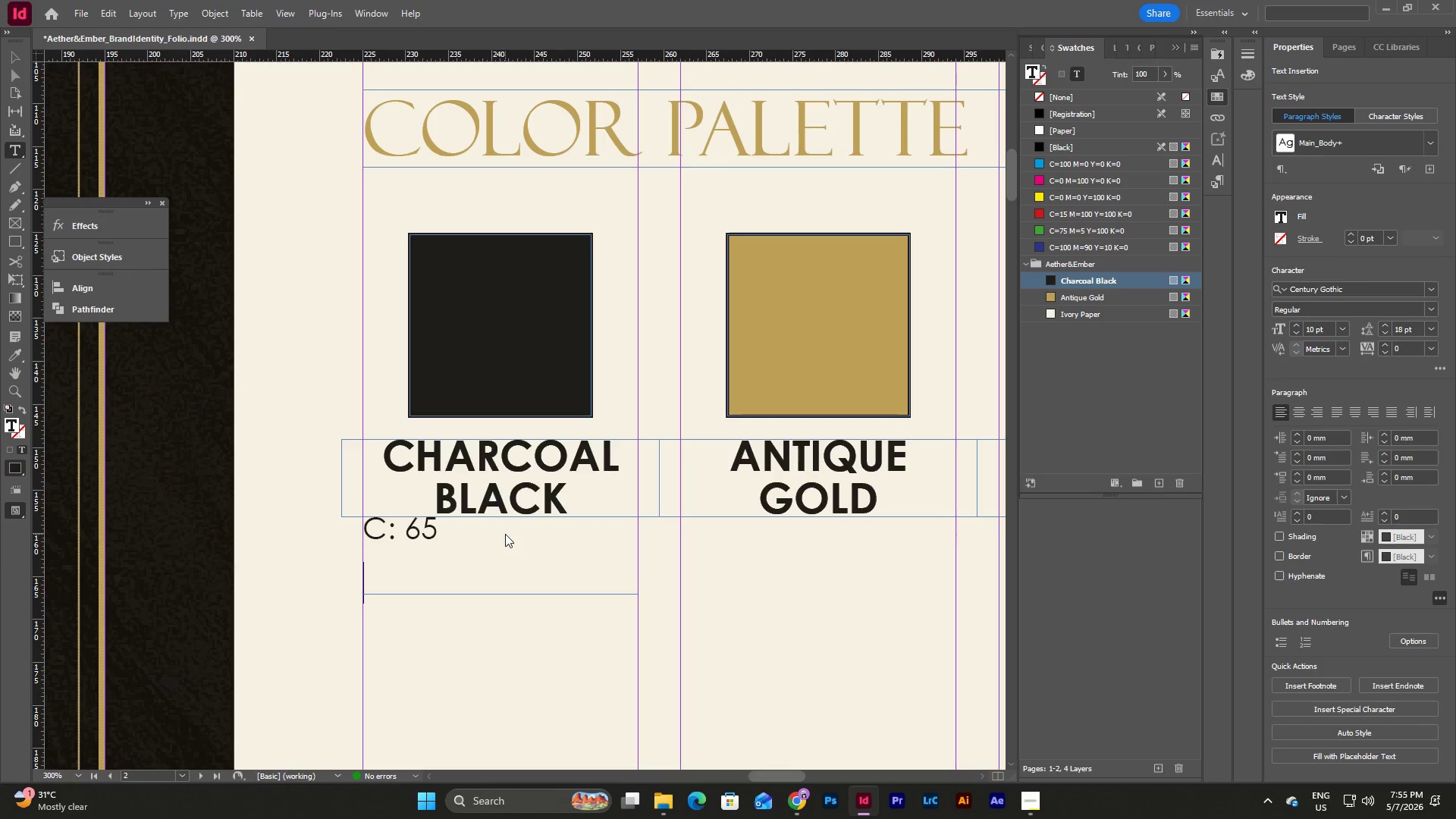 
type(M: 60)
 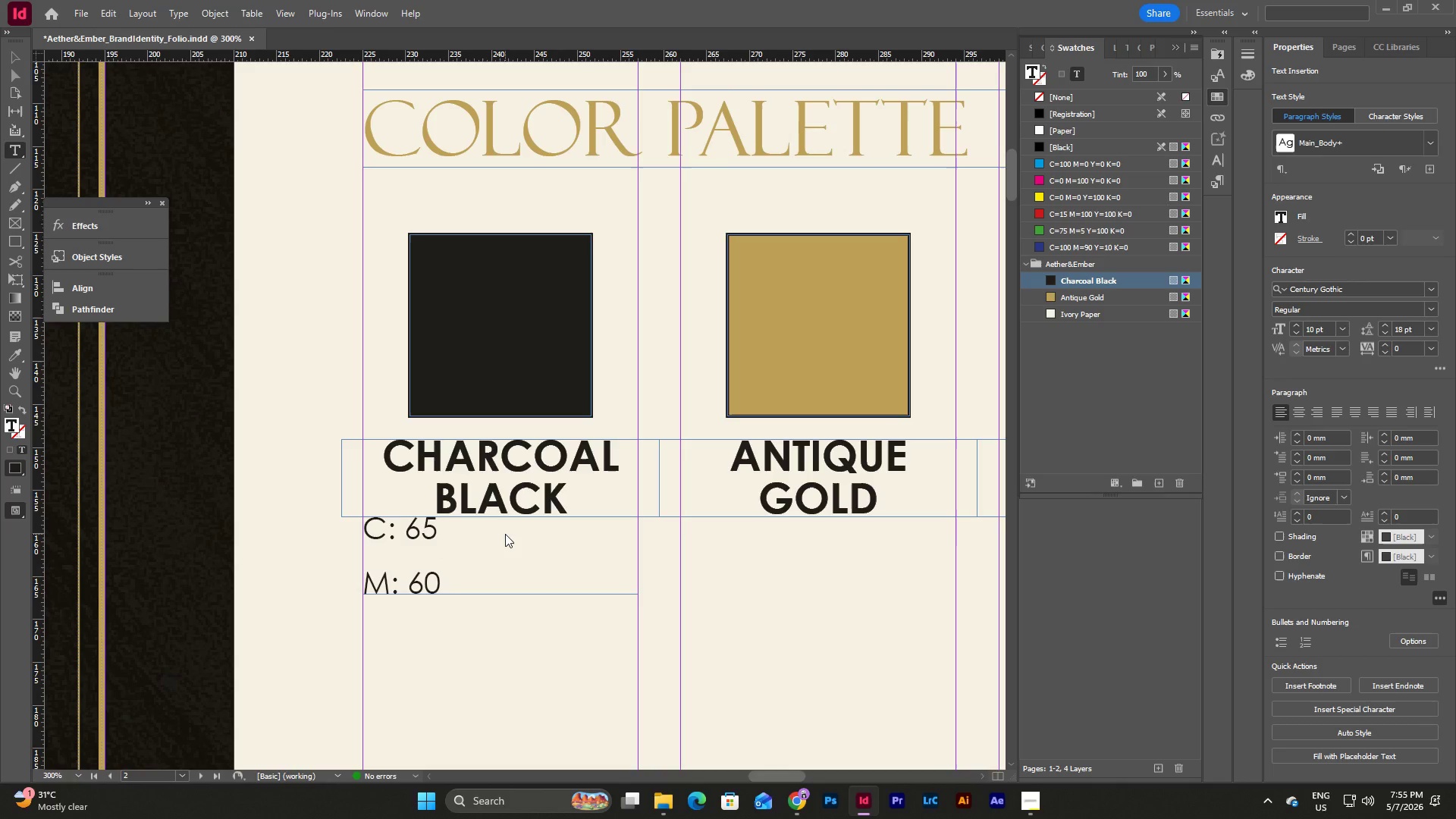 
key(Enter)
 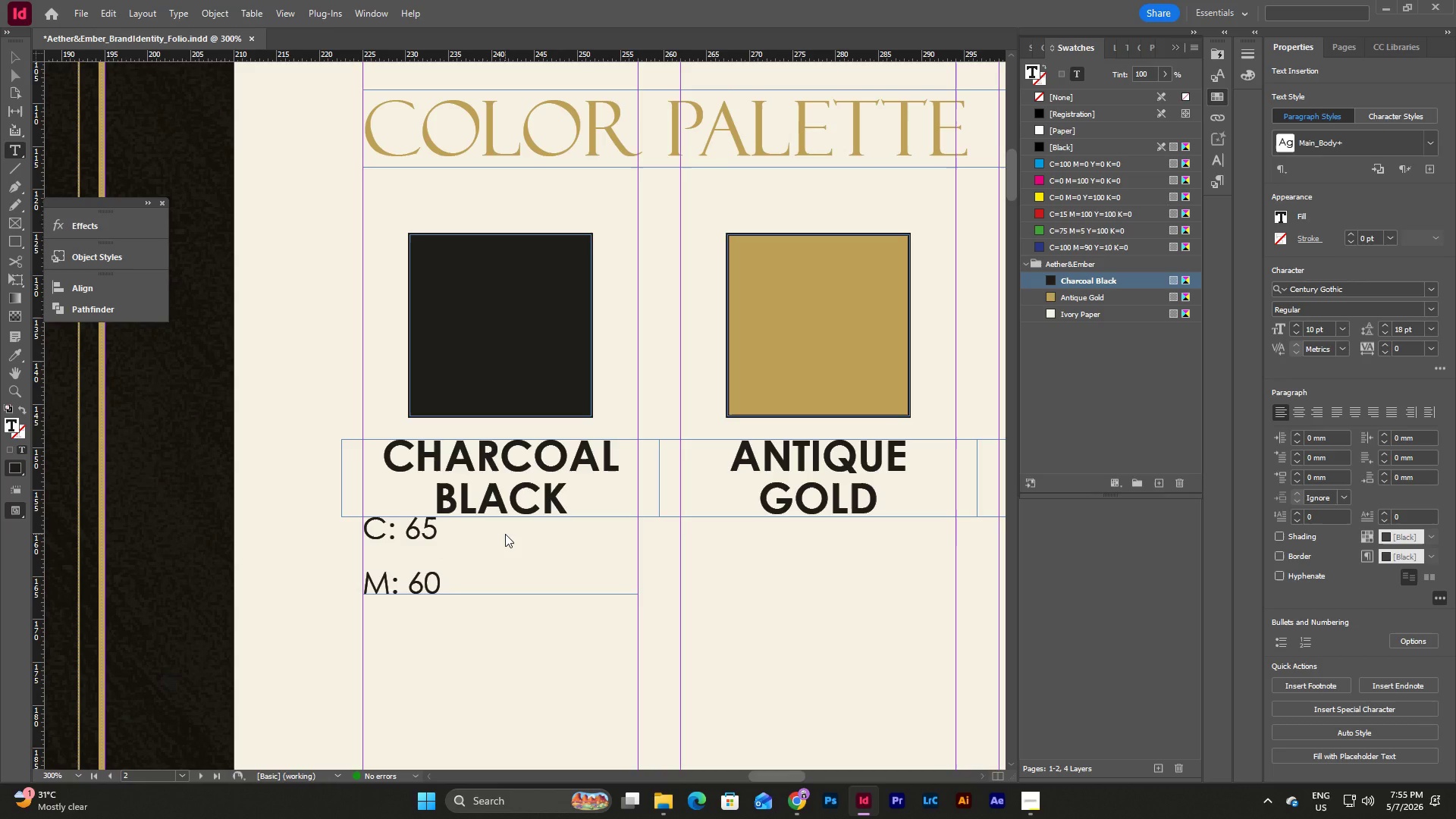 
type(Y: 55)
key(Escape)
 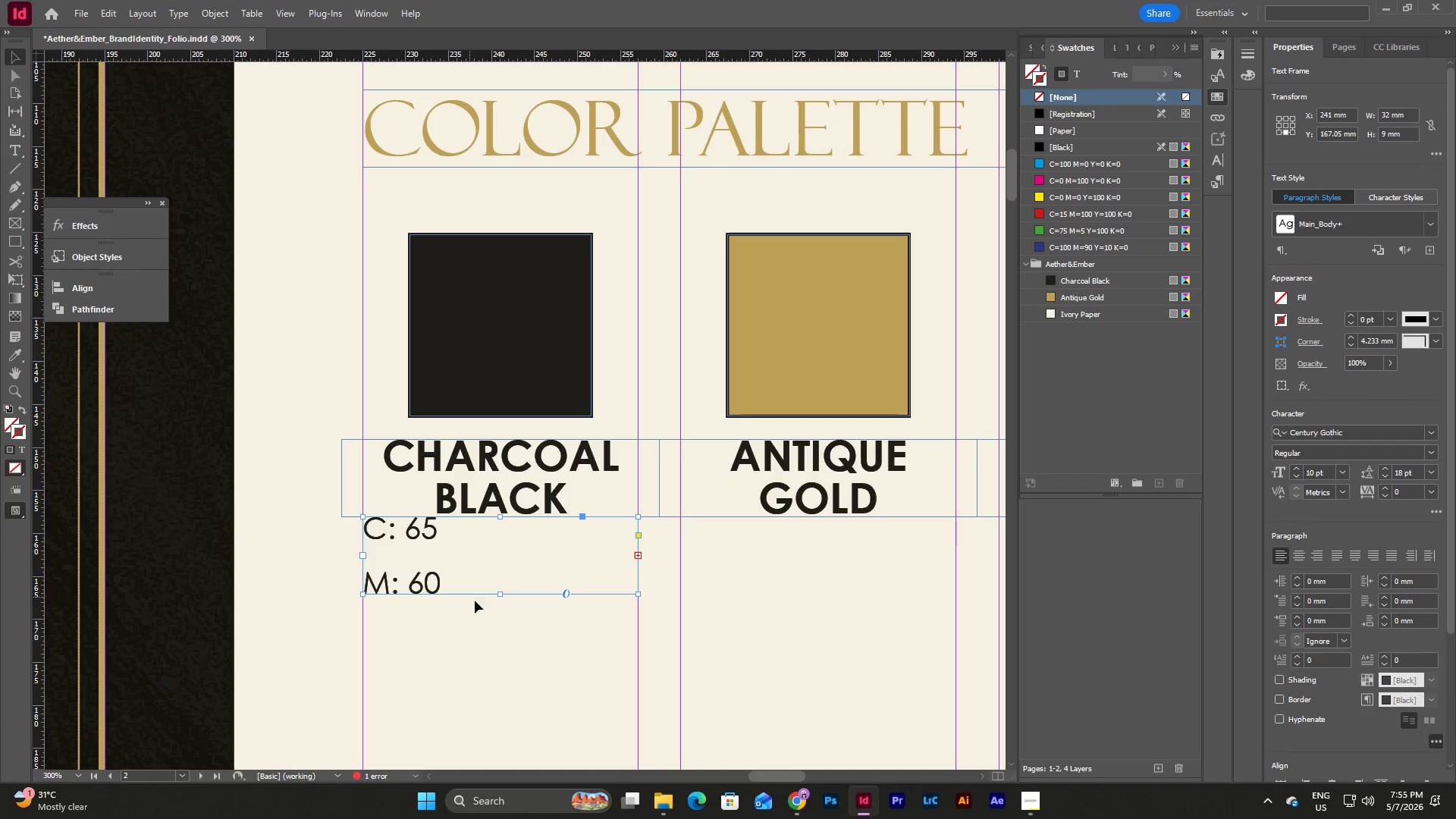 
left_click_drag(start_coordinate=[501, 592], to_coordinate=[505, 685])
 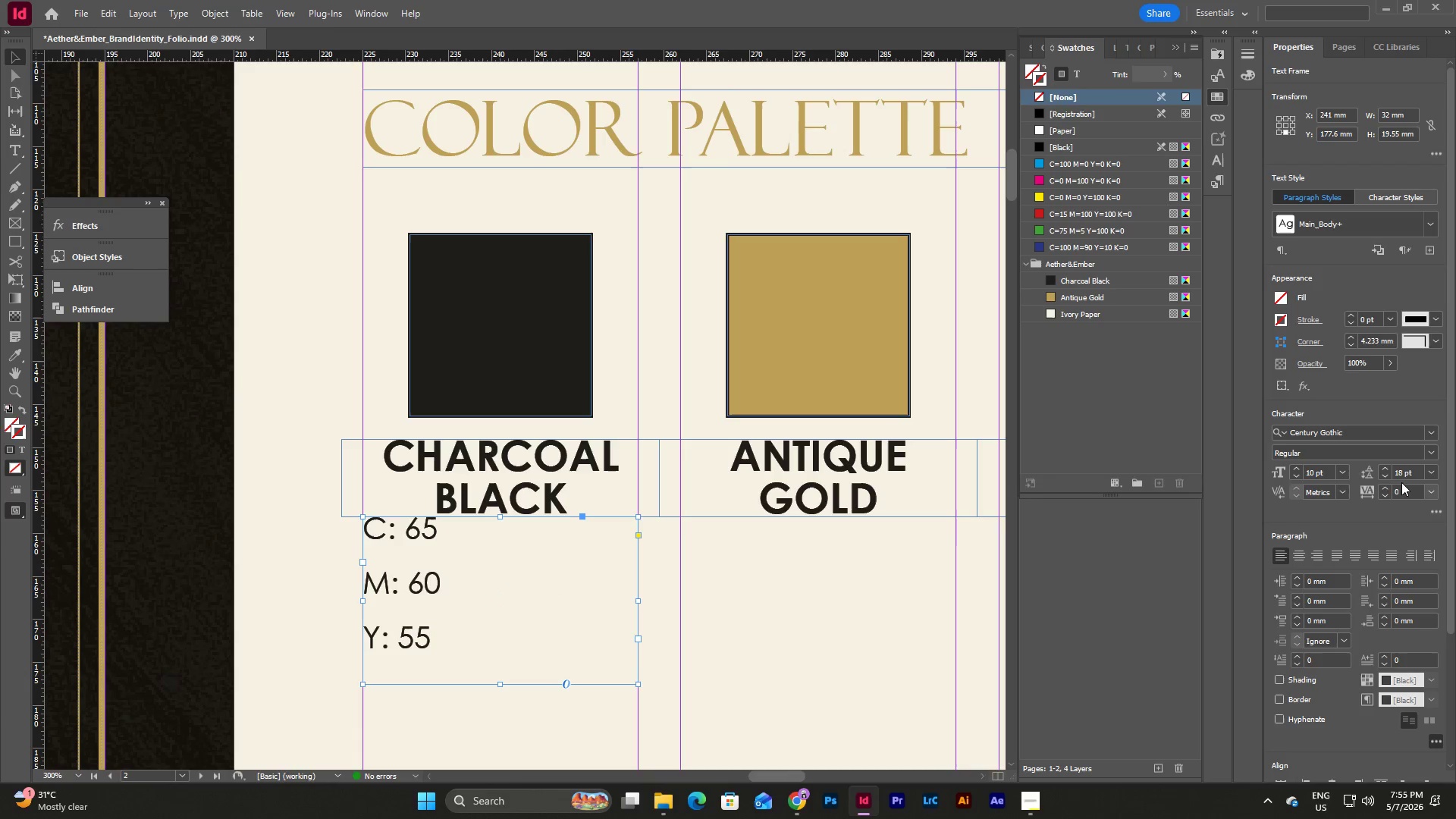 
left_click([1429, 472])
 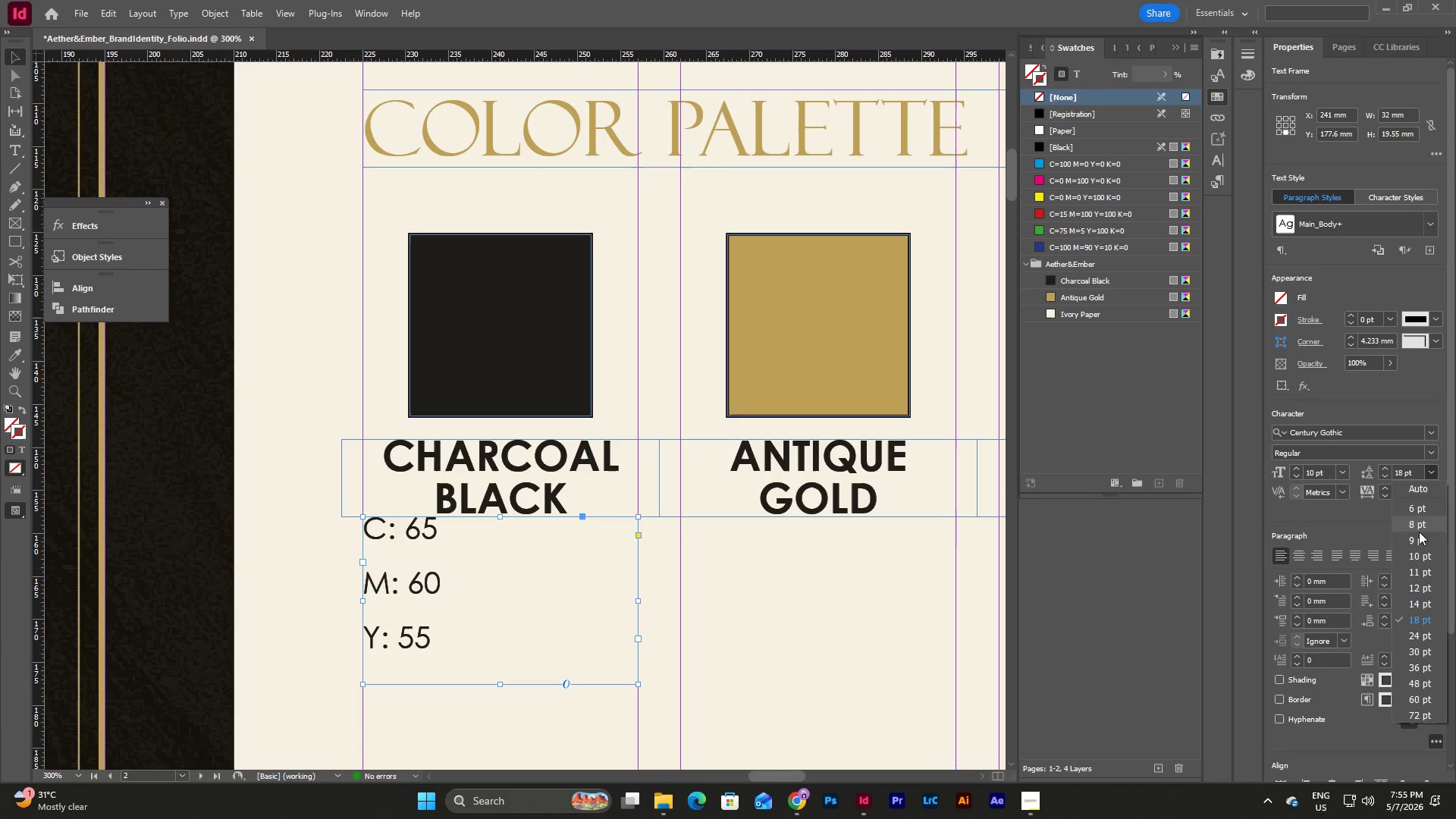 
left_click([1417, 538])
 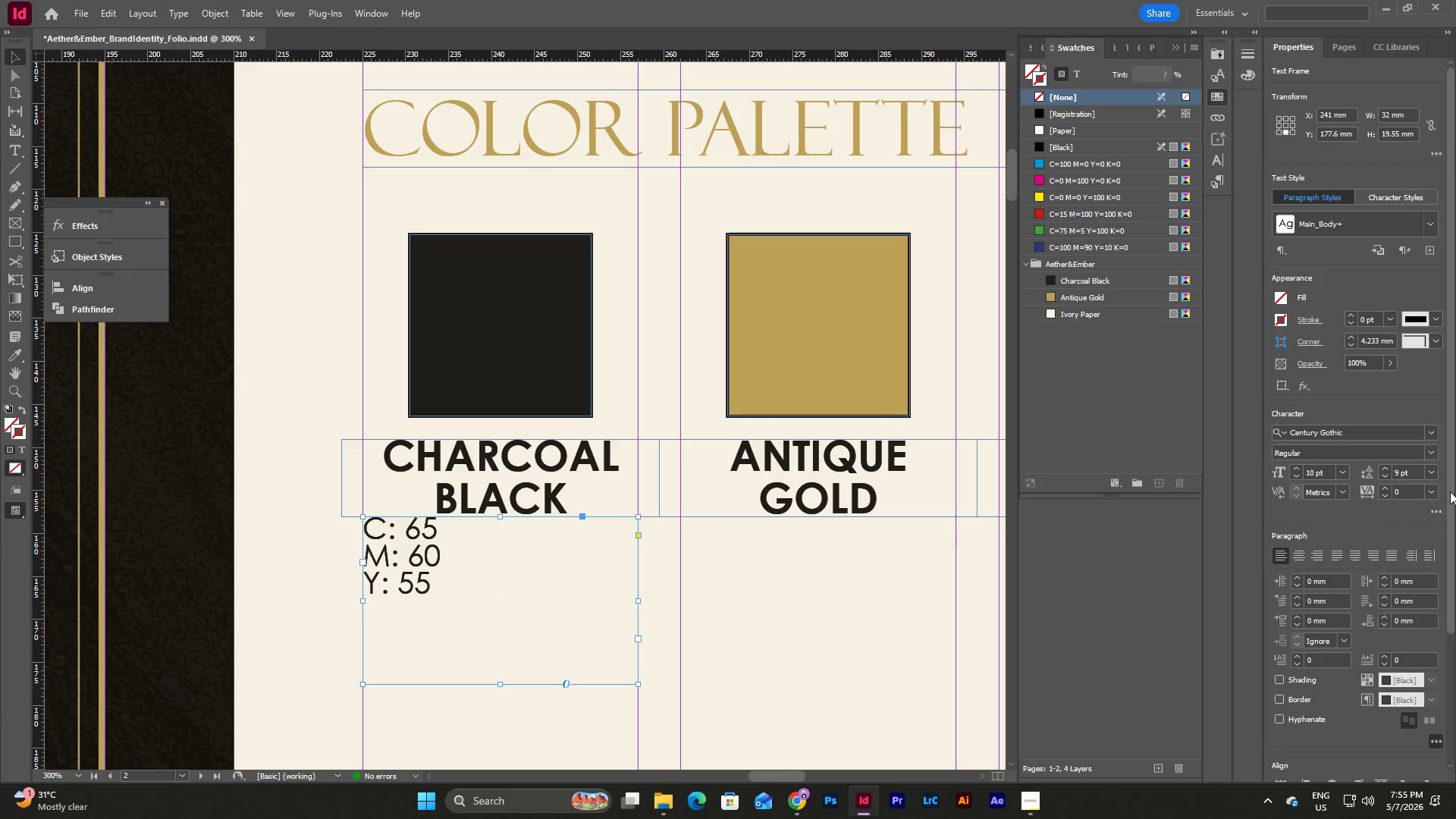 
left_click([1433, 470])
 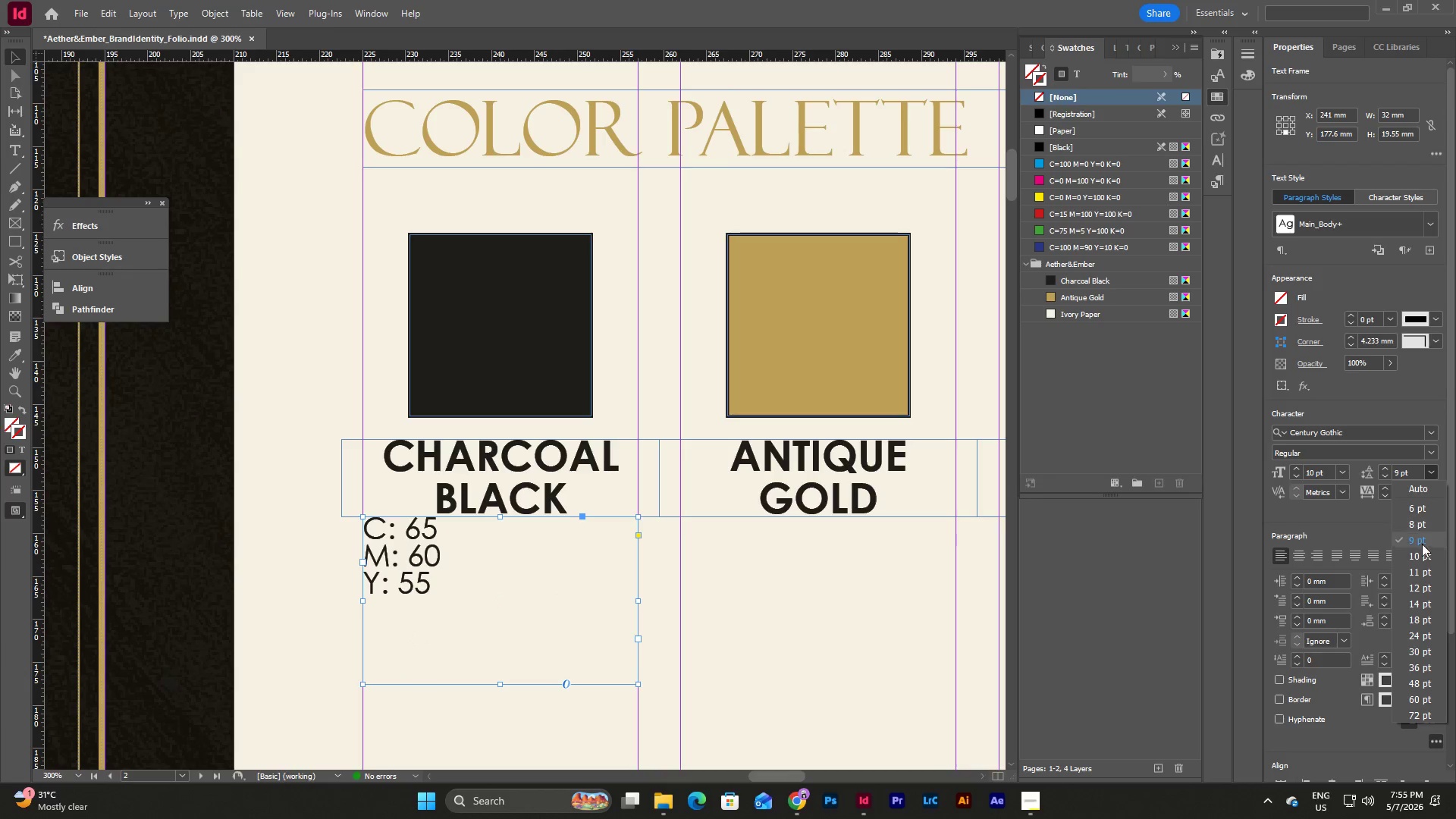 
left_click([1423, 558])
 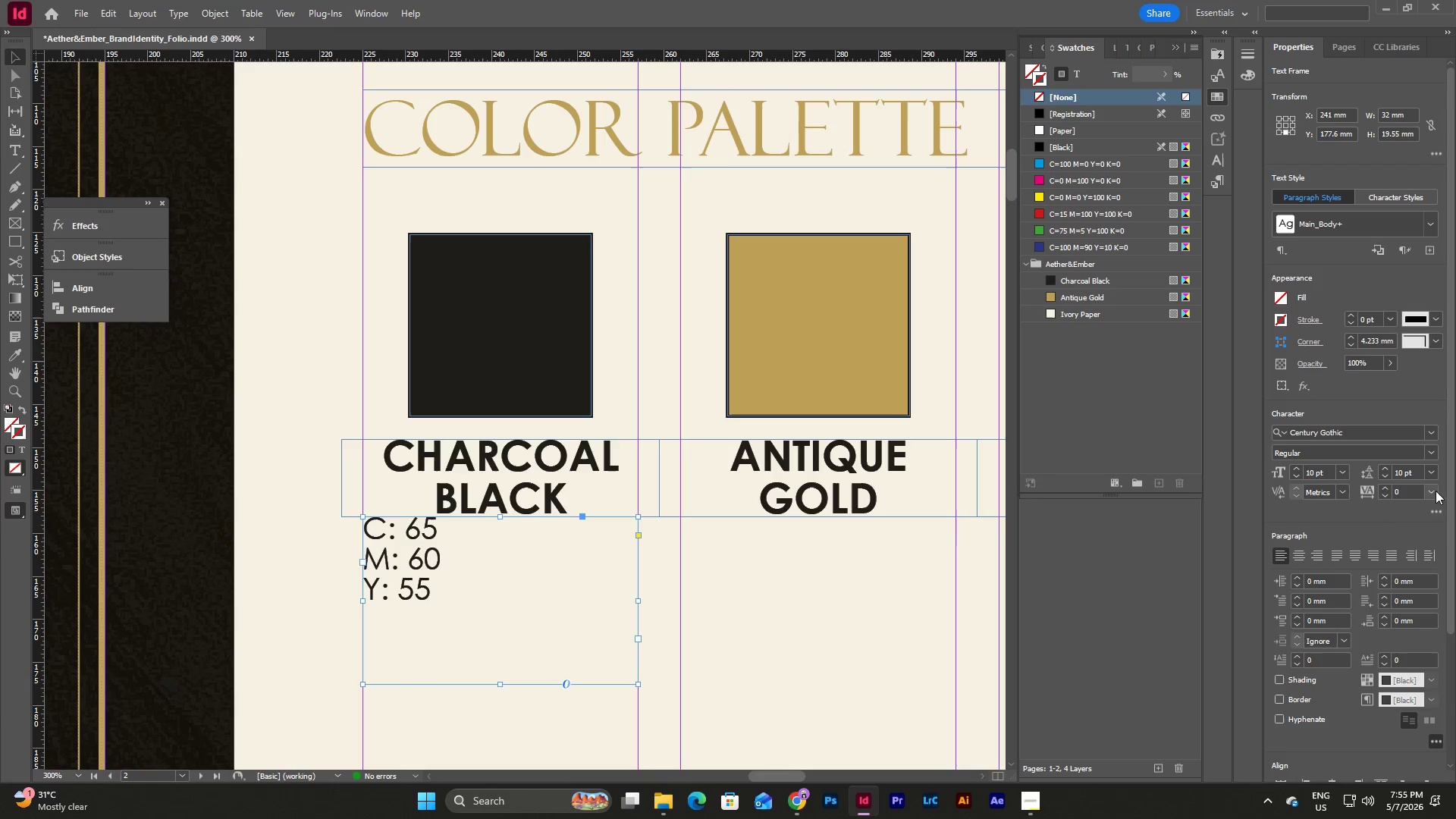 
left_click([1436, 472])
 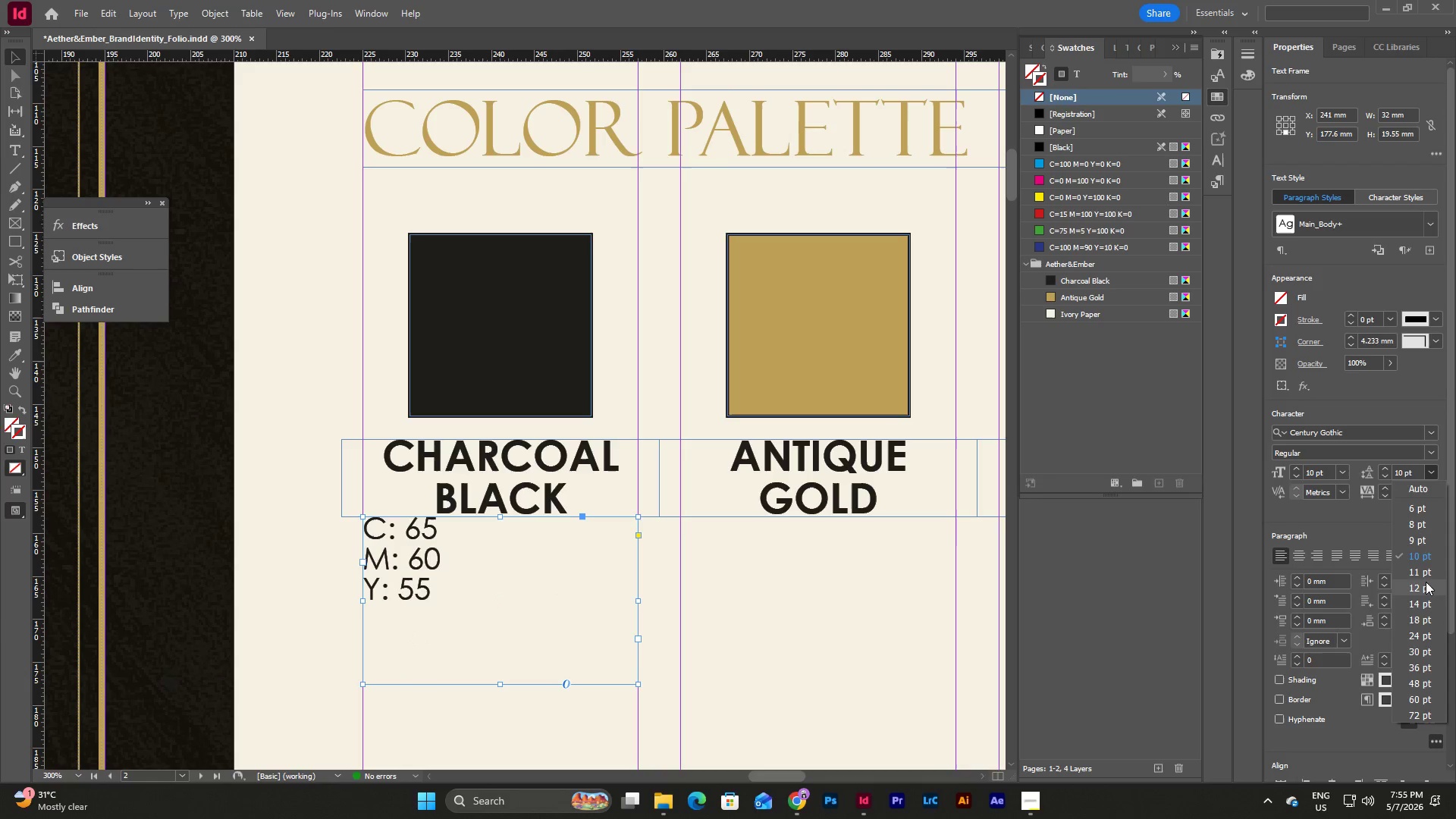 
left_click([1426, 582])
 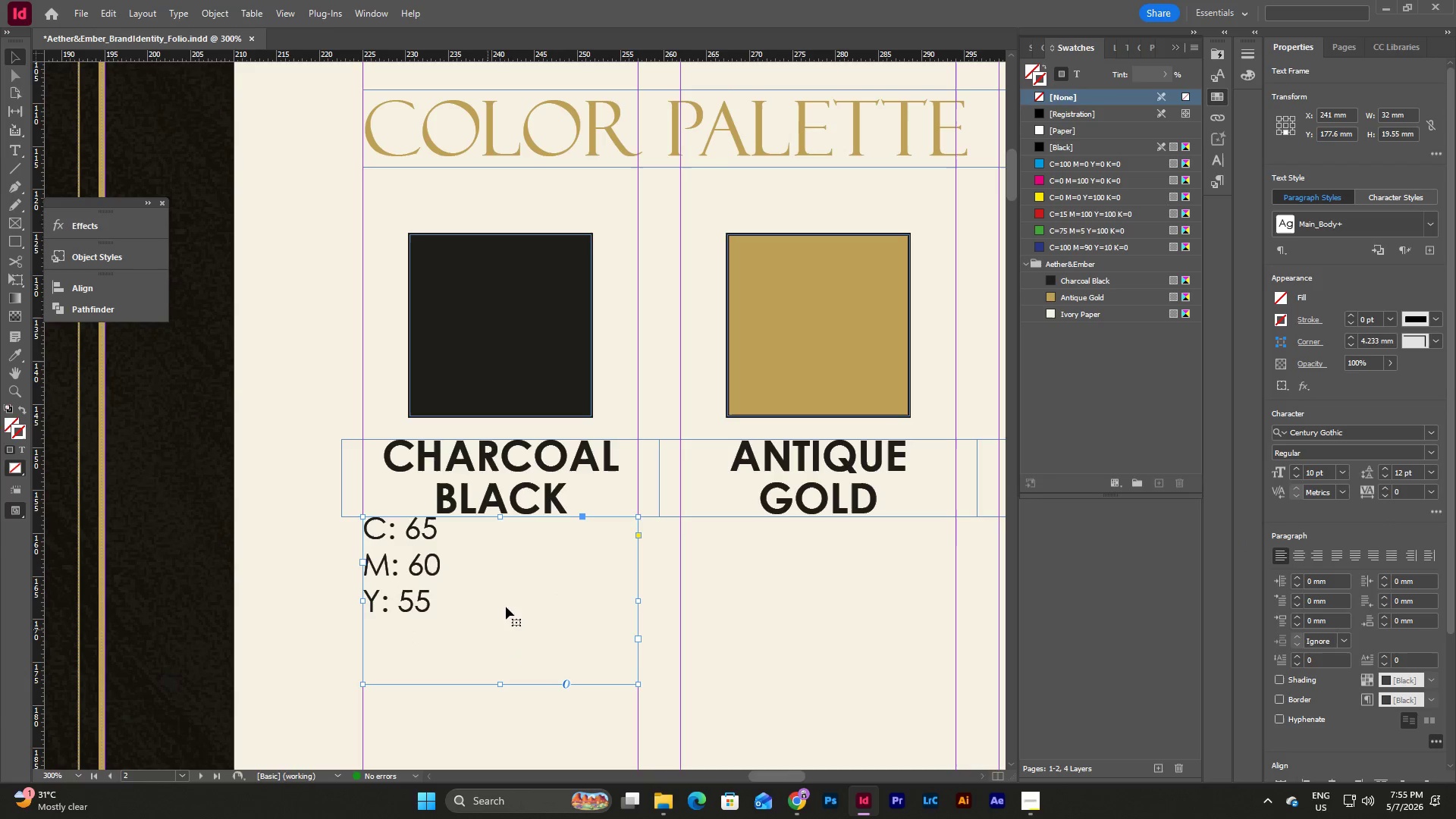 
left_click([516, 592])
 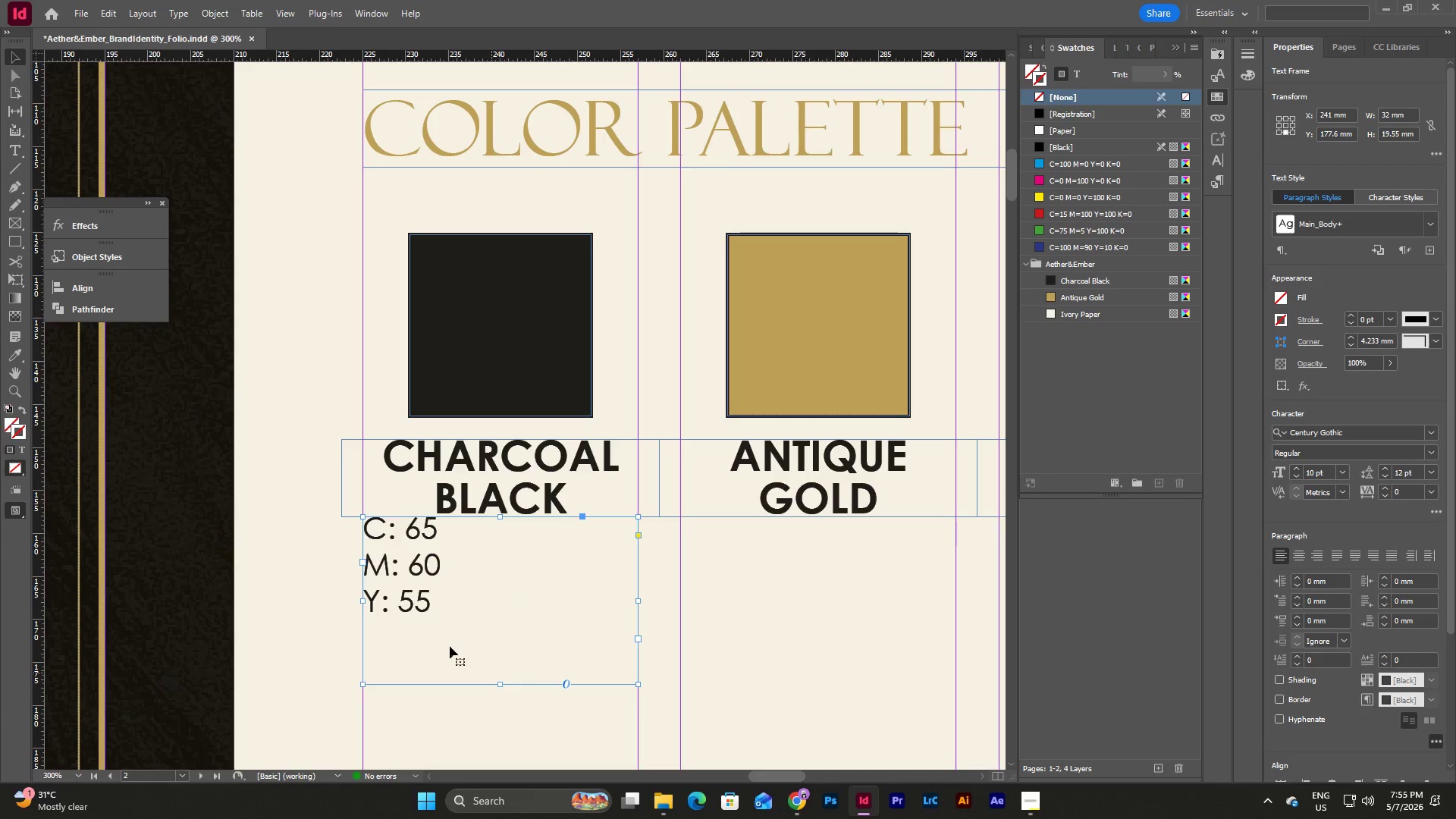 
double_click([412, 622])
 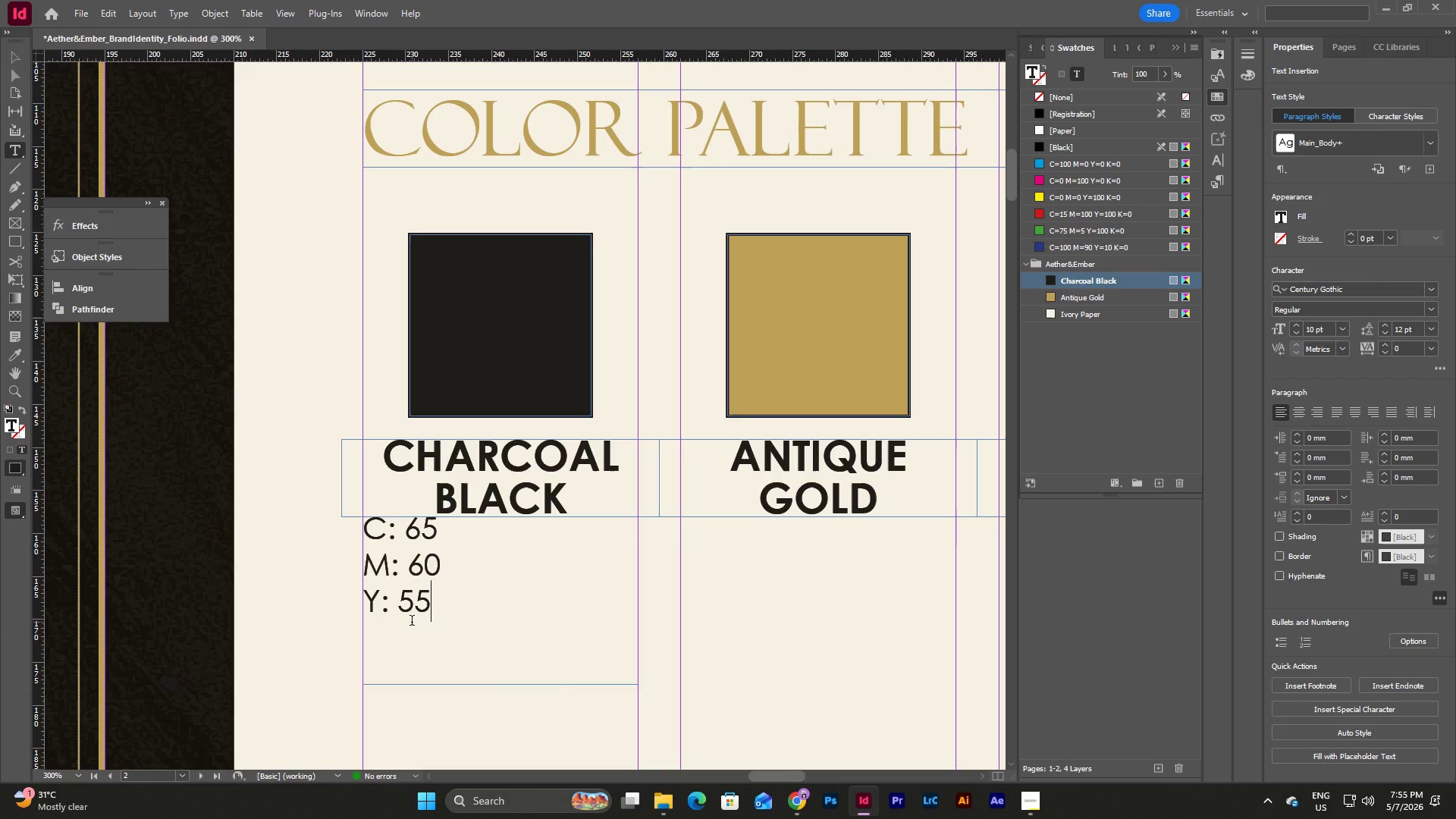 
key(Enter)
 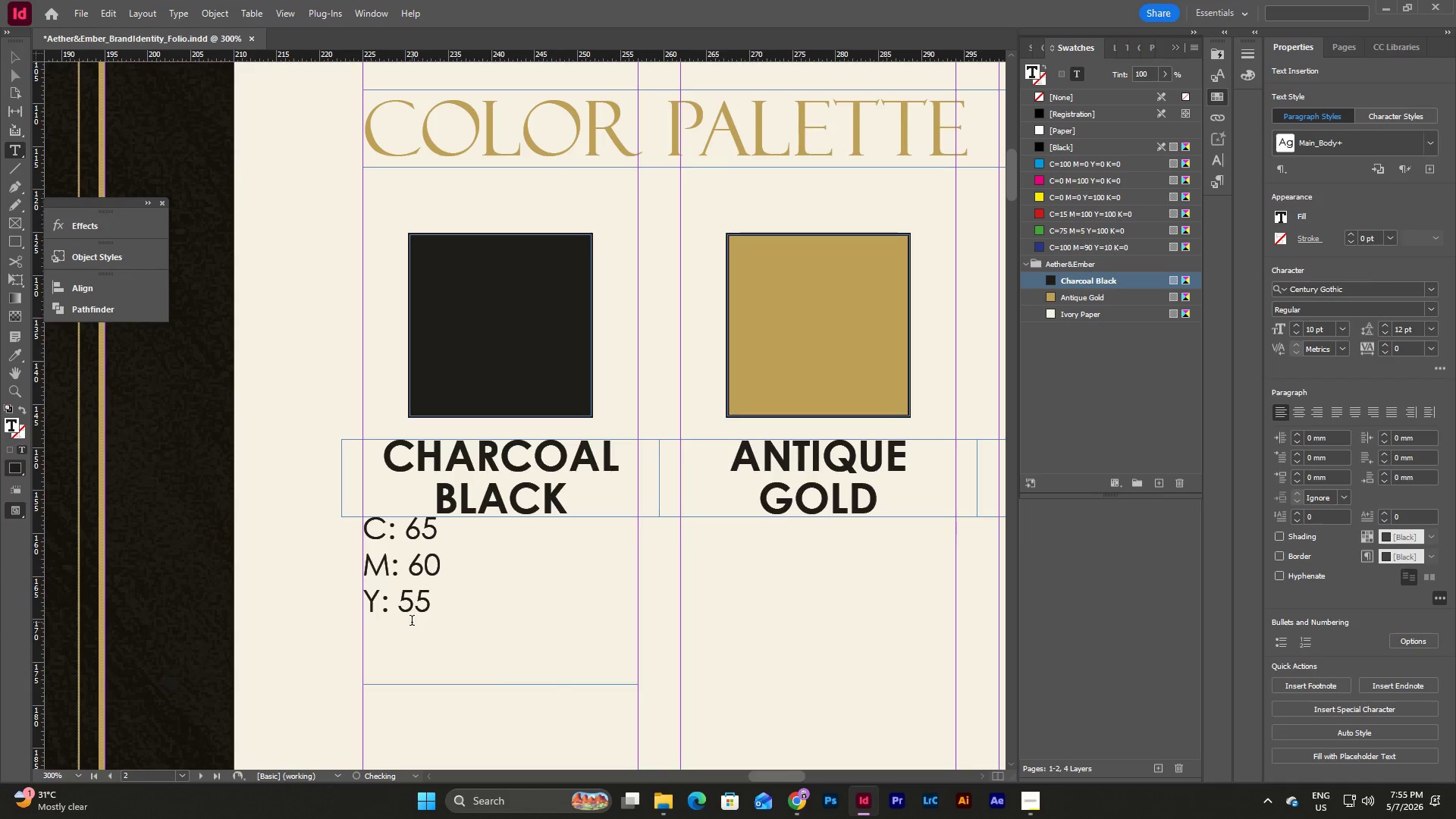 
key(Shift+ShiftLeft)
 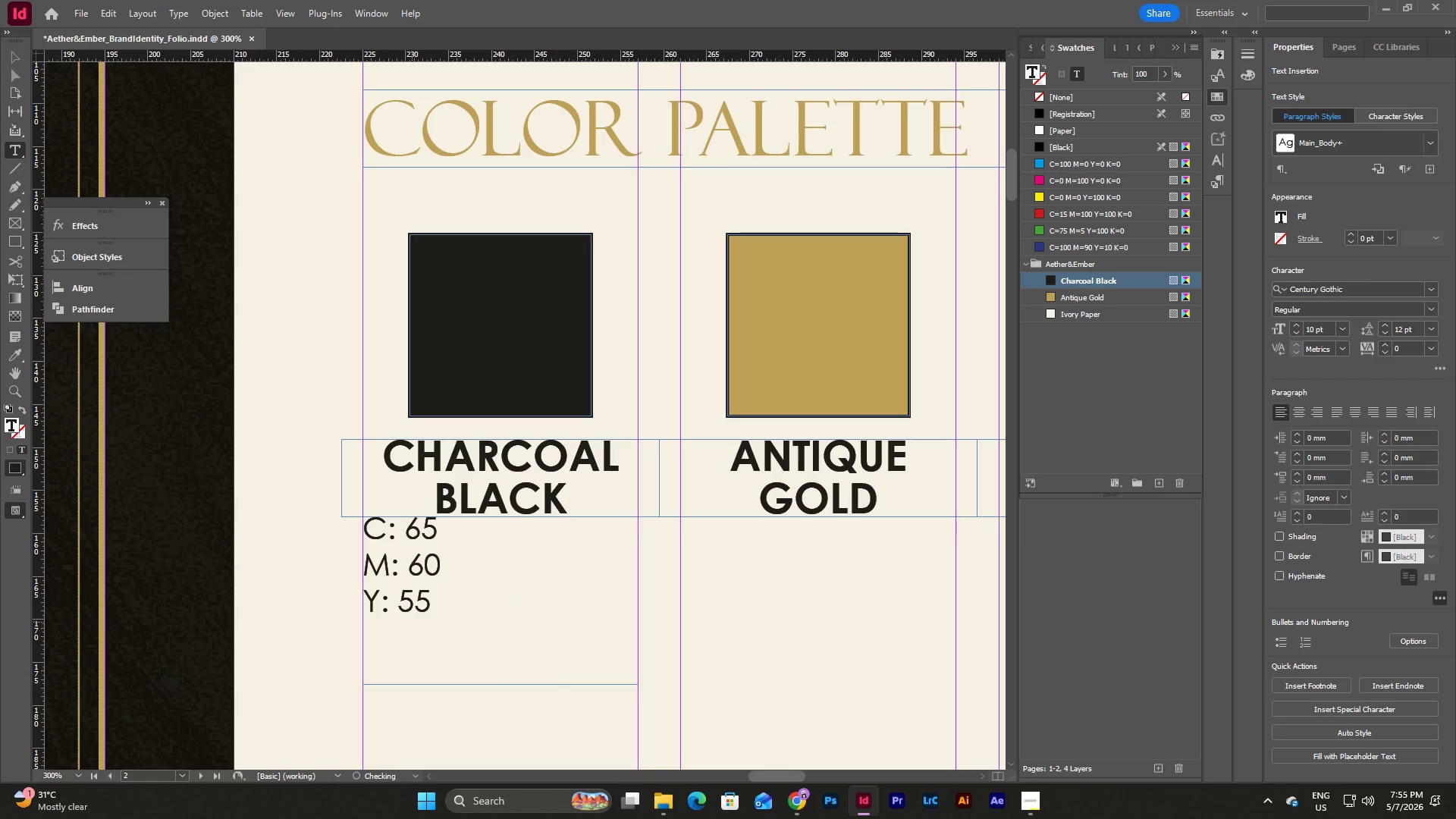 
key(Shift+M)
 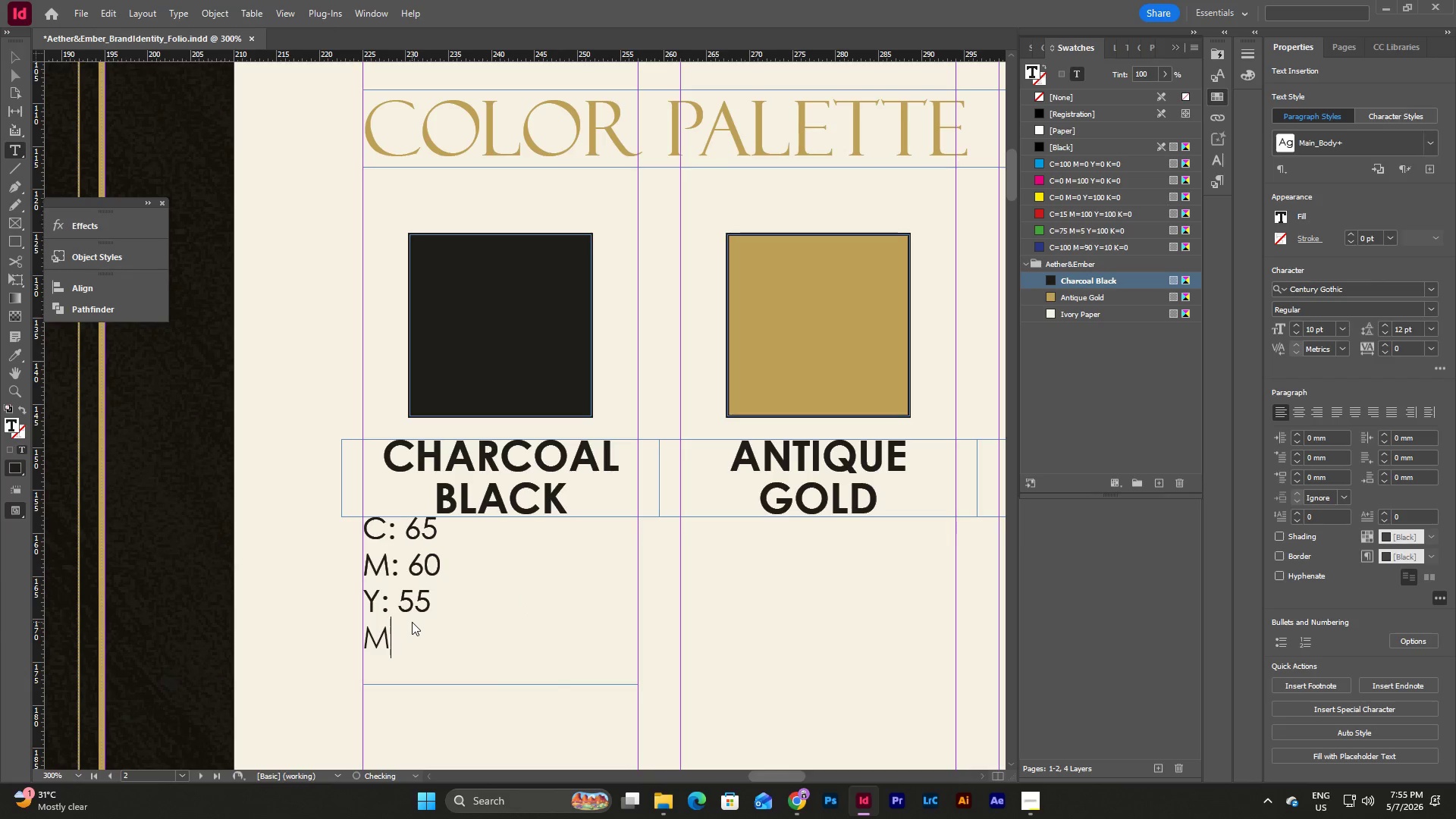 
key(Shift+Semicolon)
 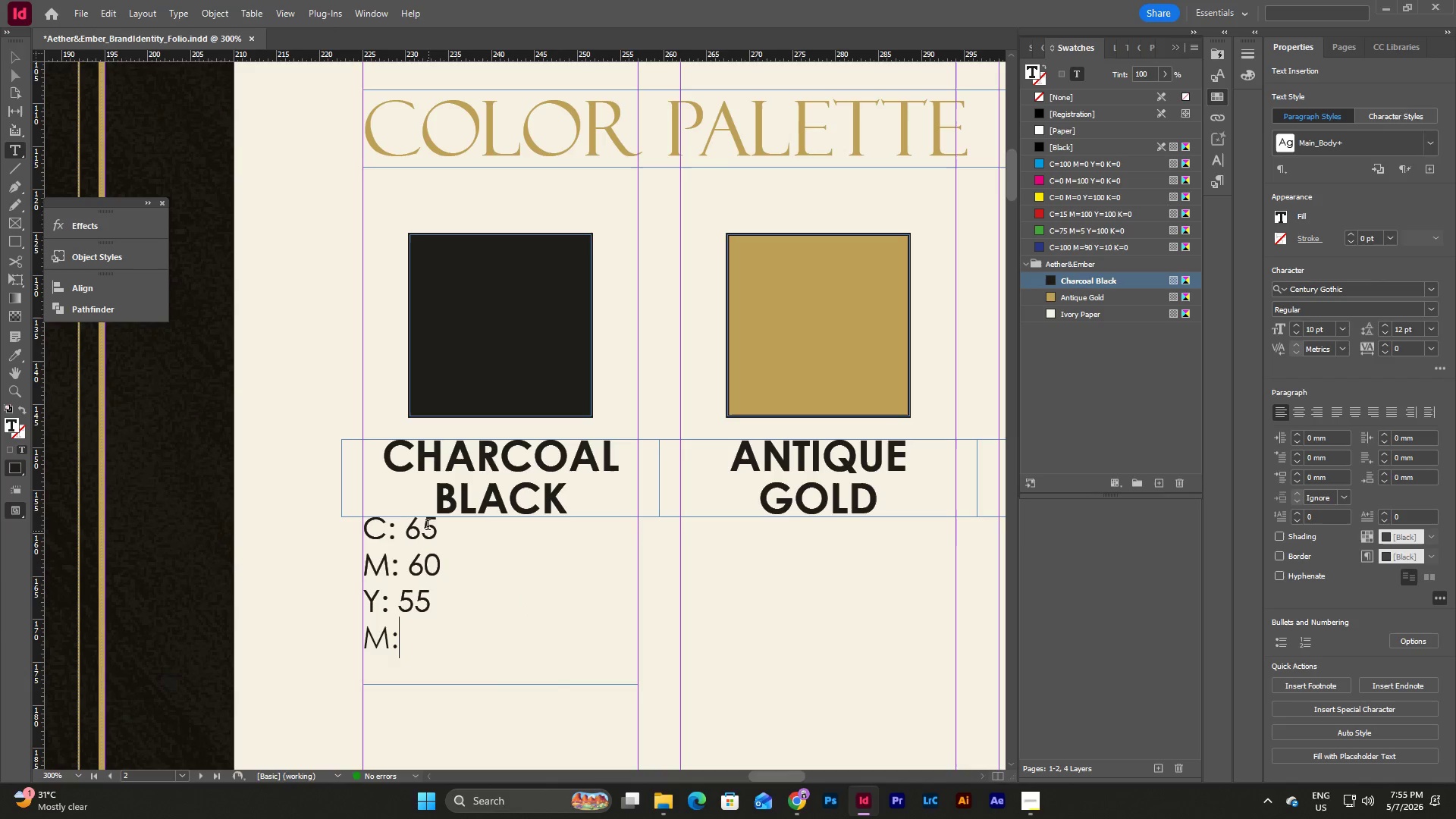 
left_click([413, 528])
 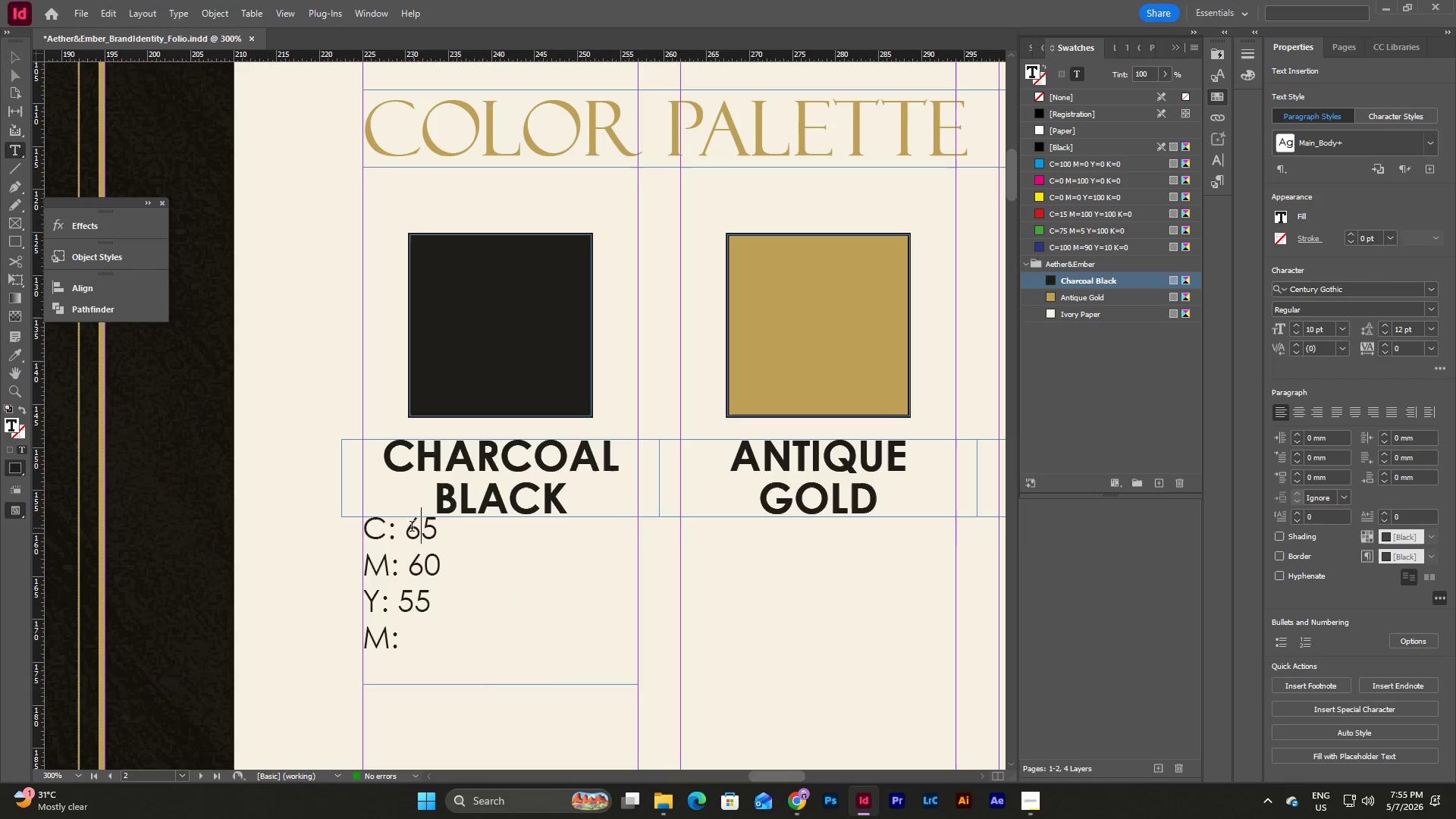 
left_click_drag(start_coordinate=[411, 528], to_coordinate=[407, 528])
 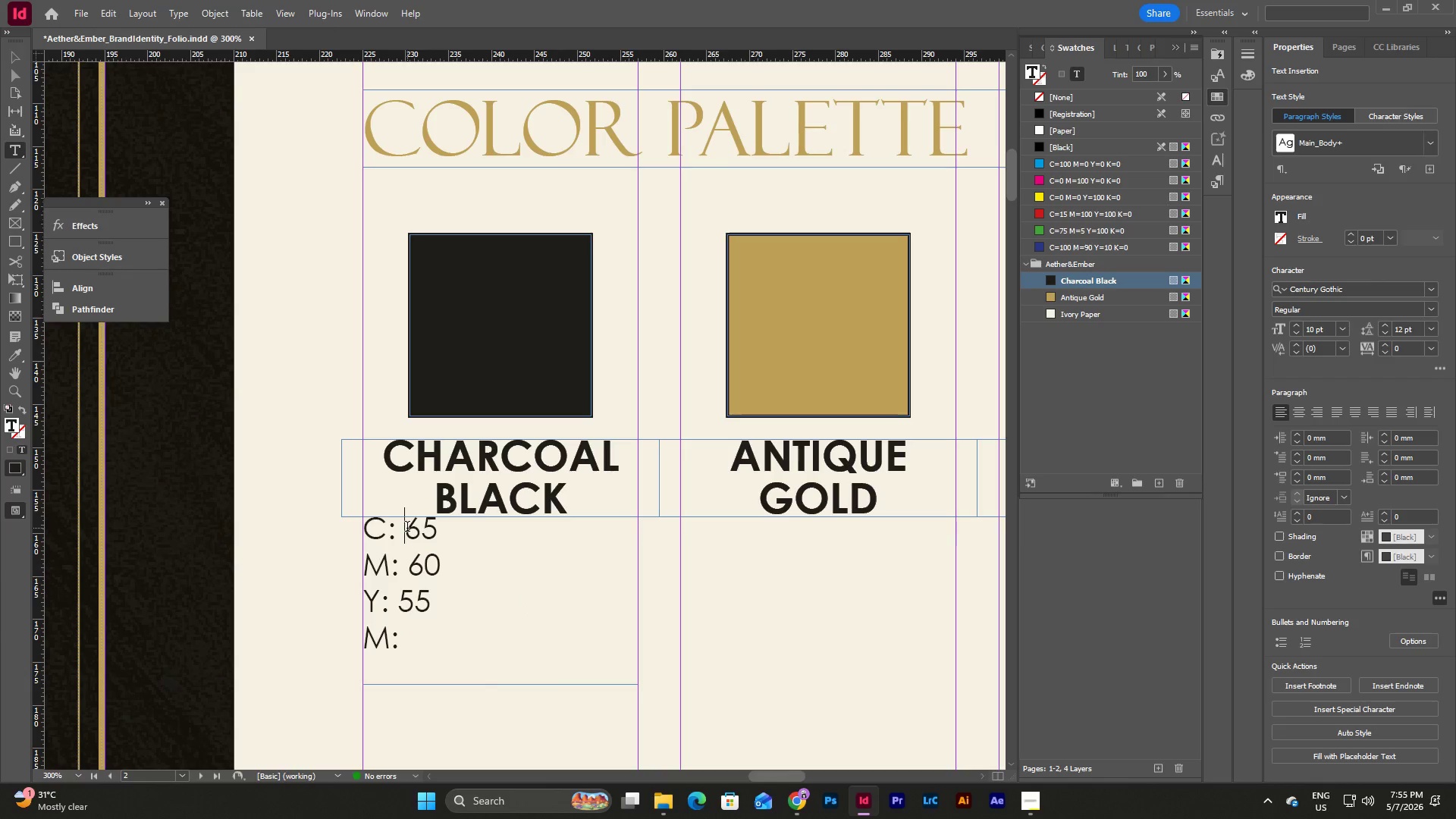 
key(Backspace)
 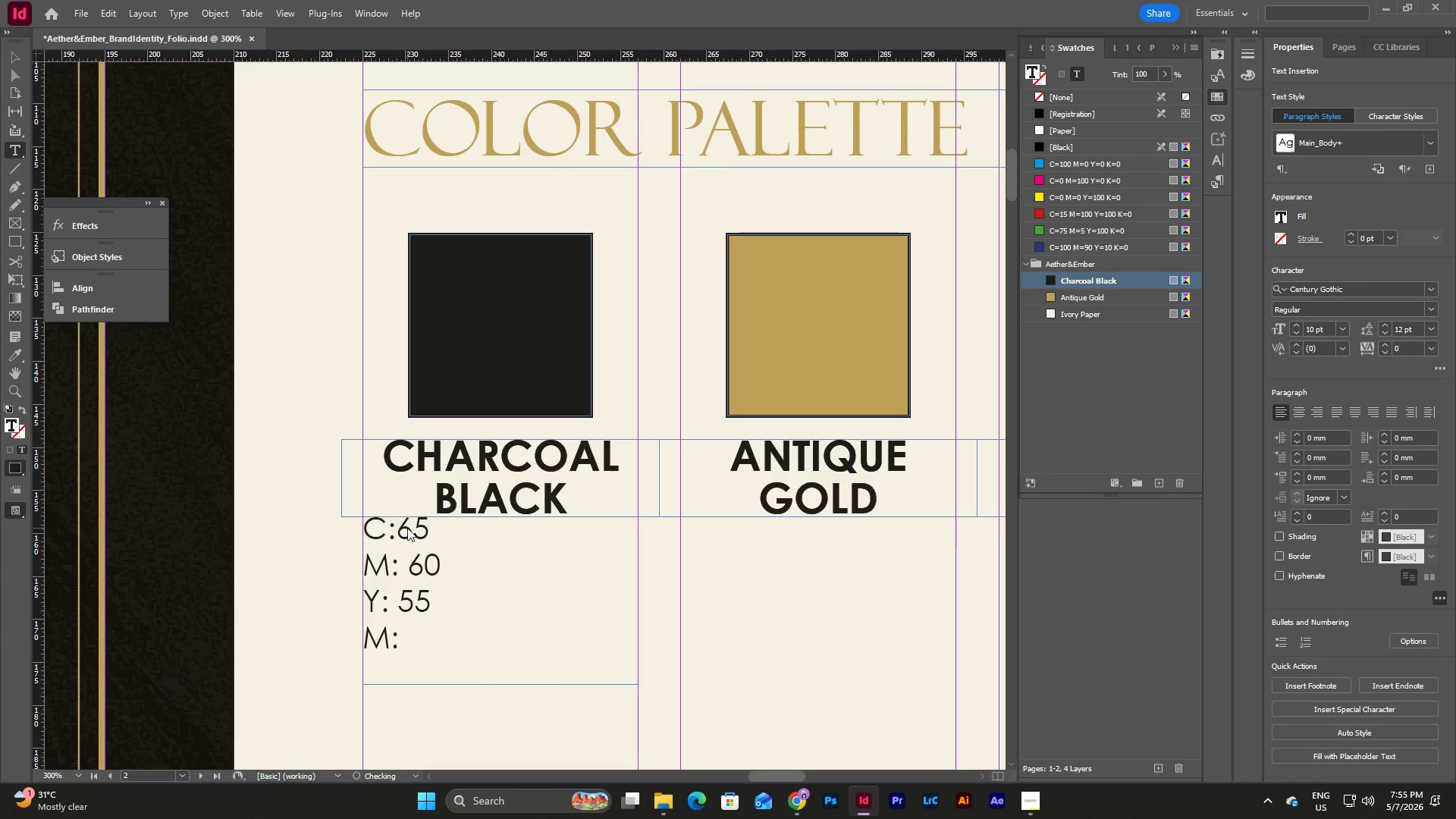 
key(Tab)
 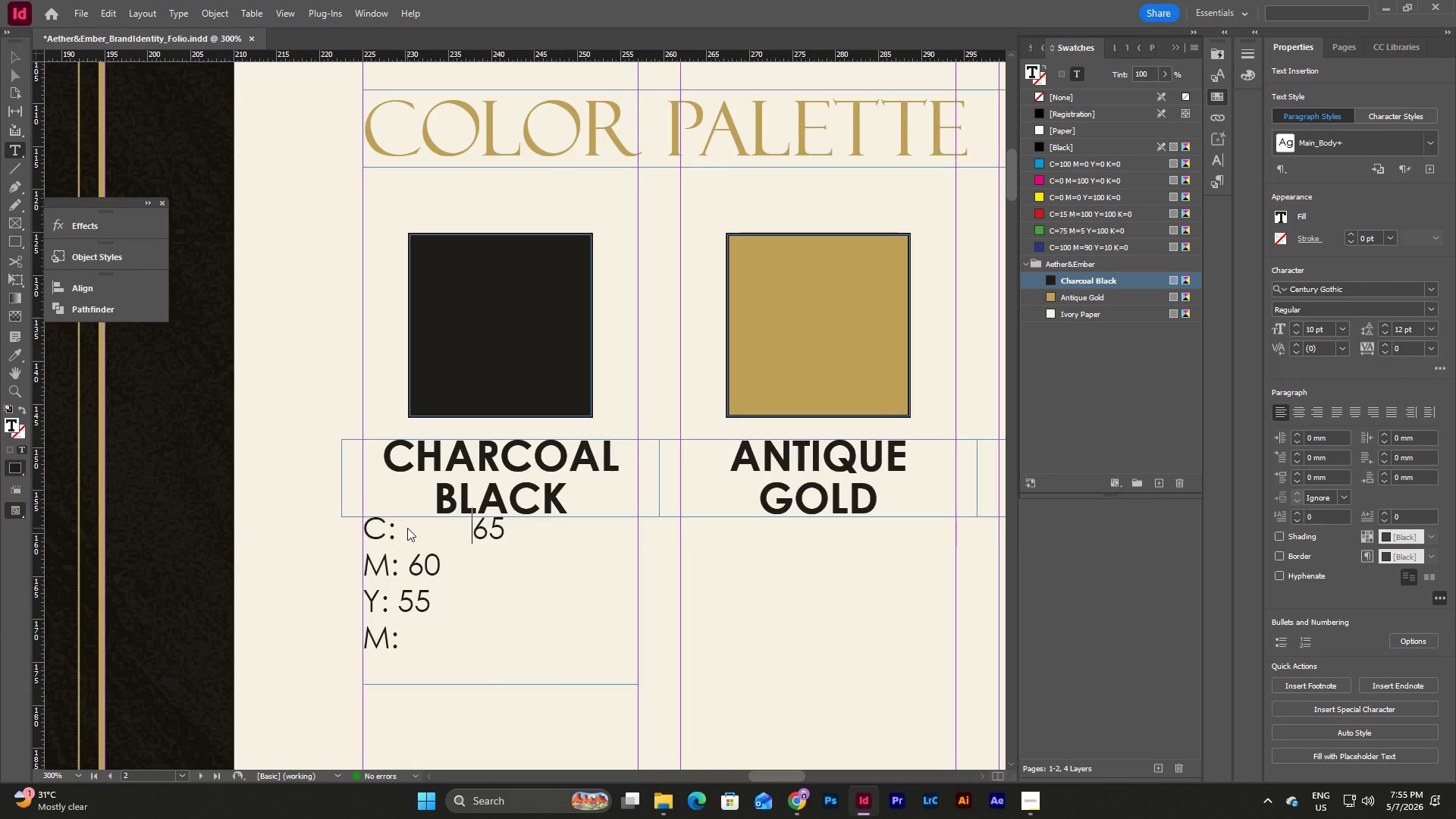 
key(Backspace)
 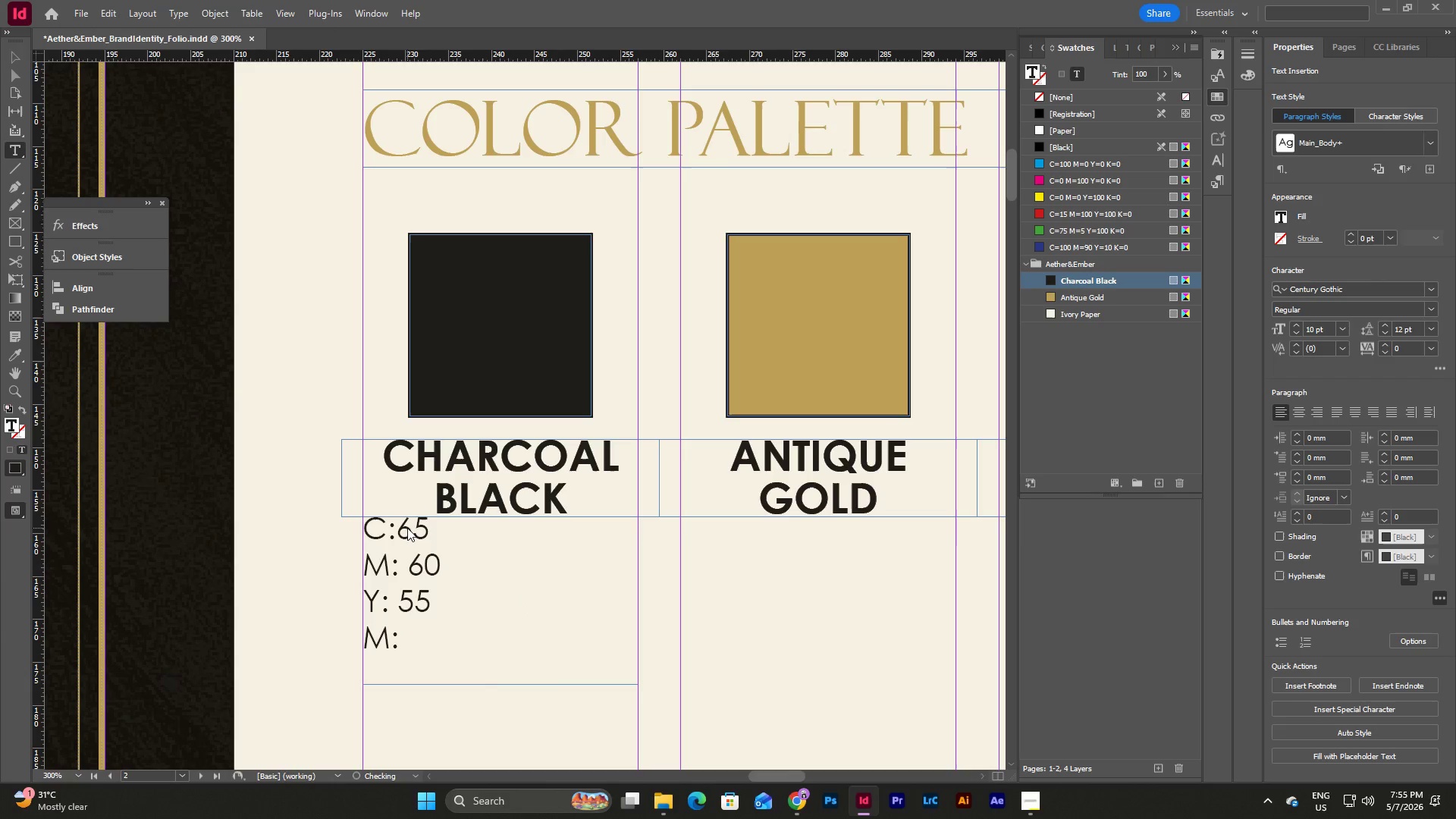 
key(Space)
 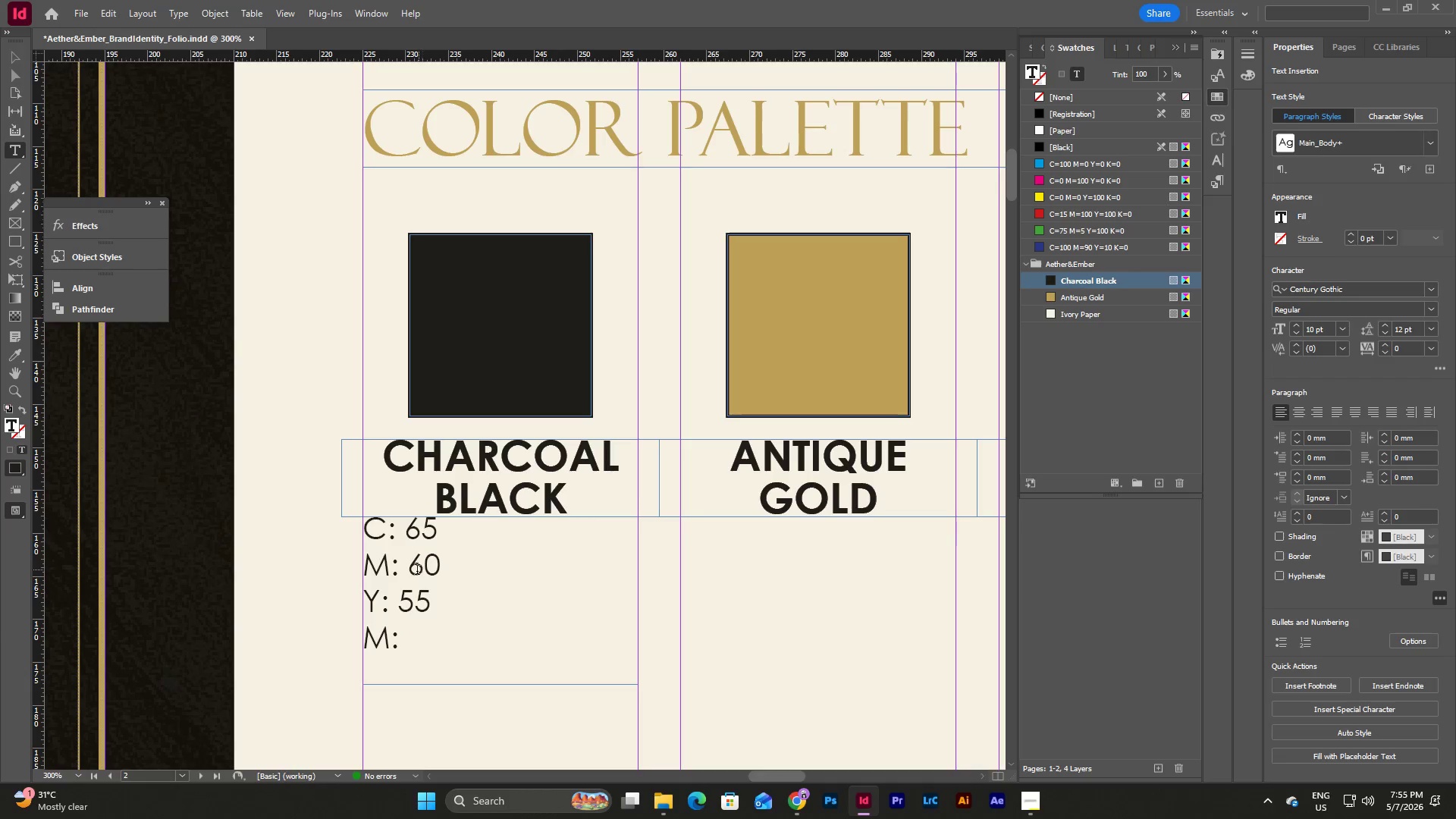 
left_click([406, 570])
 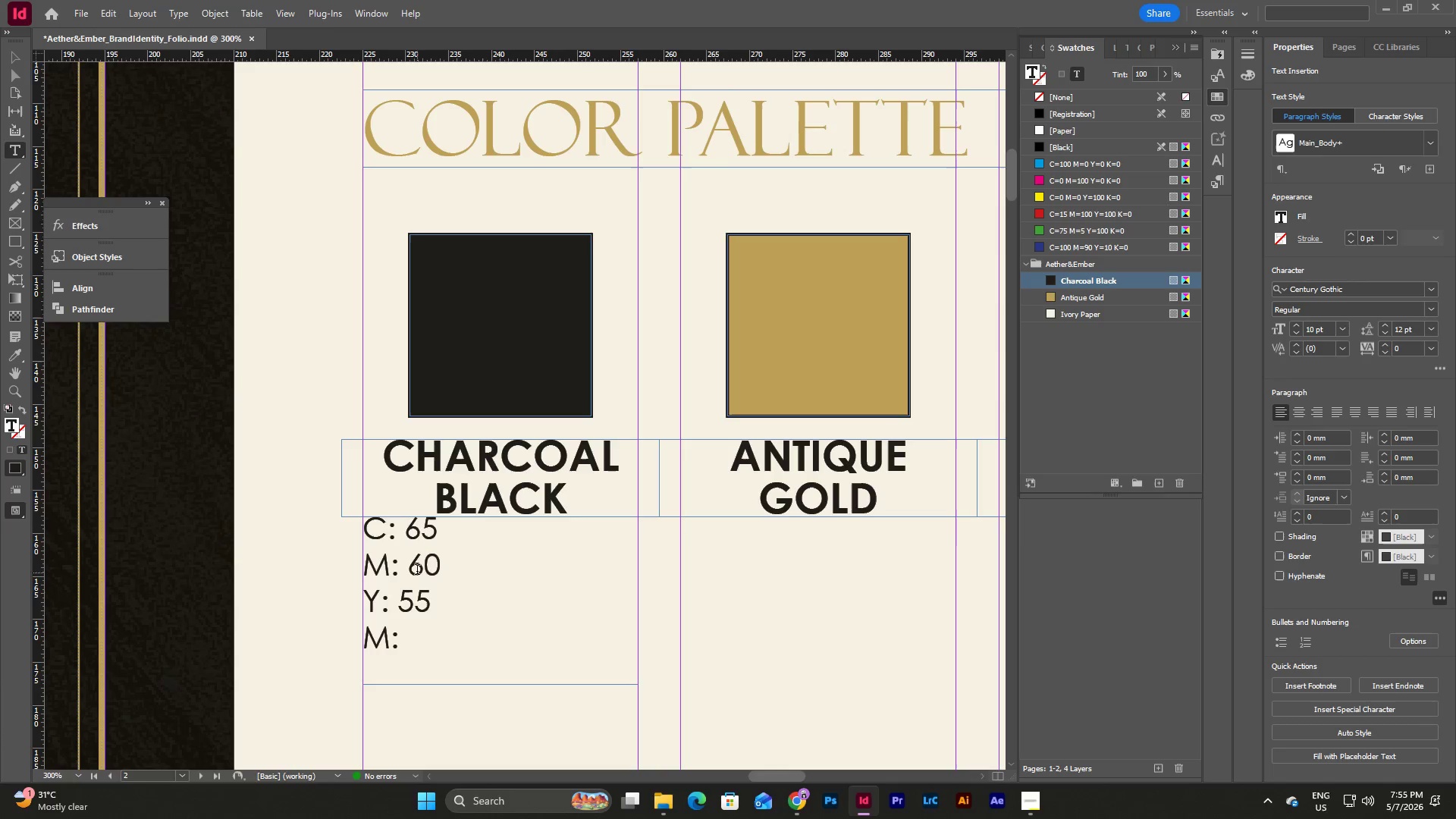 
left_click([407, 527])
 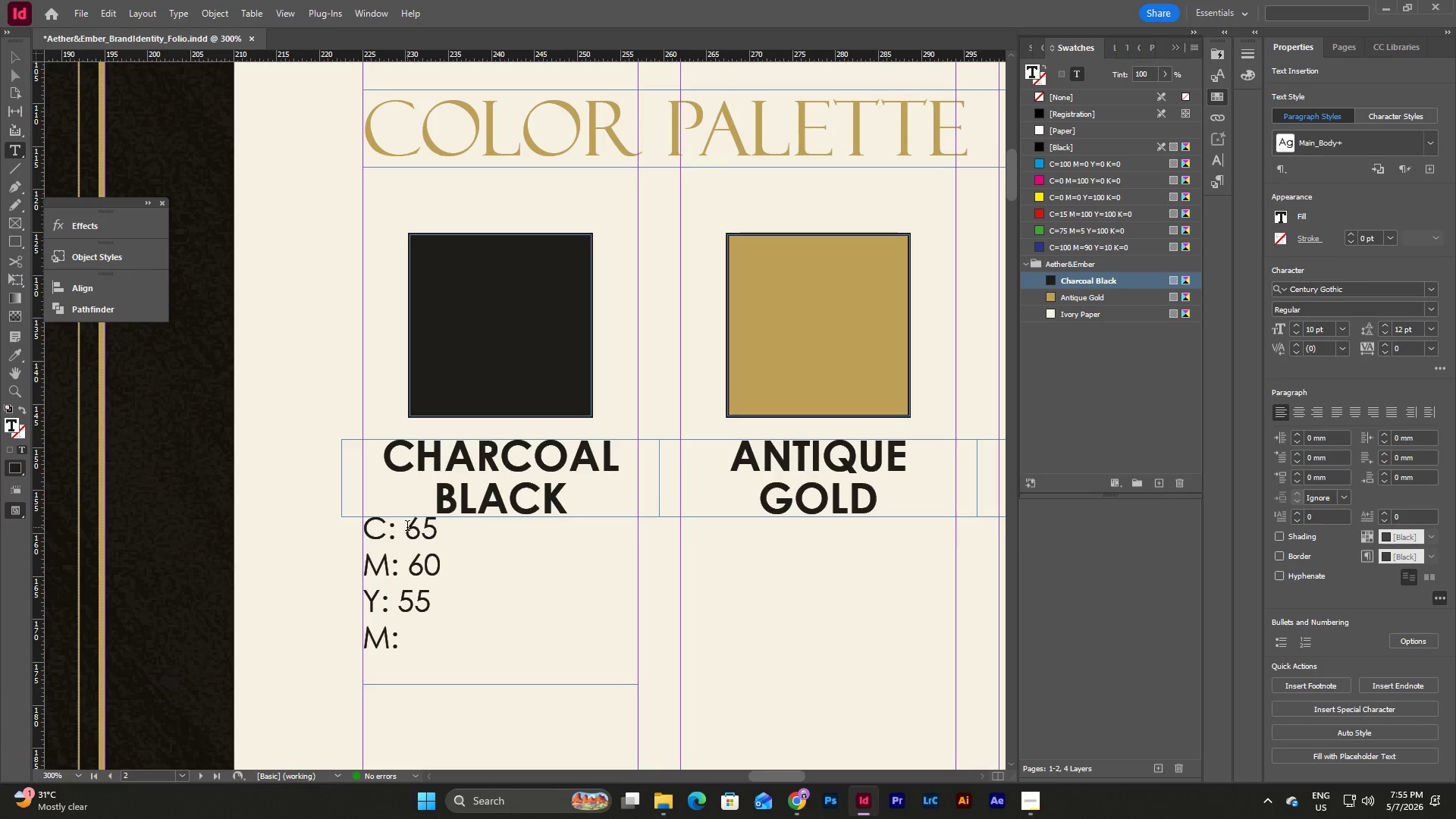 
key(Space)
 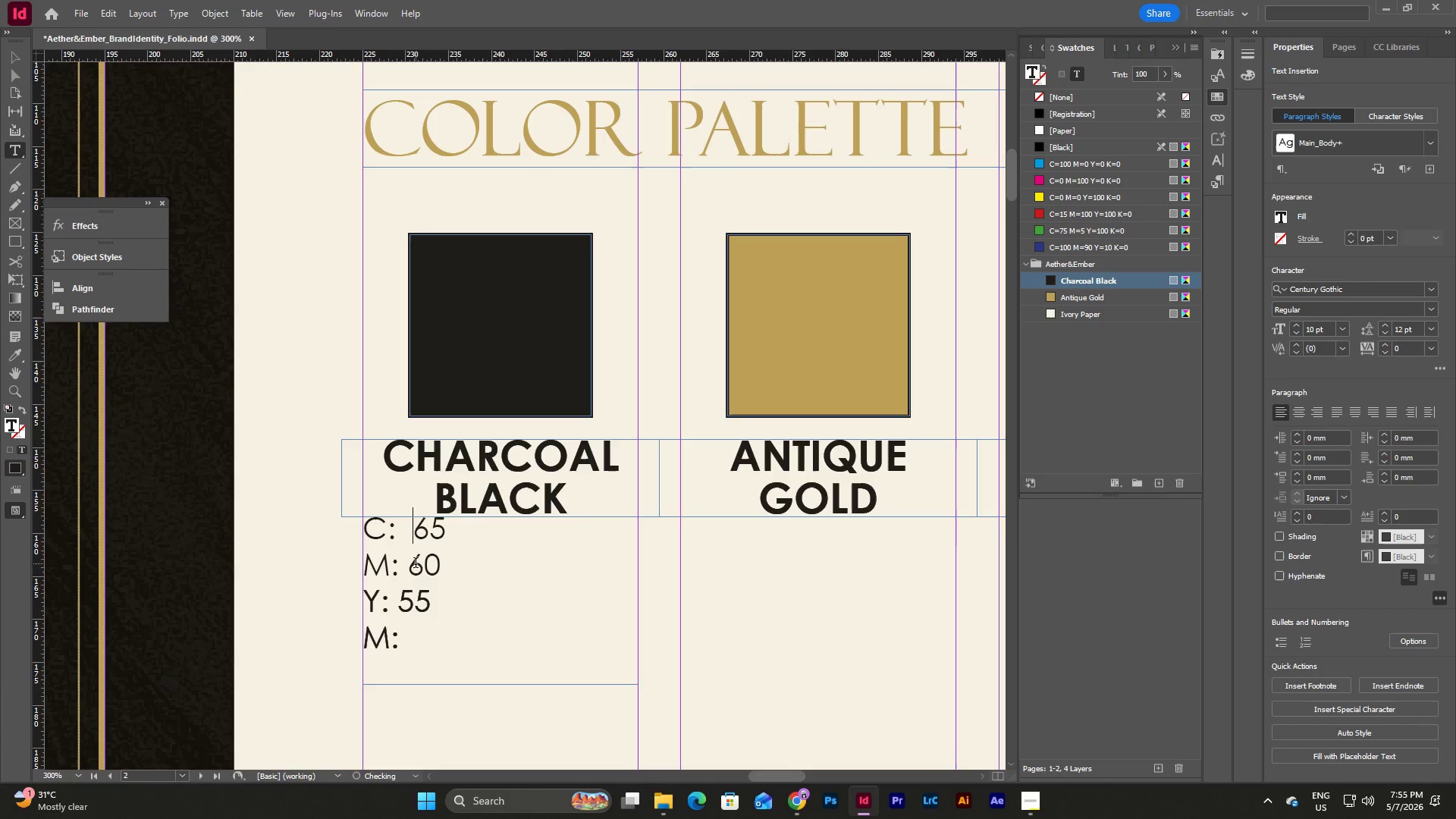 
left_click([408, 566])
 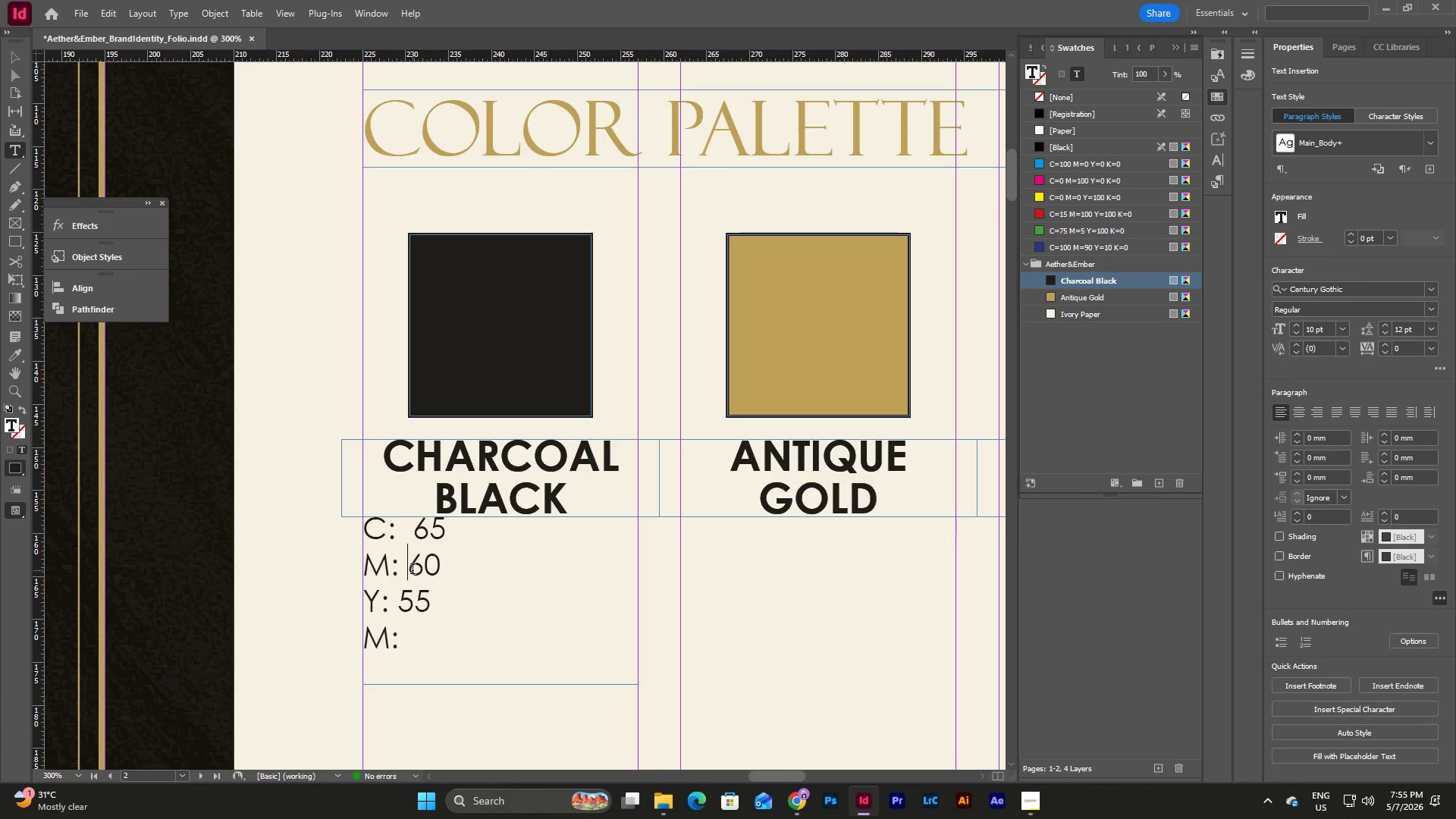 
key(Backspace)
 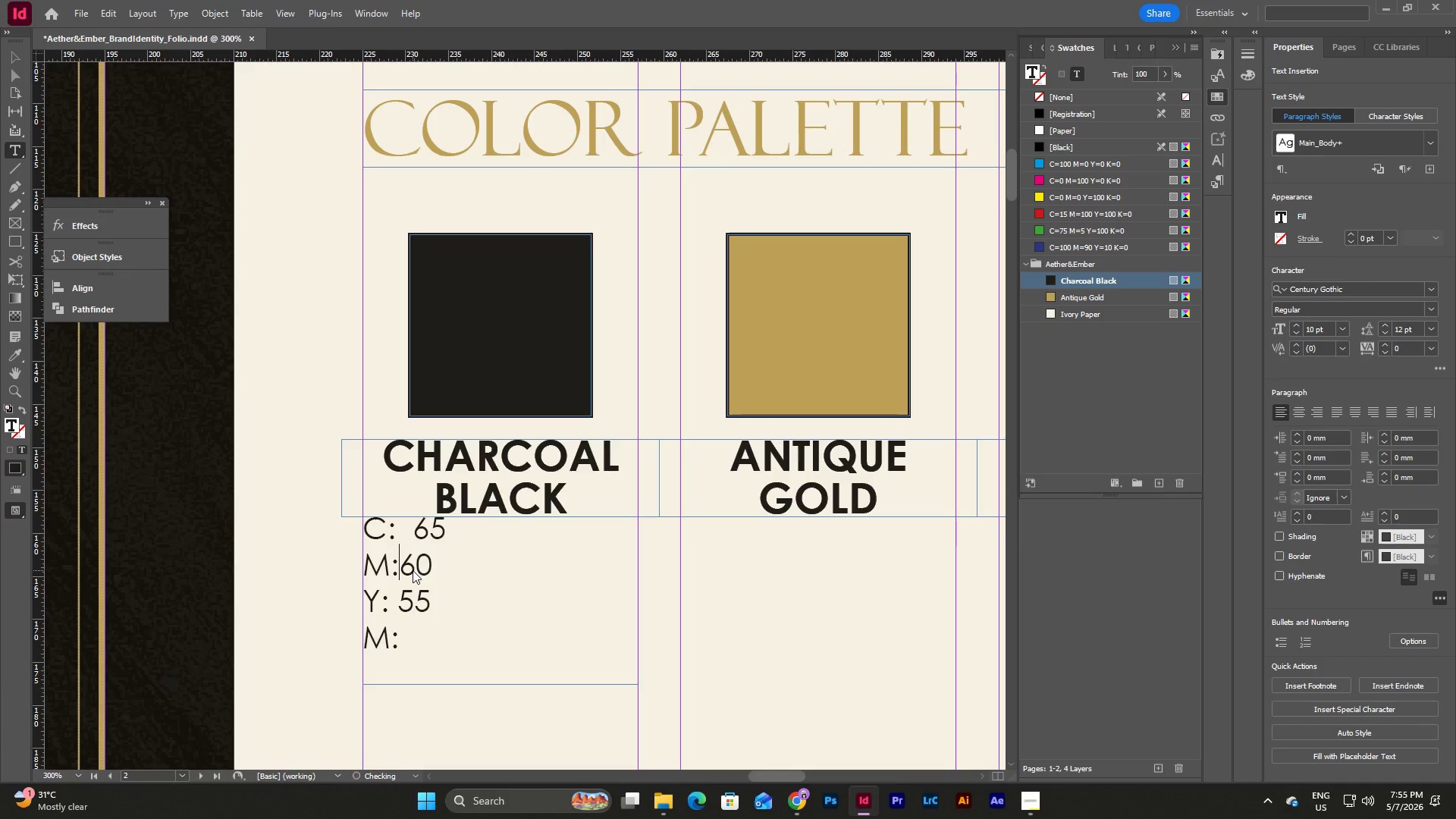 
key(Space)
 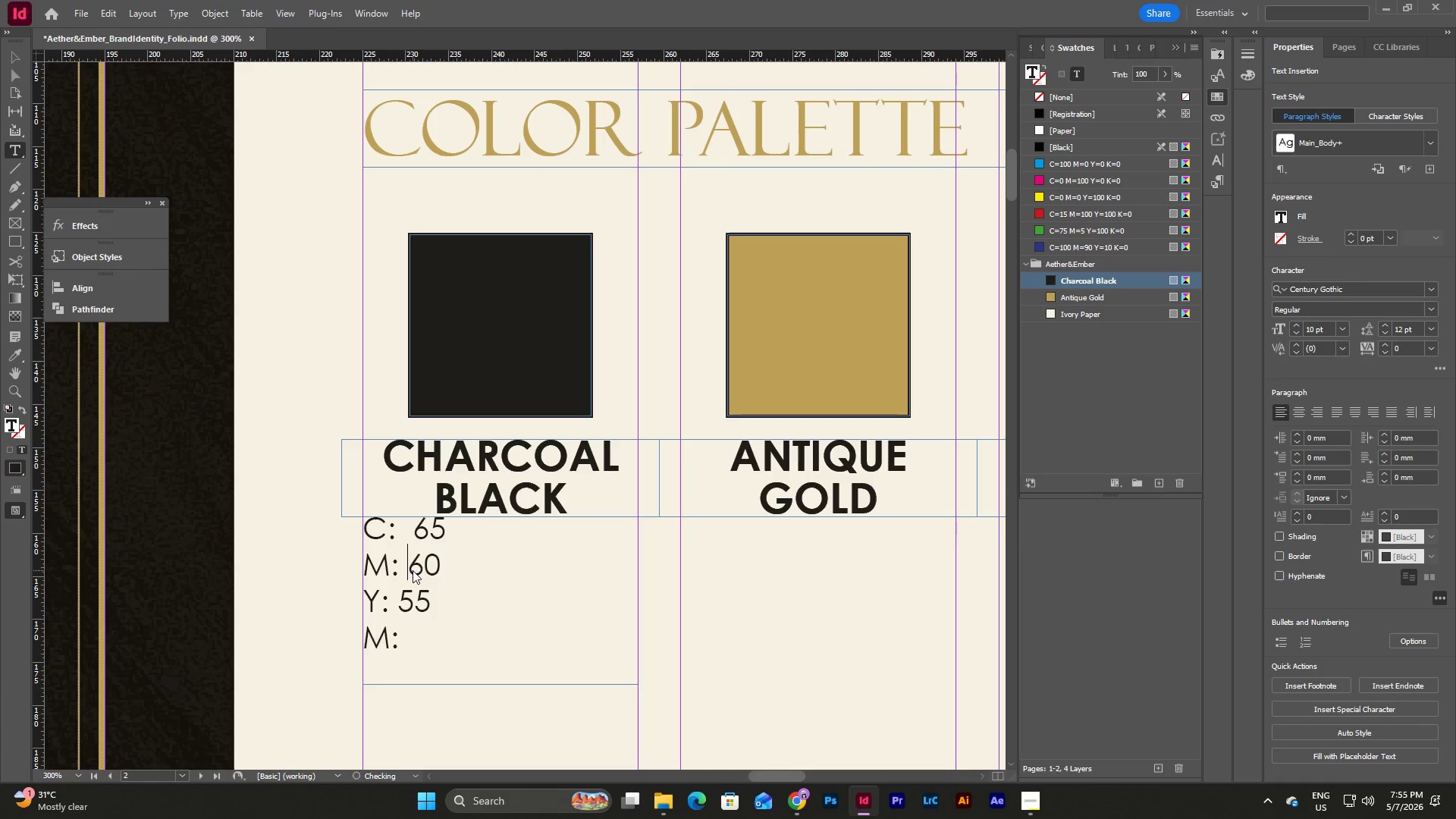 
key(Space)
 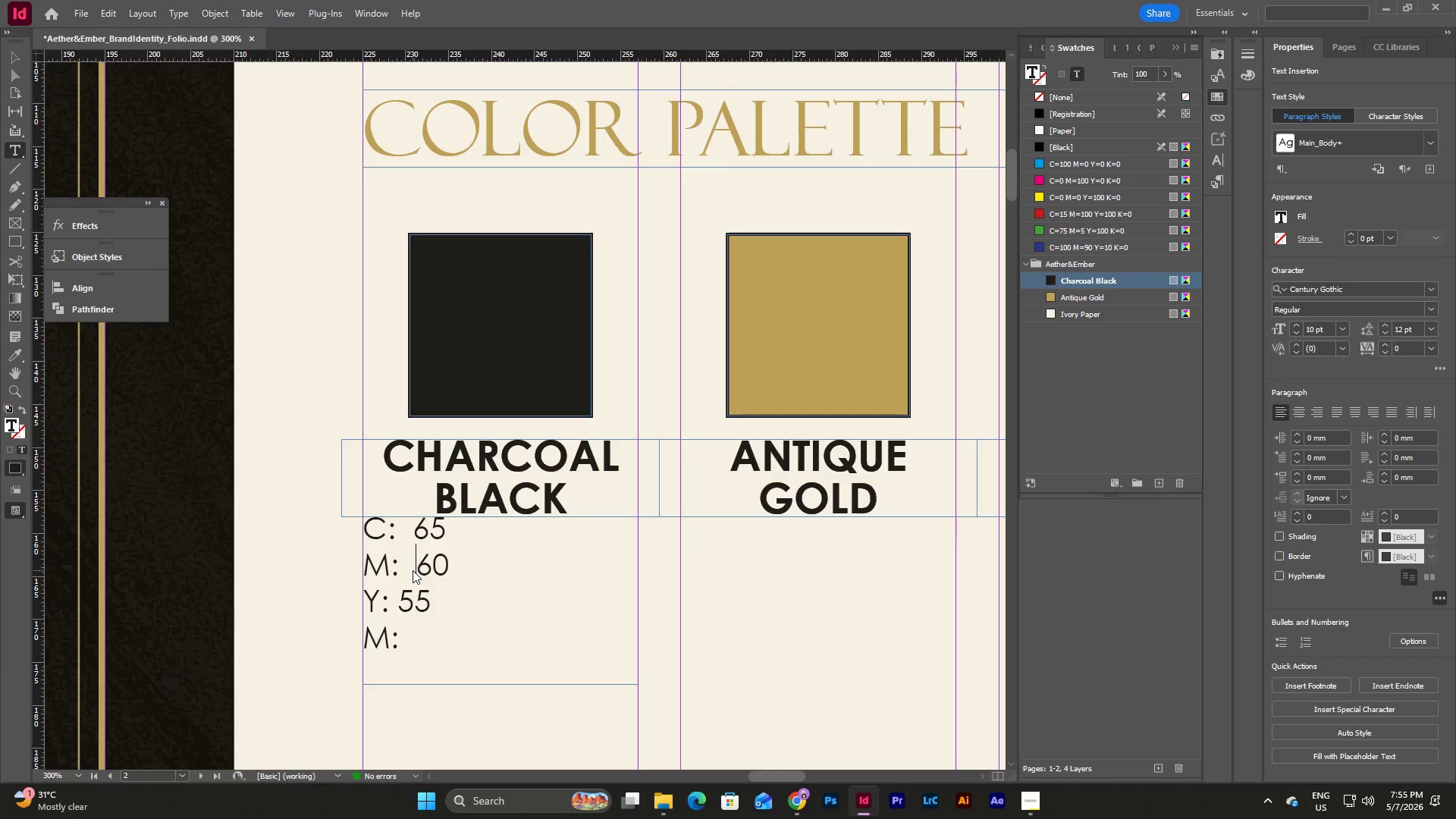 
key(Control+Z)
 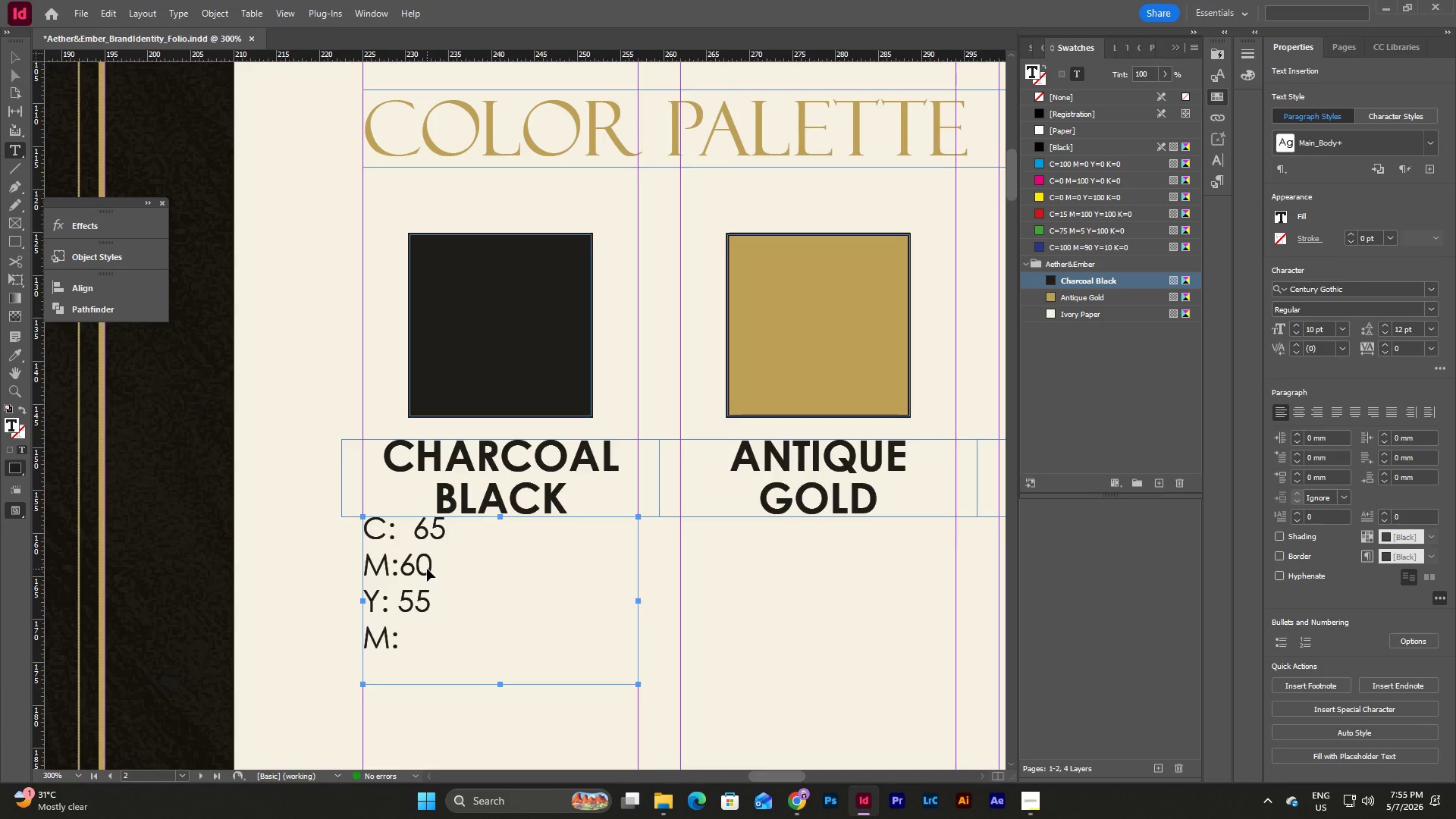 
key(Control+Z)
 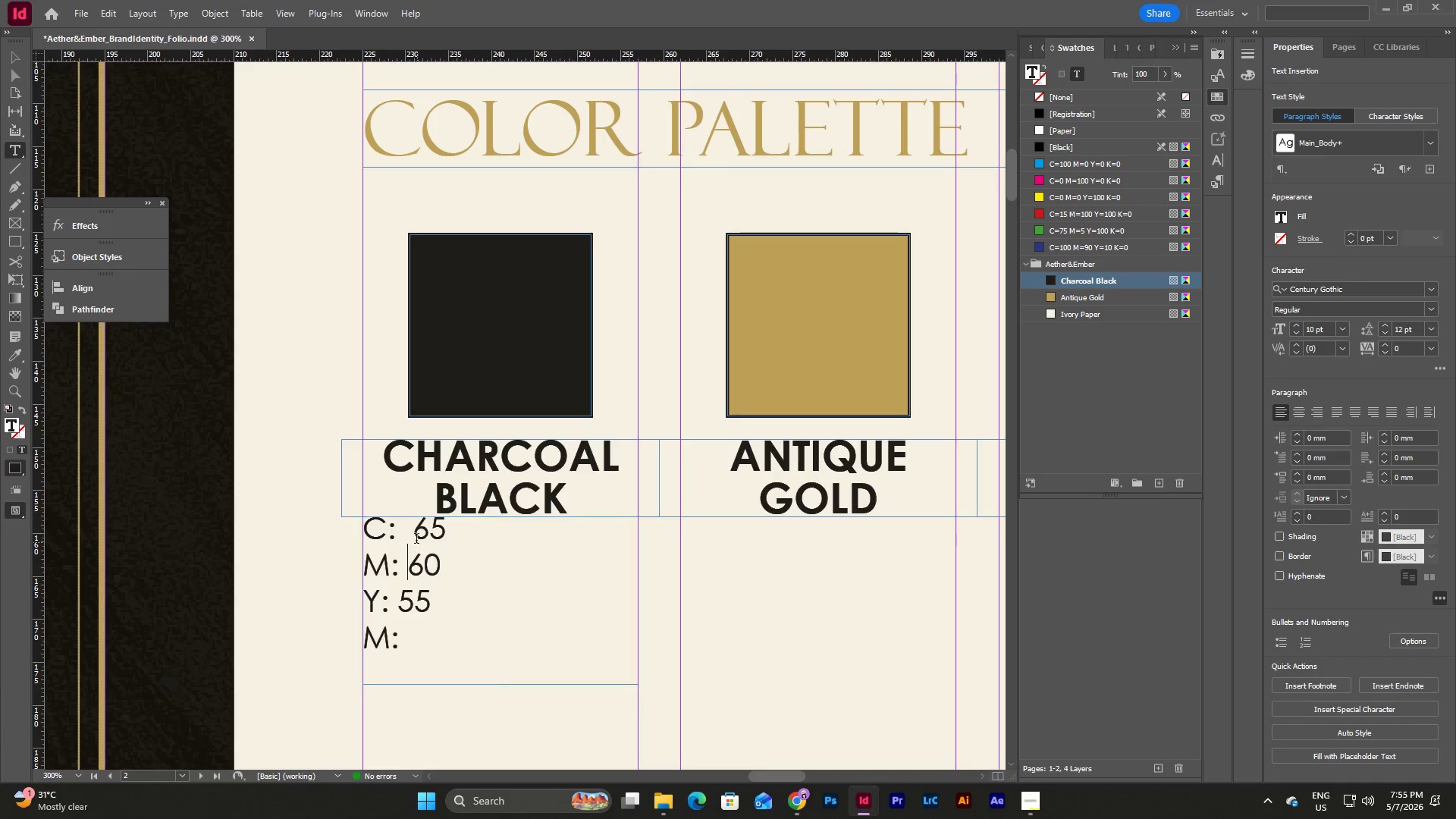 
left_click([416, 530])
 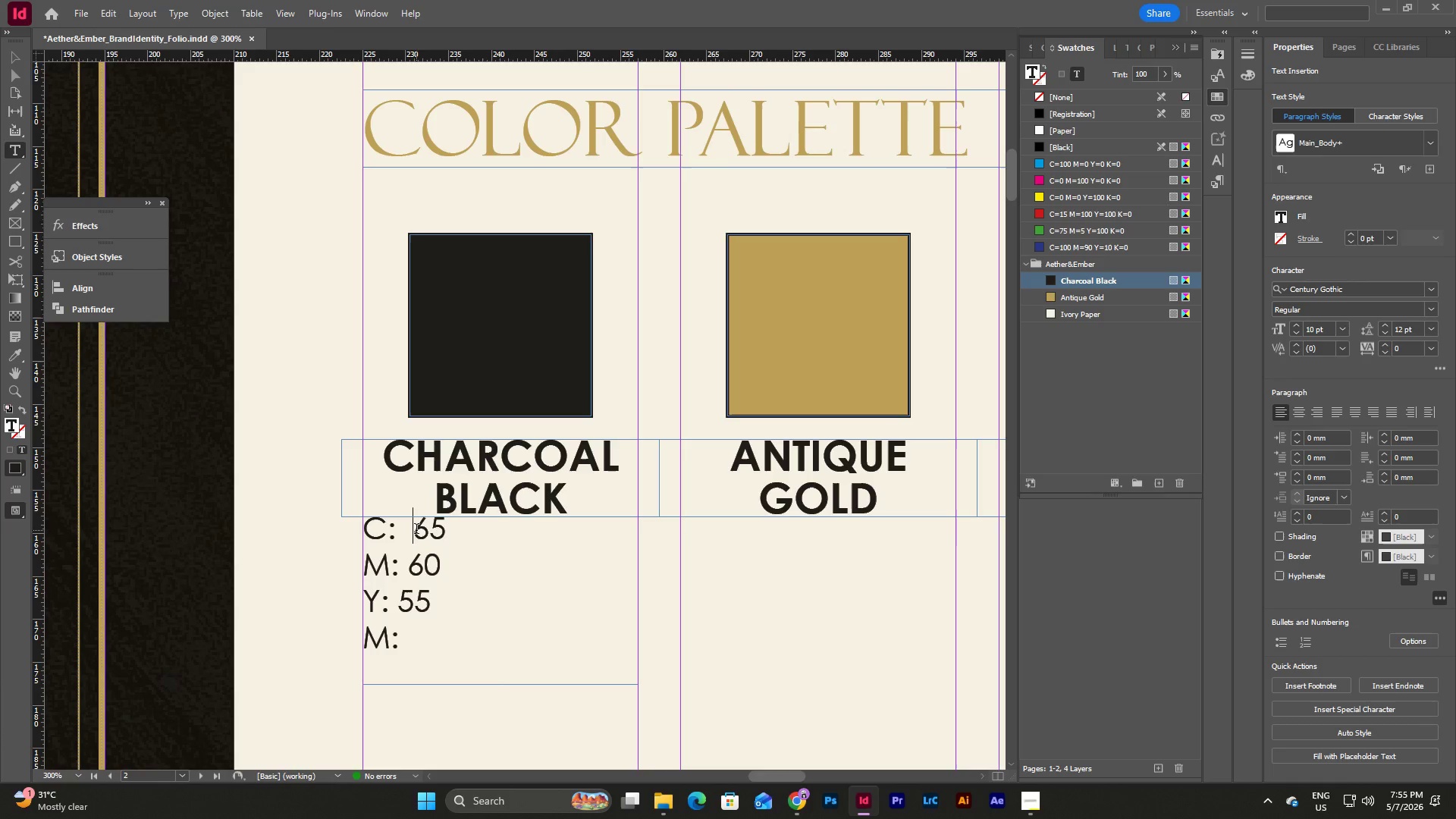 
key(Backspace)
 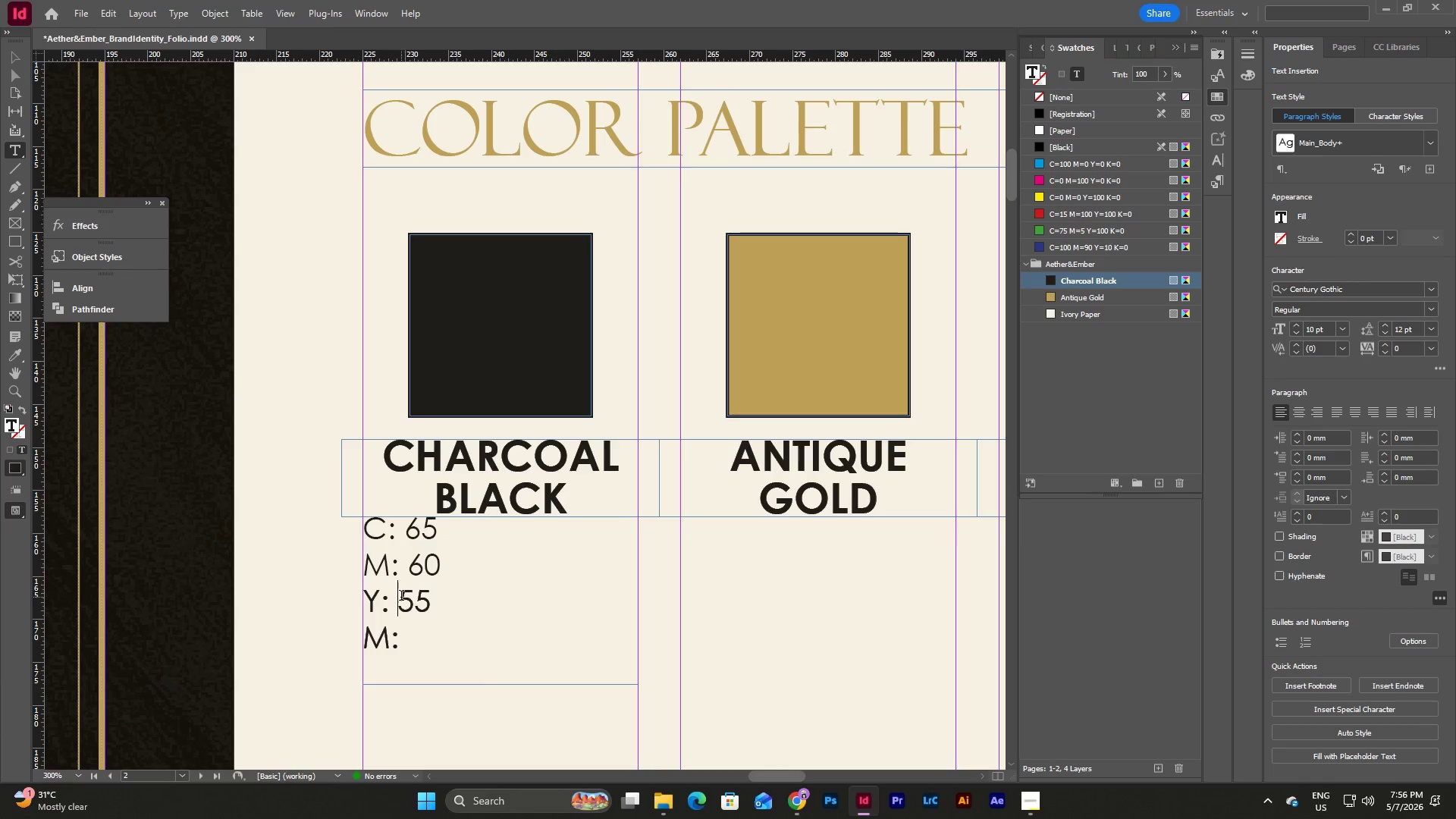 
double_click([416, 642])
 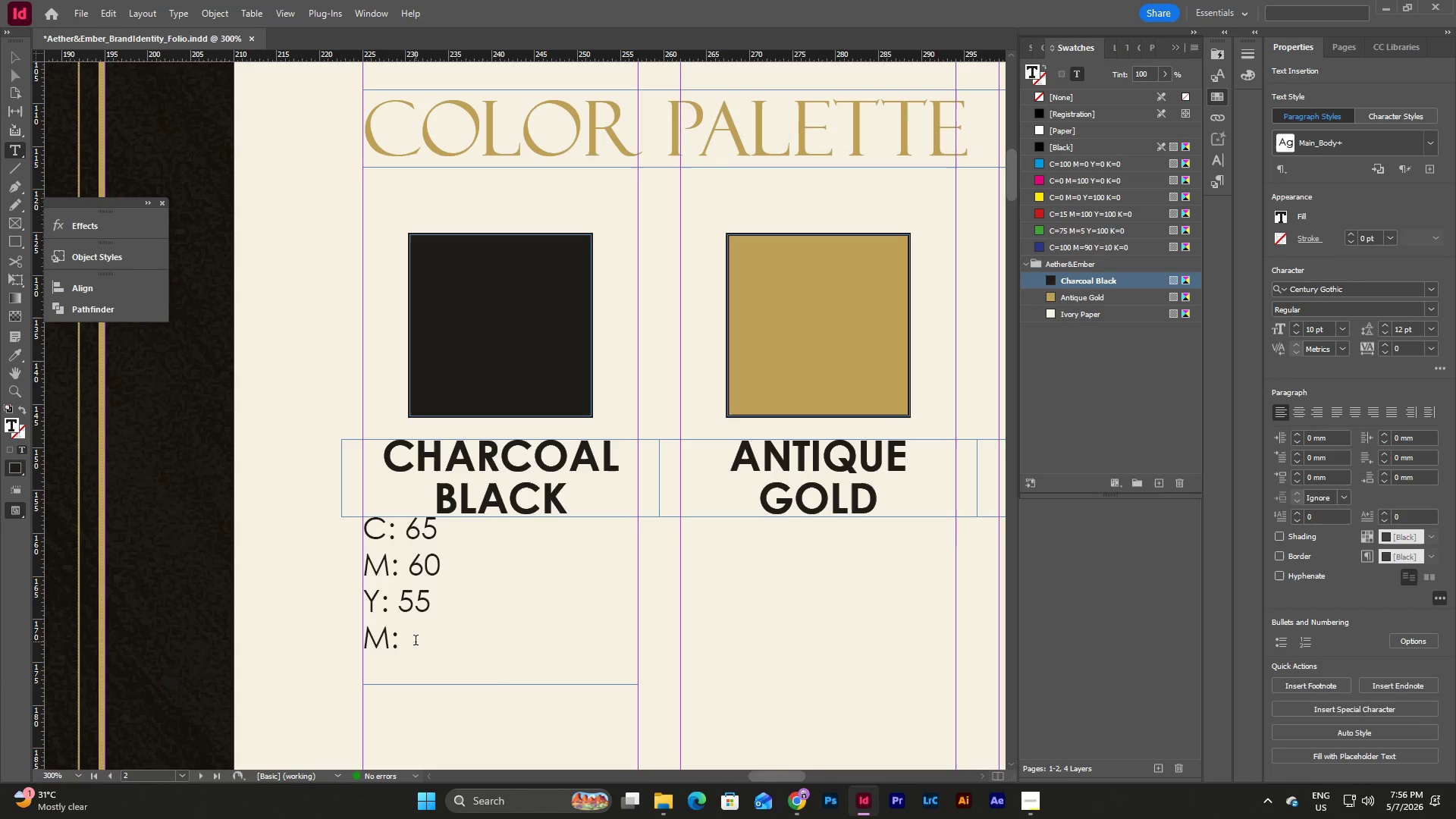 
key(Space)
 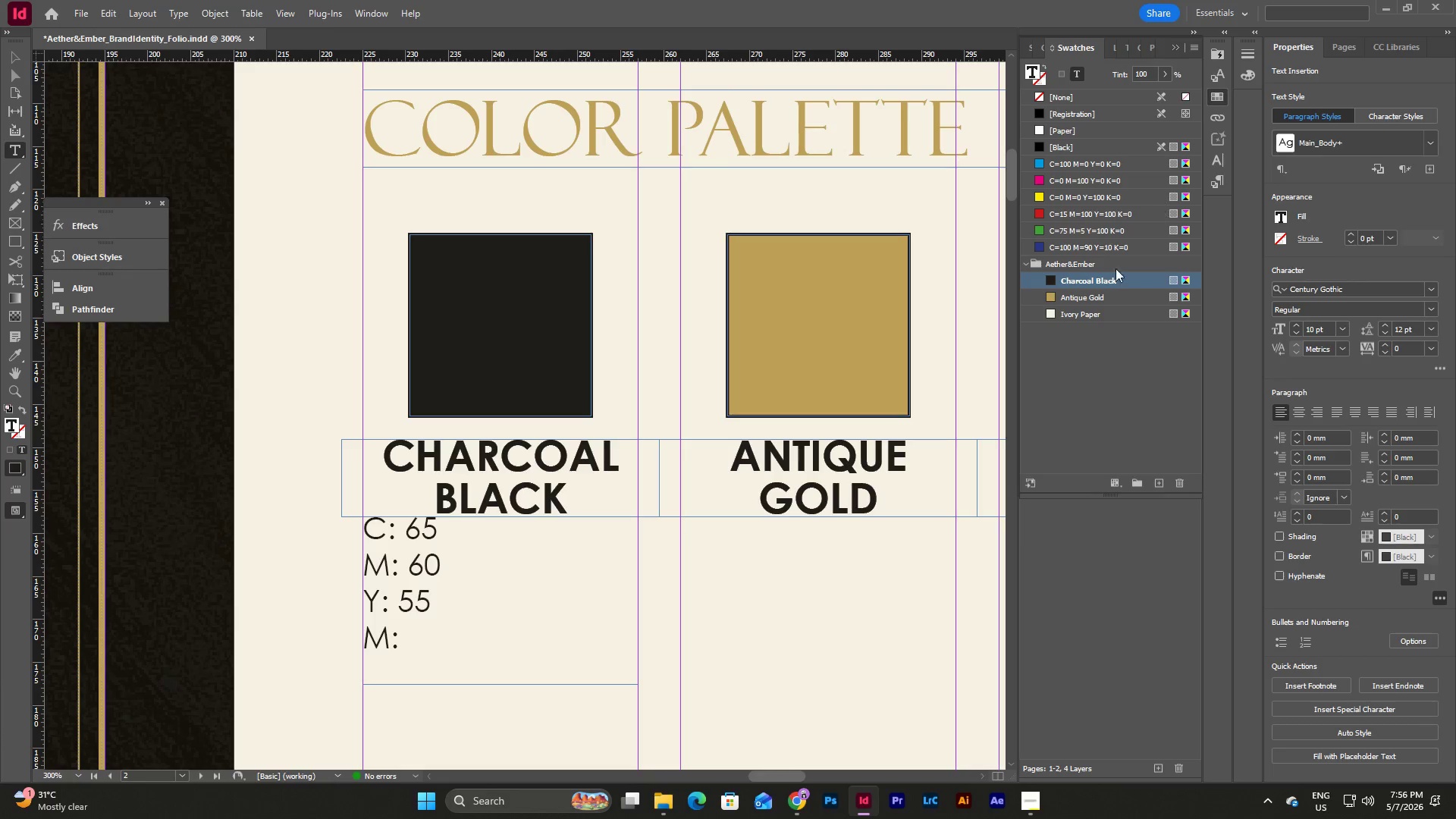 
double_click([1097, 281])
 